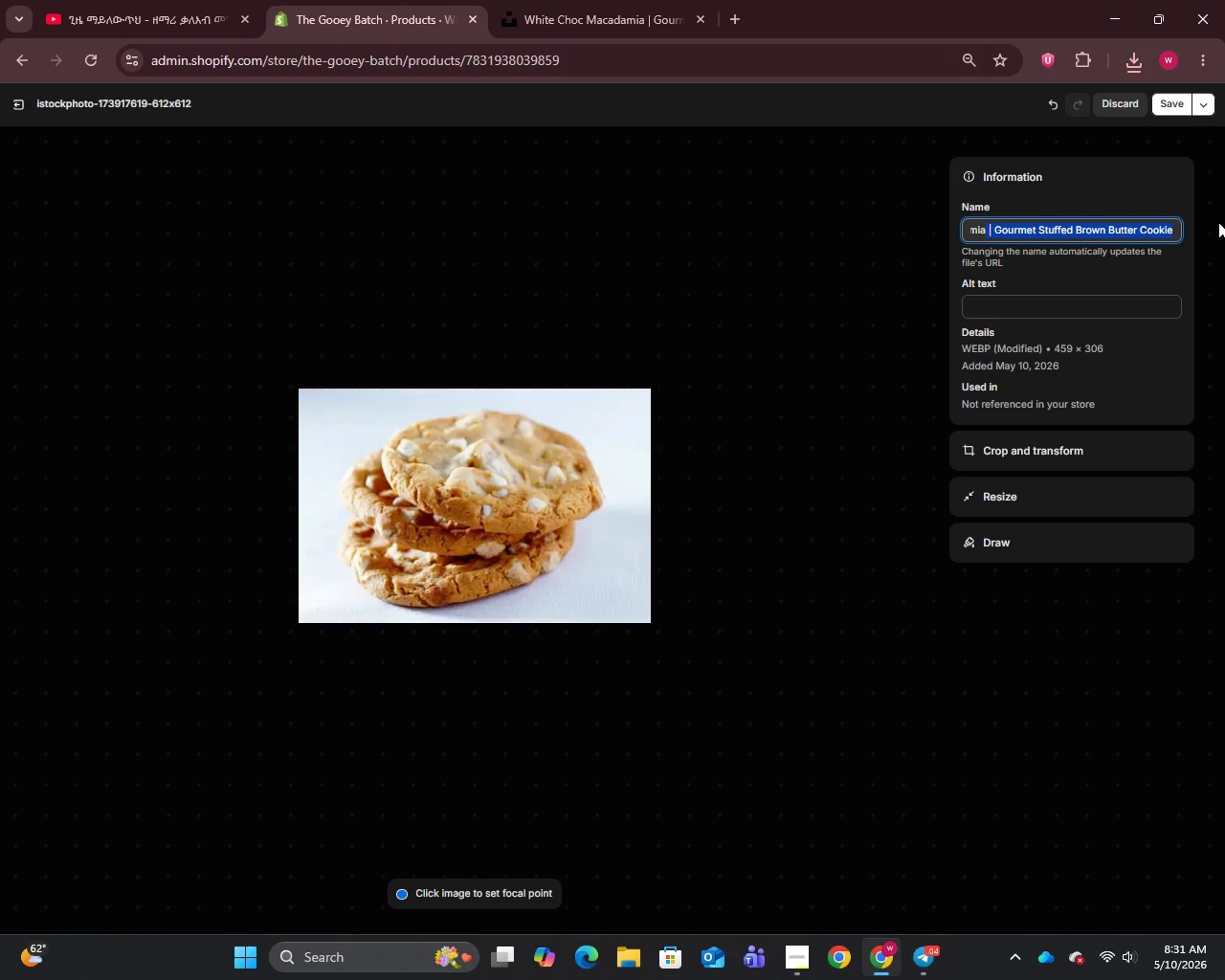 
key(Backspace)
 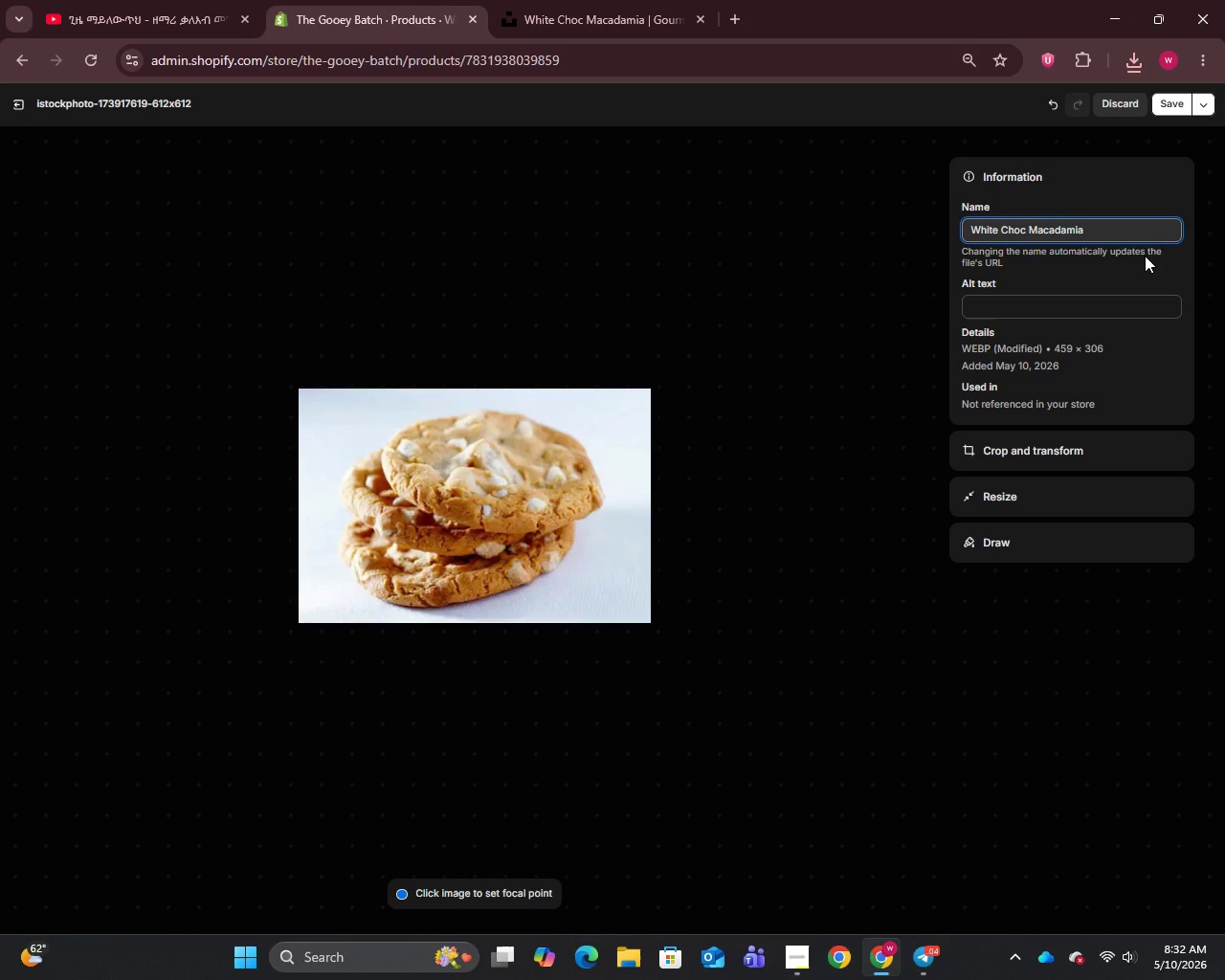 
wait(13.08)
 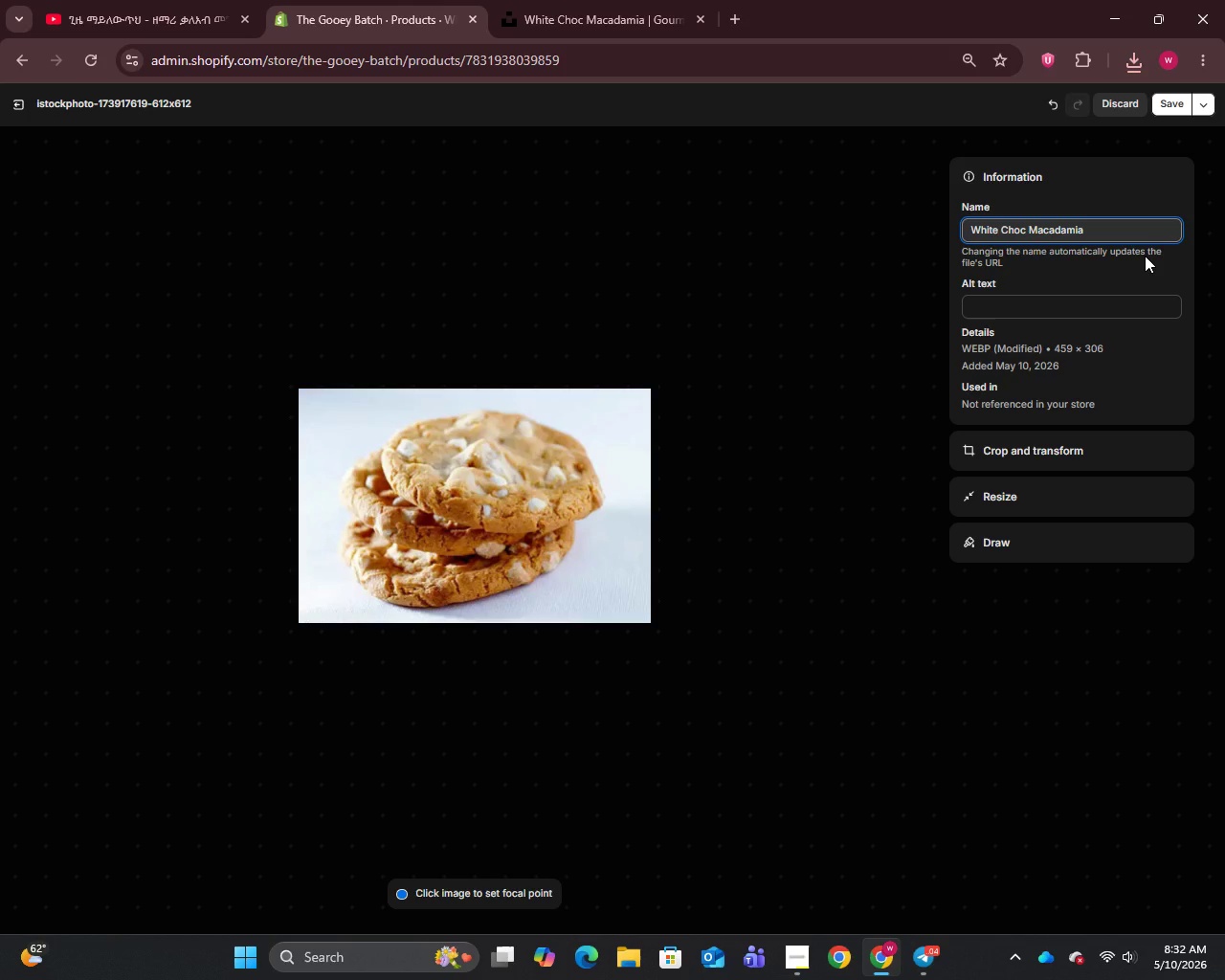 
left_click([1049, 305])
 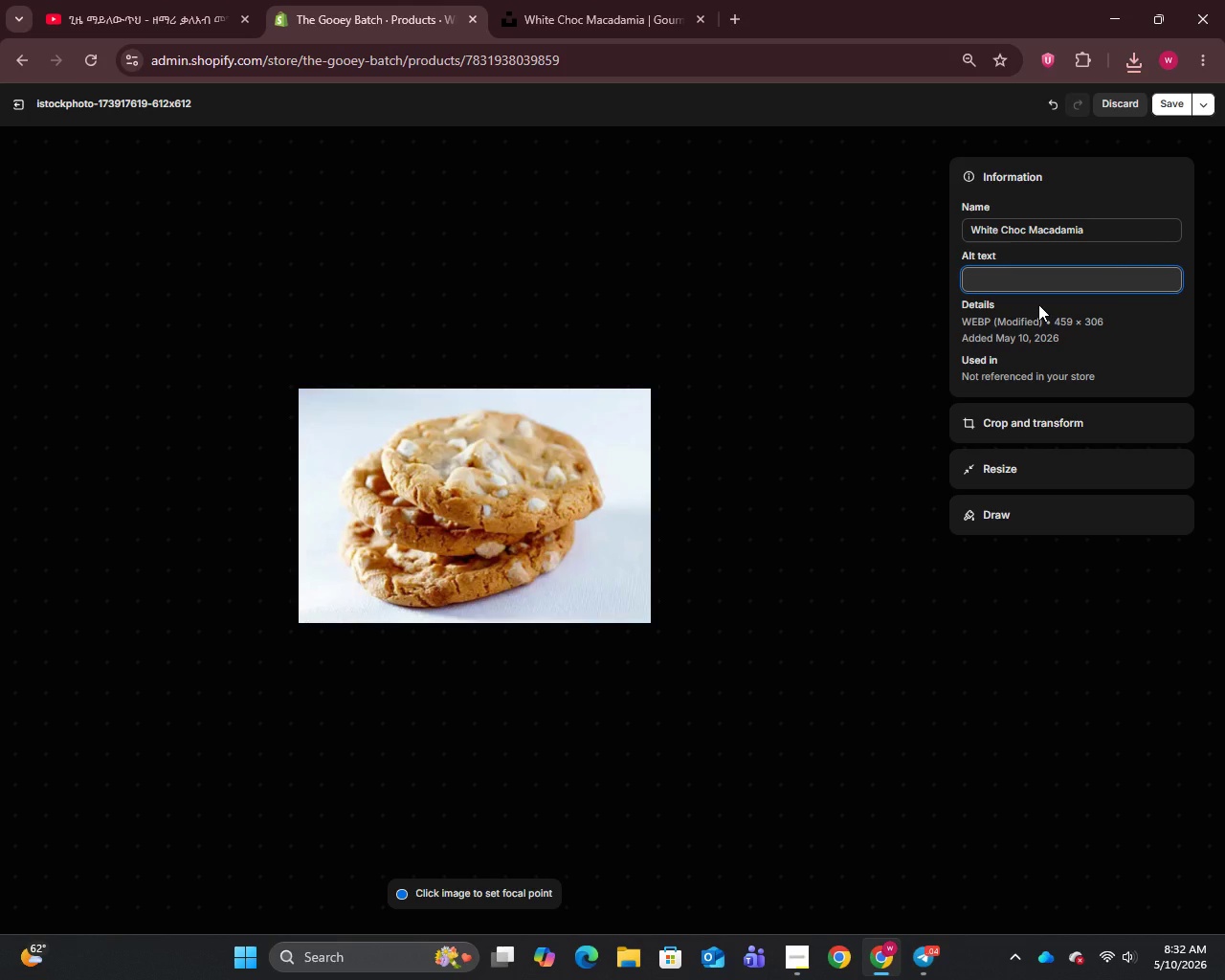 
wait(5.47)
 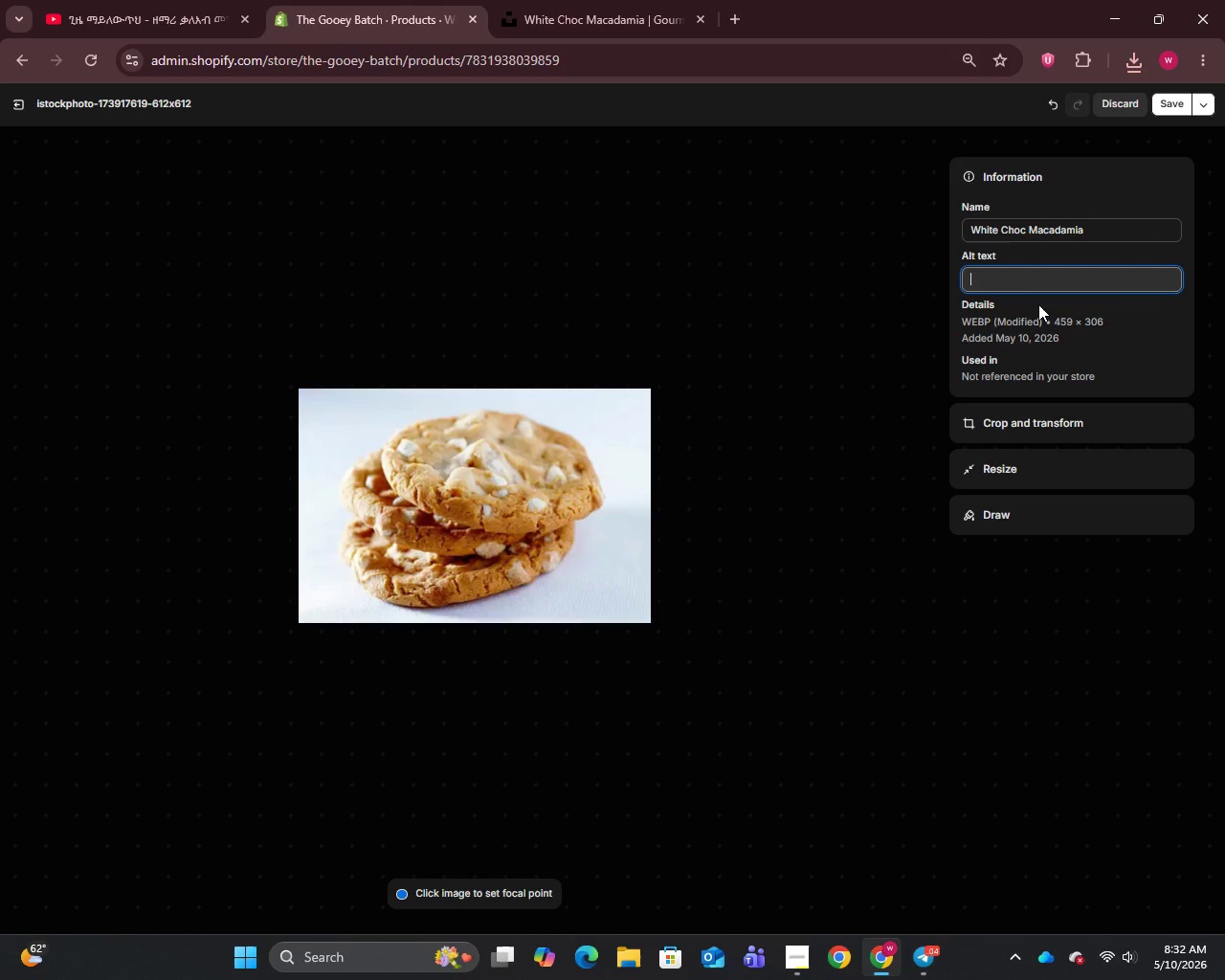 
type(White Chocolate Macadamia gourmet stuffed brown butter cookie with chocolate ganache filling.)
 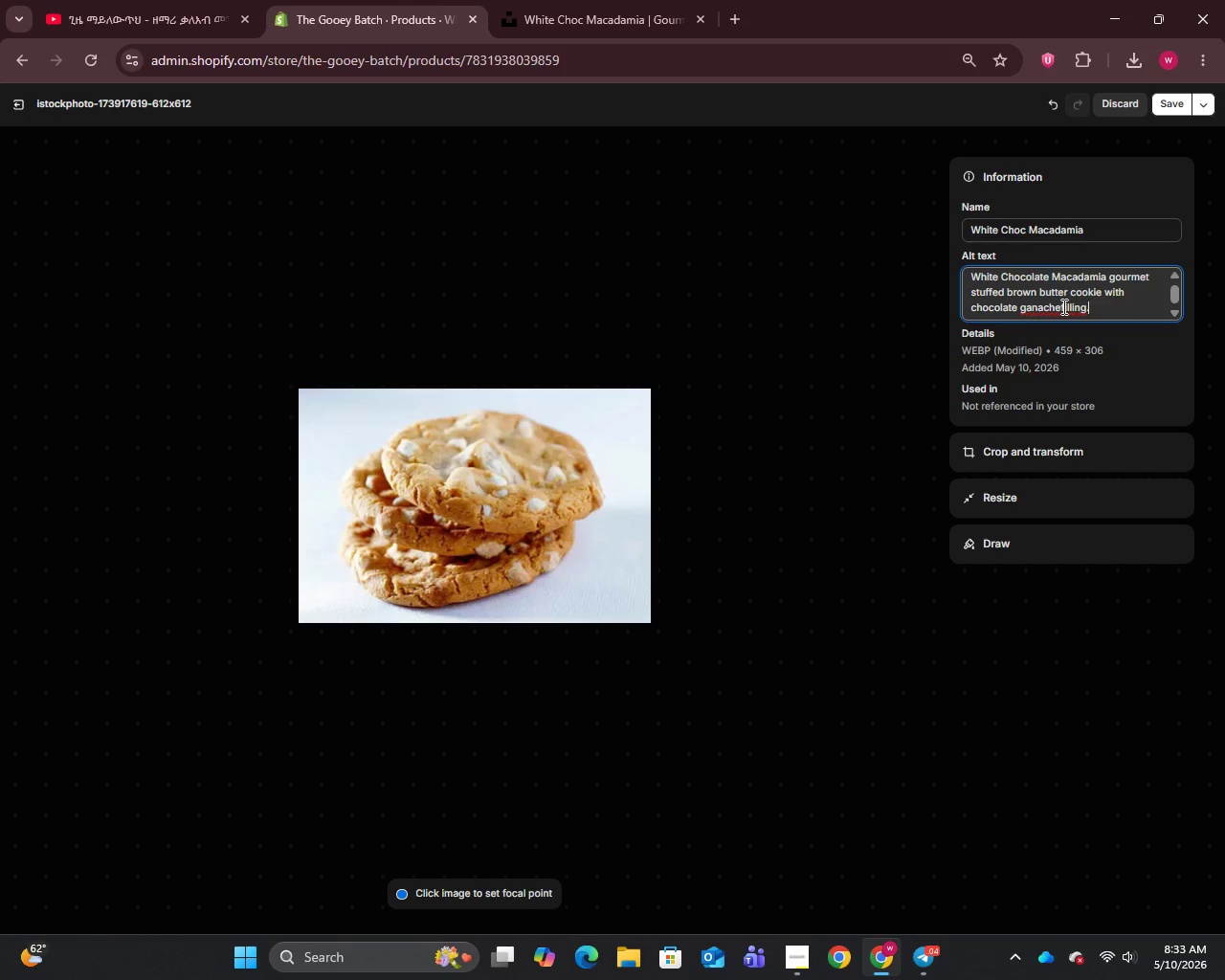 
key(Space)
 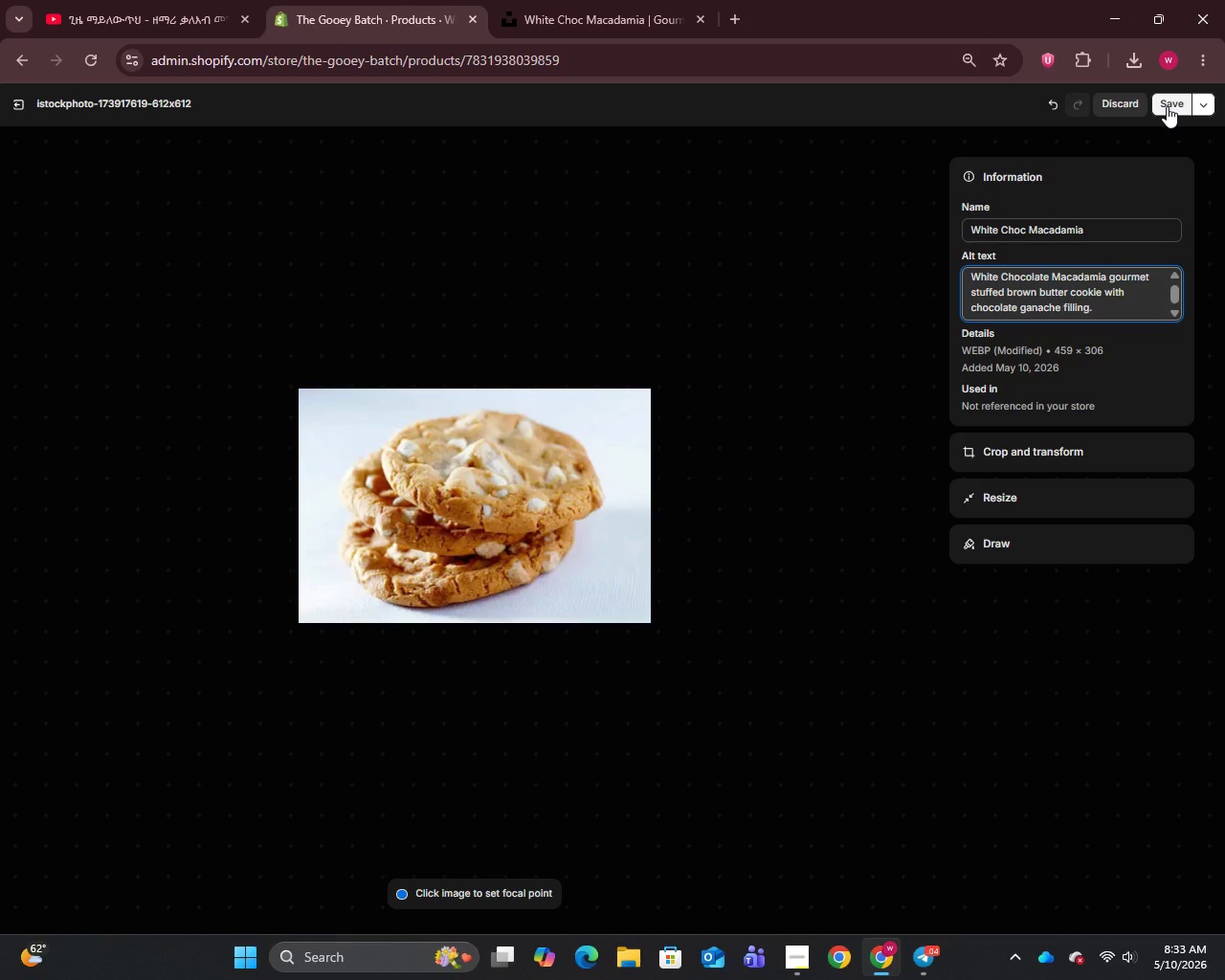 
left_click([1167, 106])
 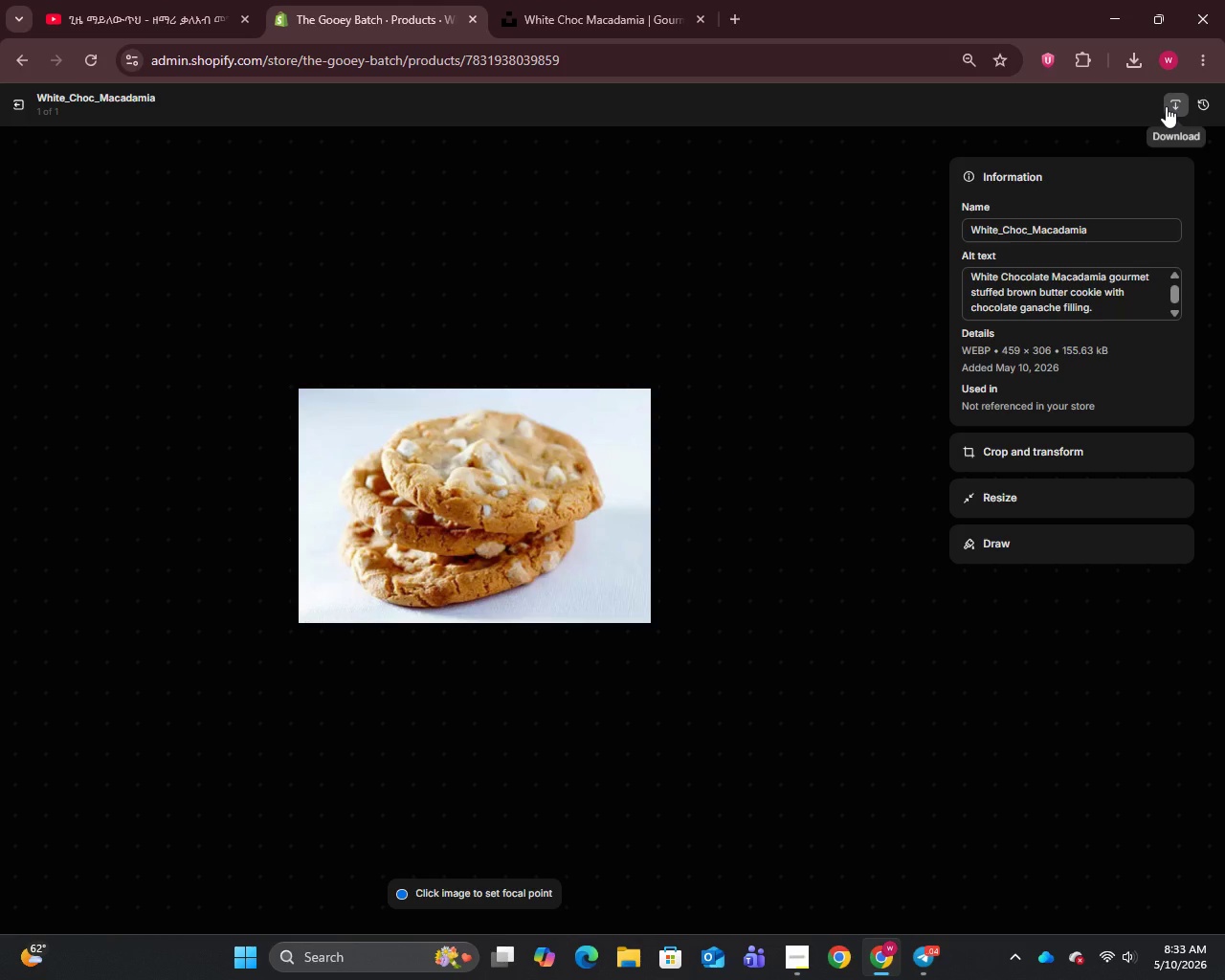 
wait(17.47)
 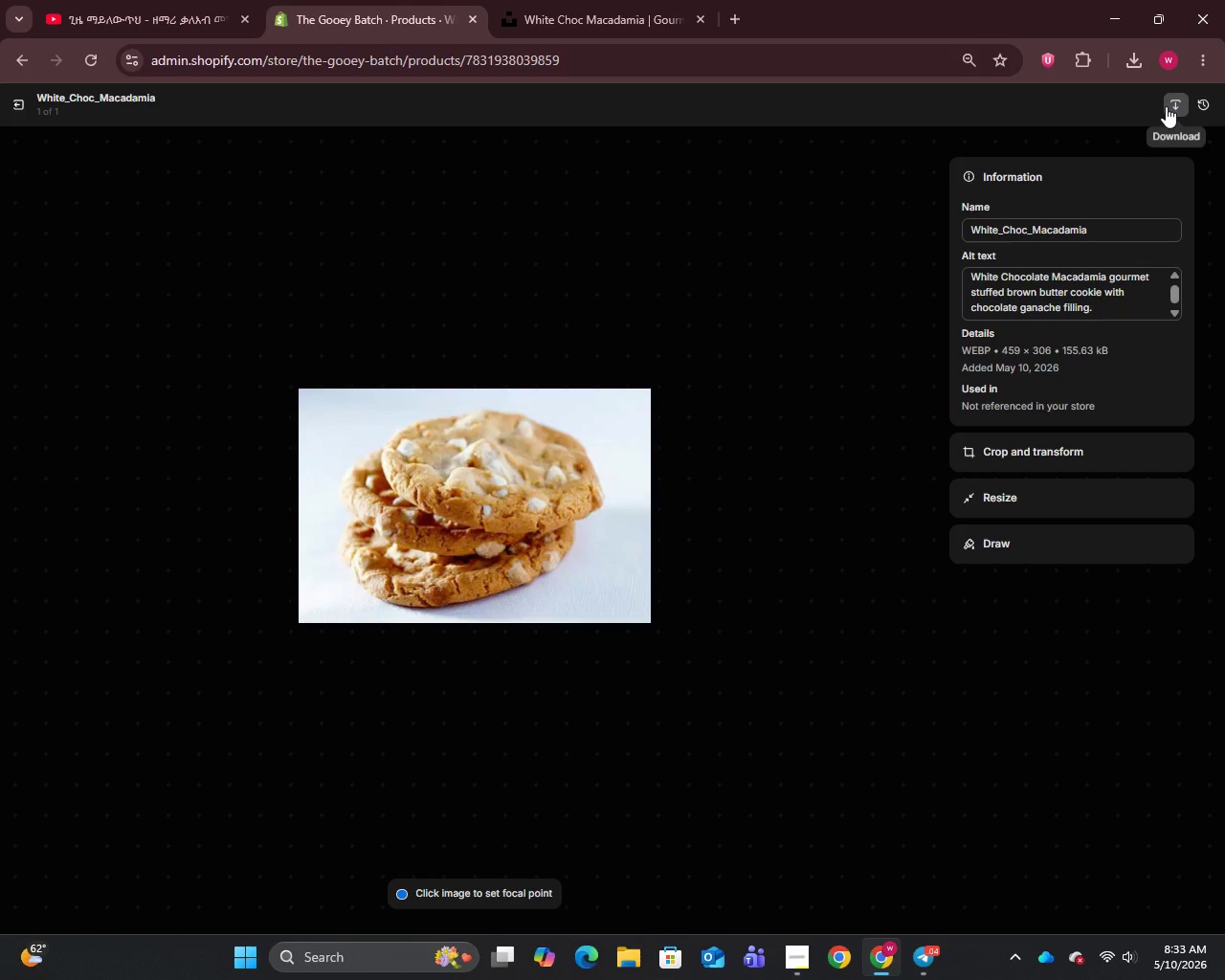 
left_click([6, 103])
 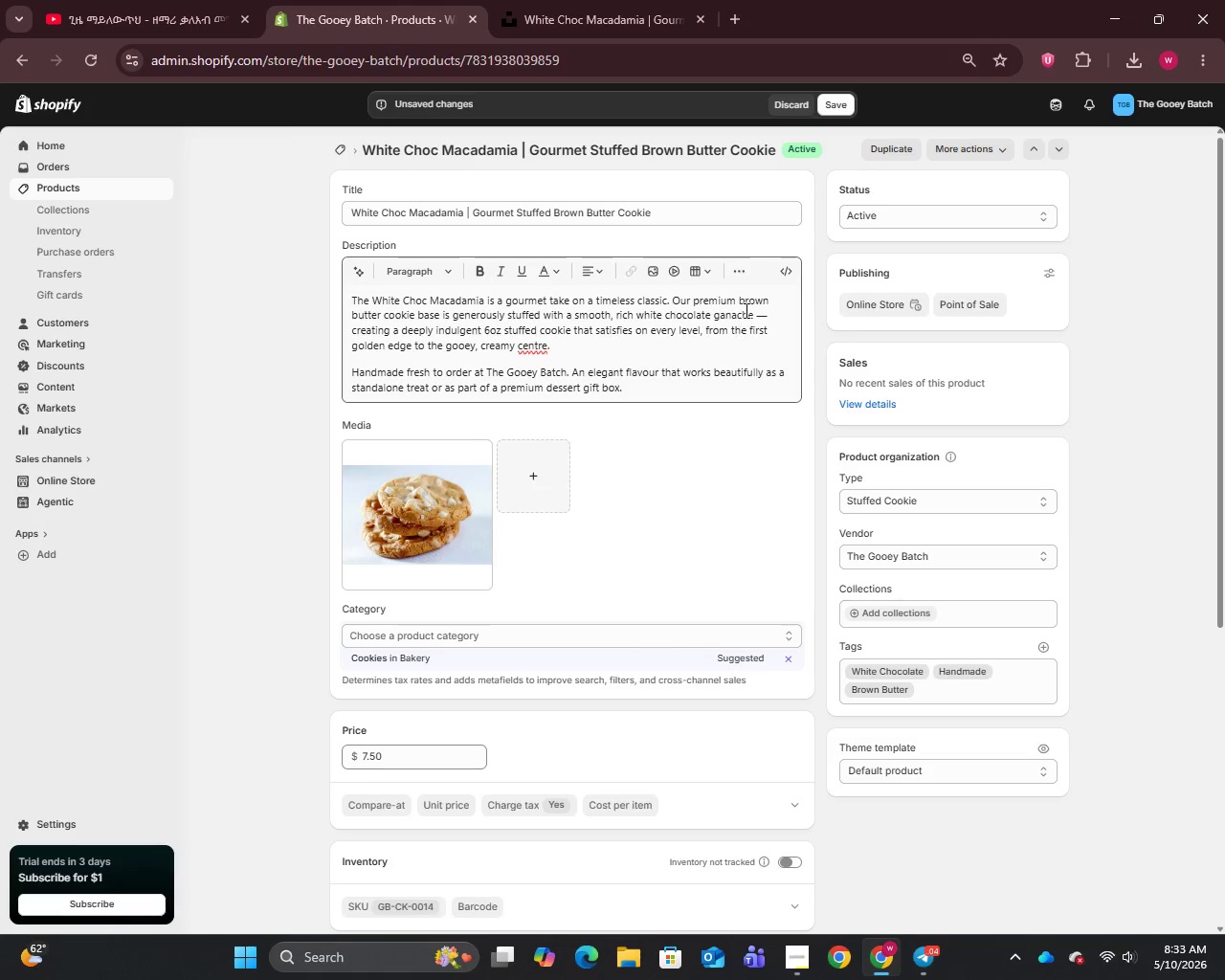 
left_click([771, 314])
 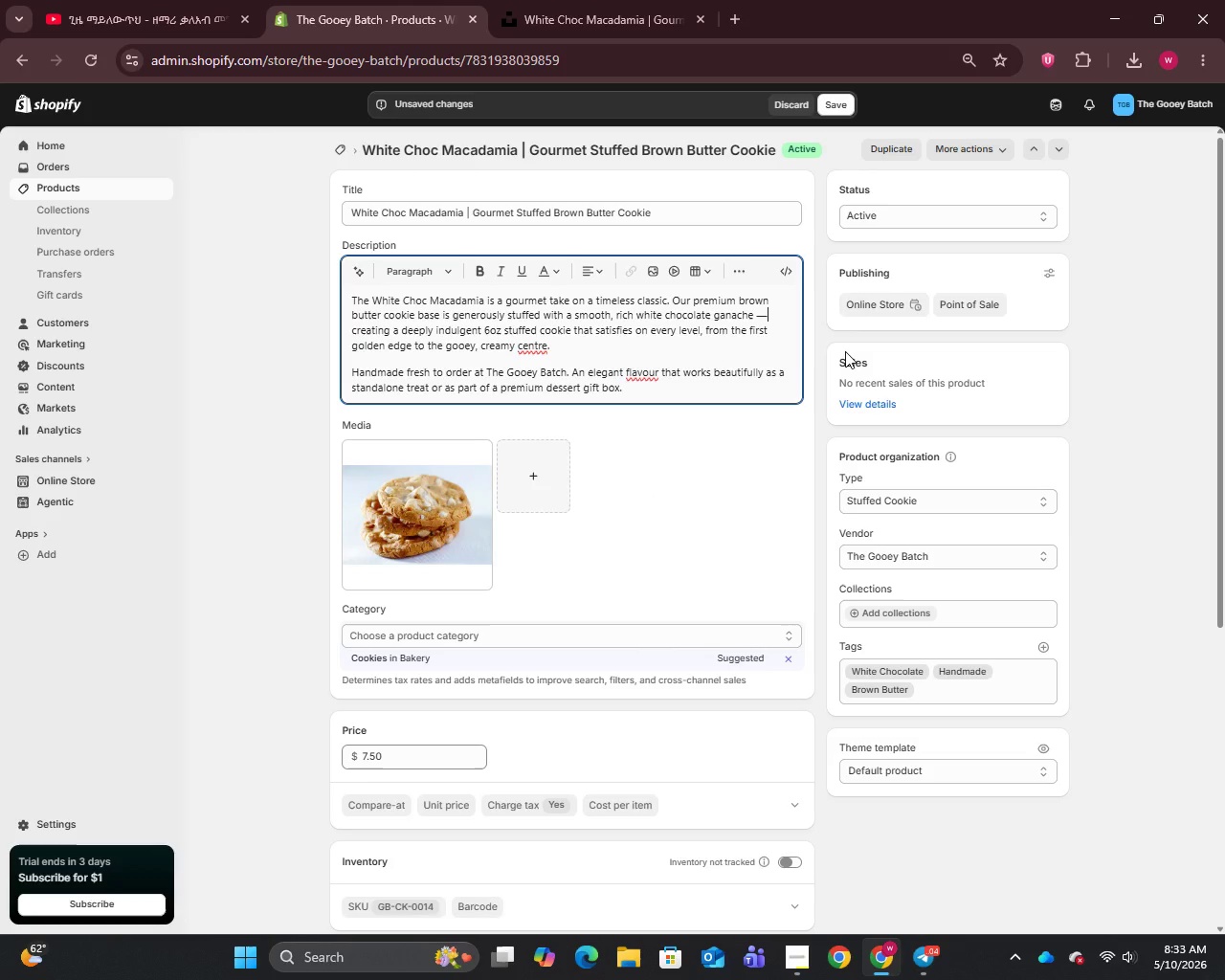 
key(Backspace)
 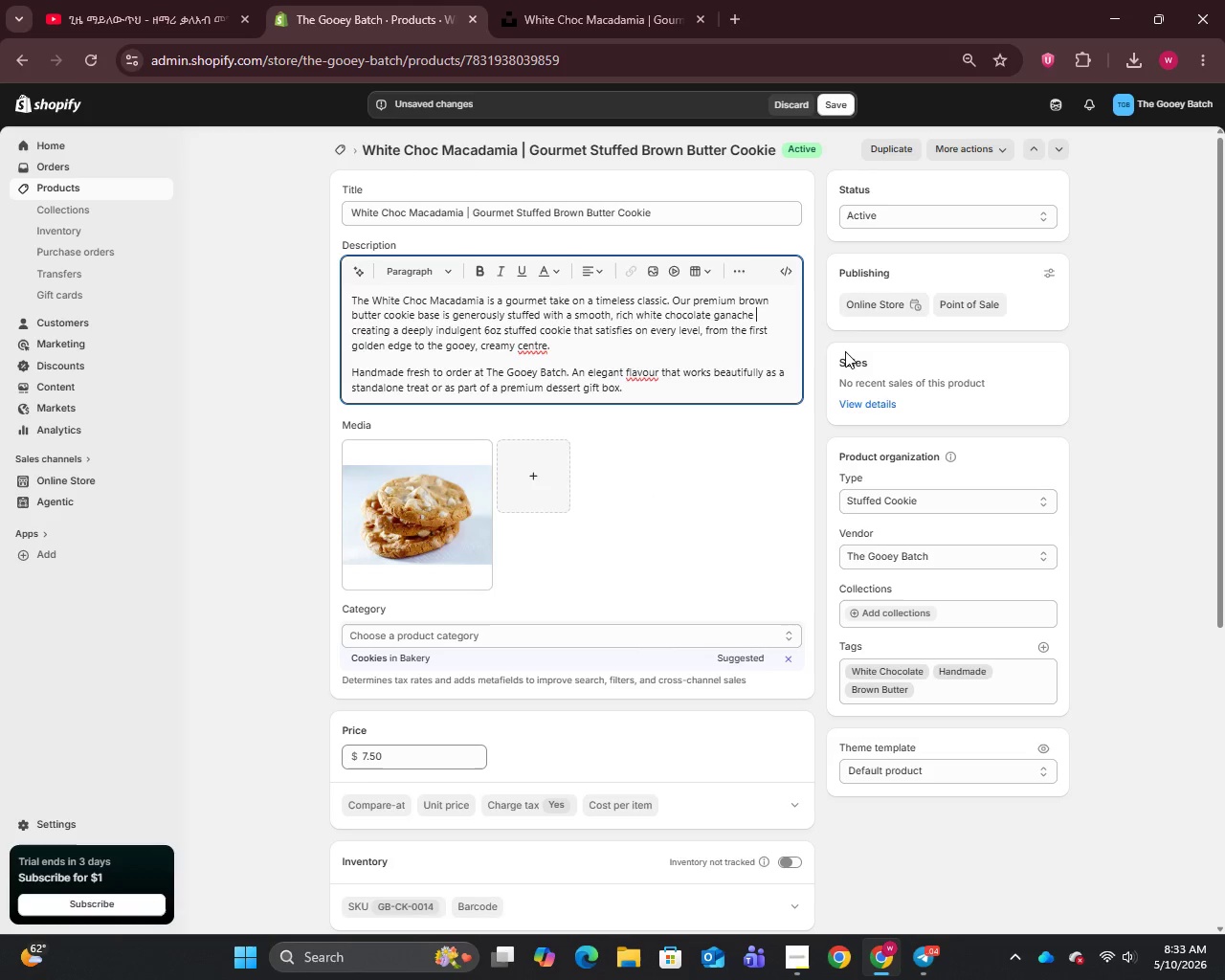 
key(Backspace)
 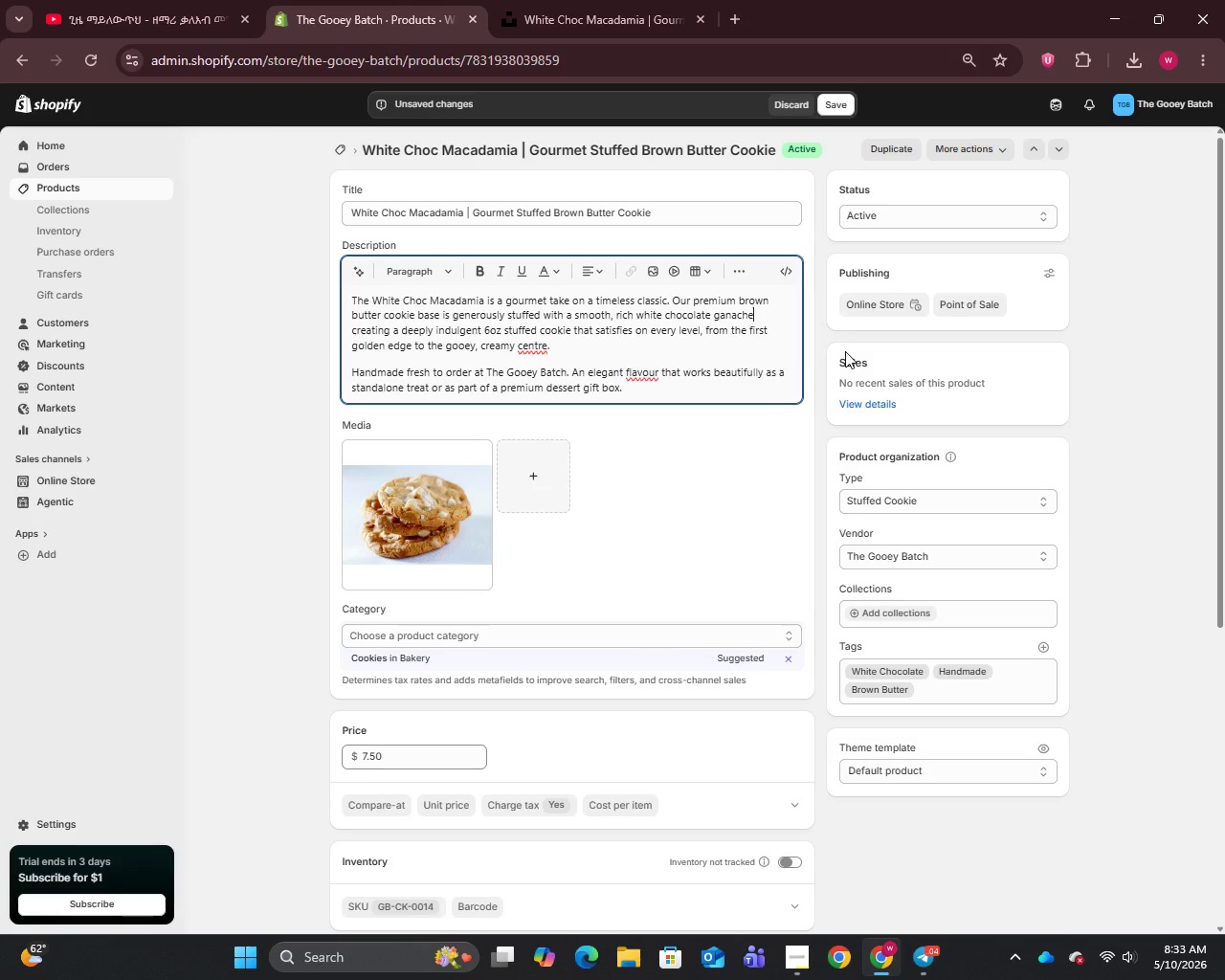 
key(Comma)
 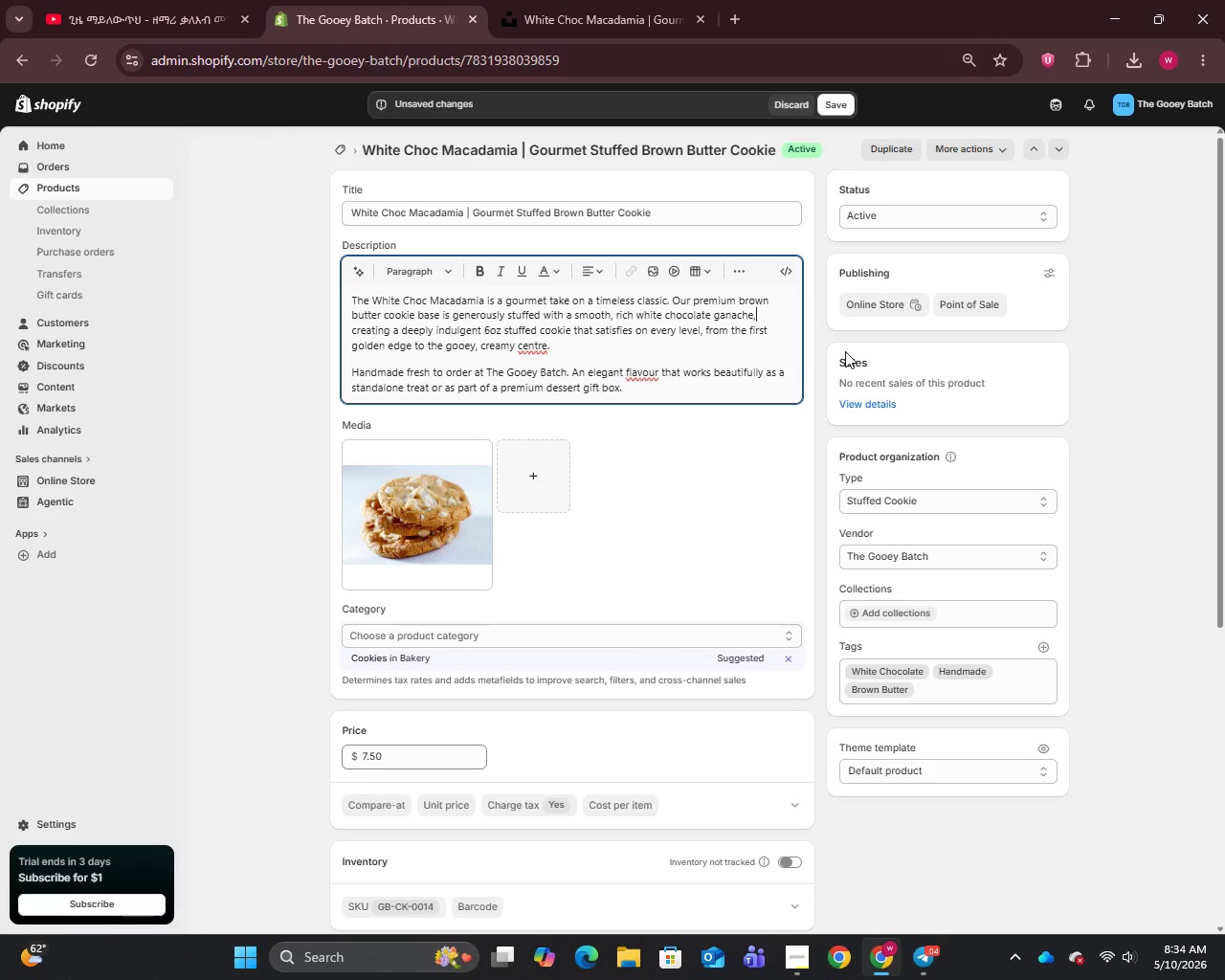 
wait(22.27)
 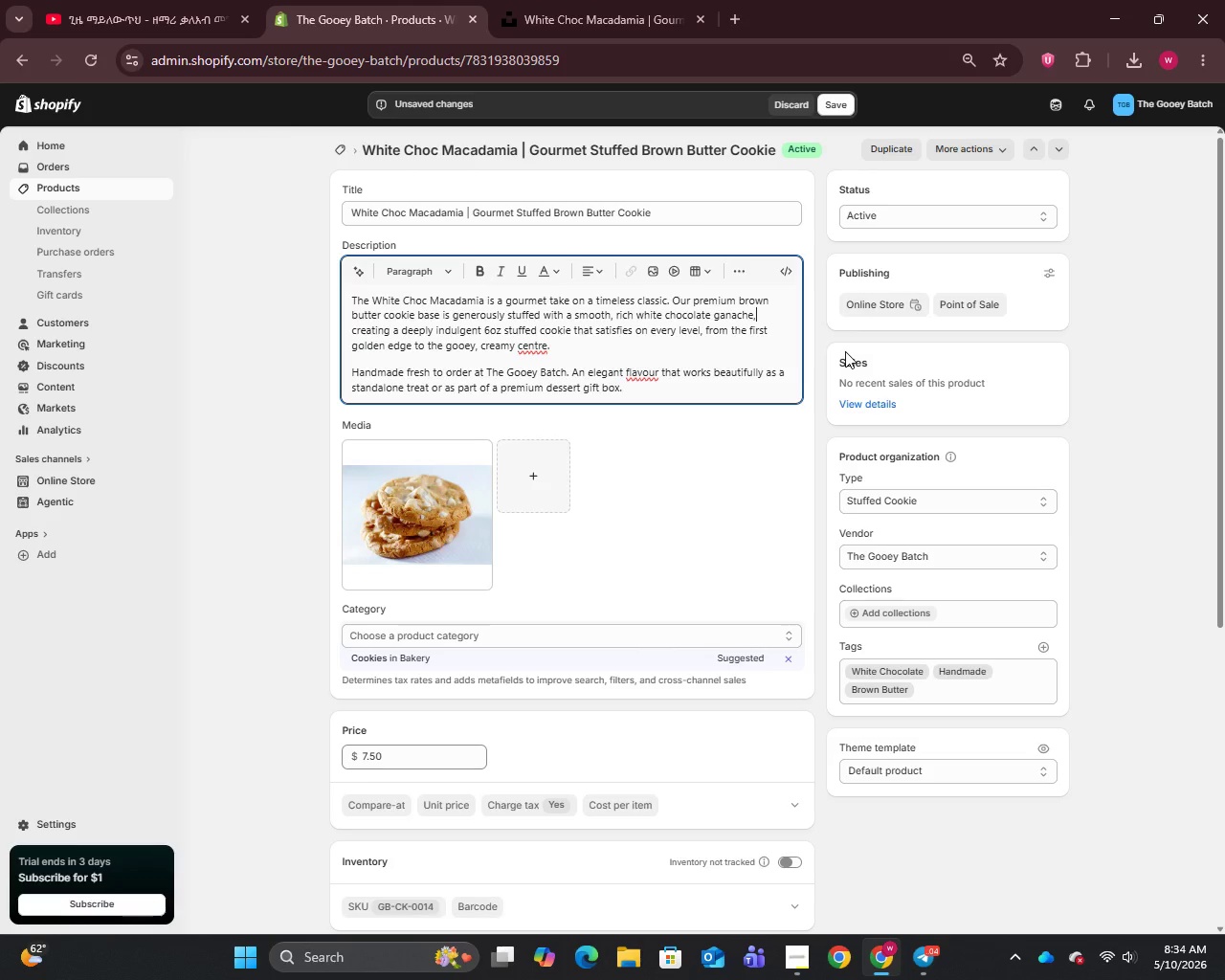 
scroll: coordinate [692, 635], scroll_direction: down, amount: 8.0
 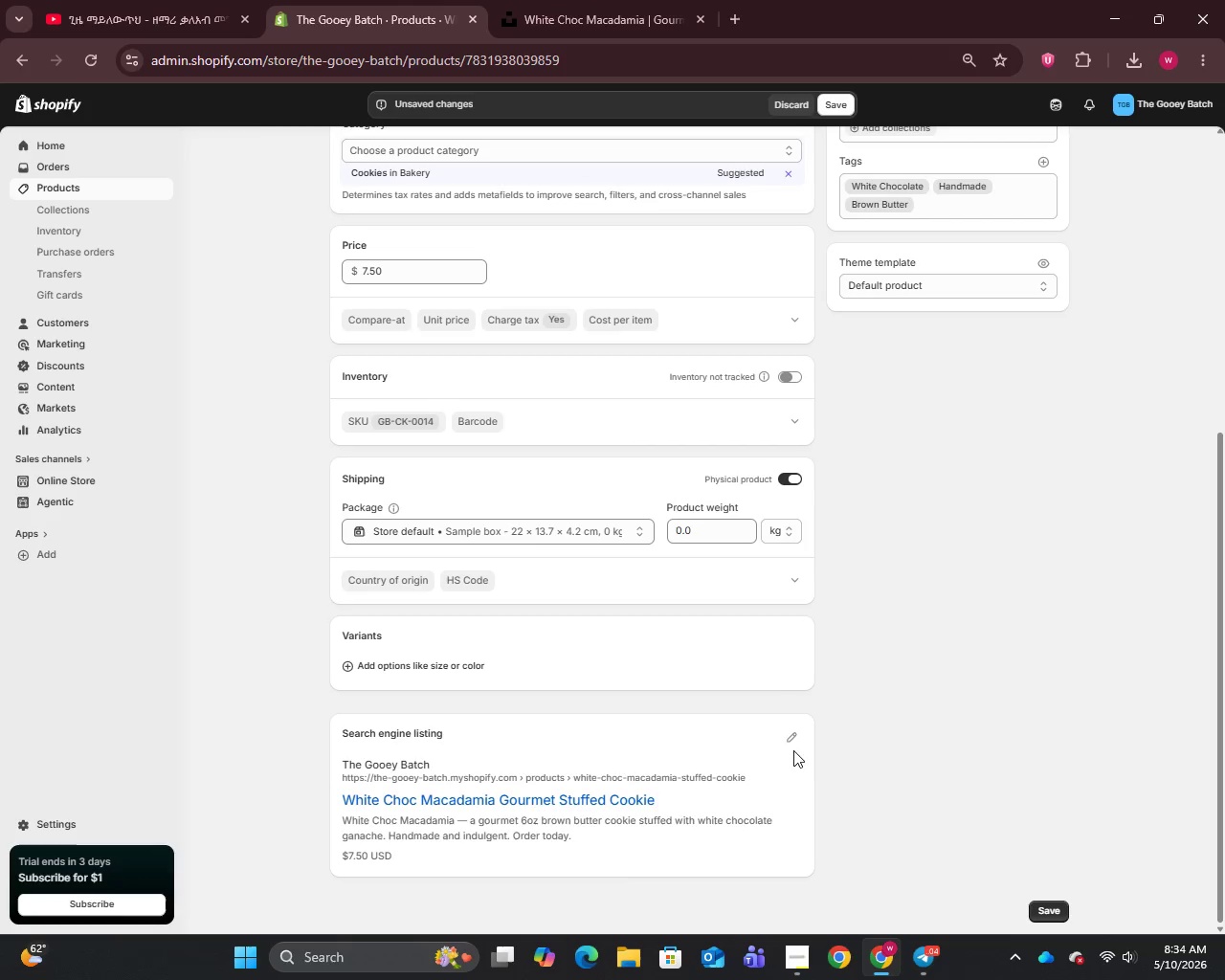 
left_click([789, 746])
 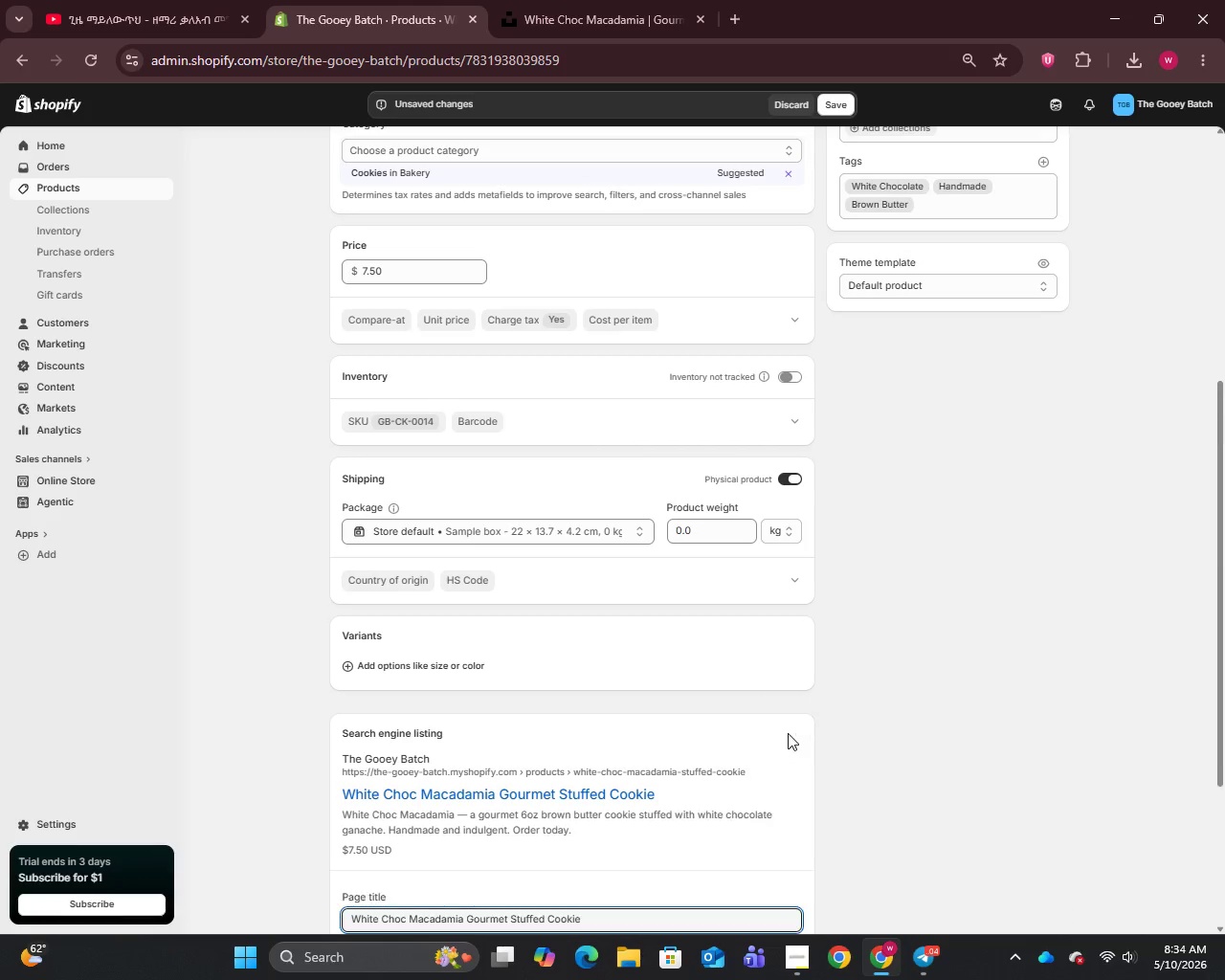 
scroll: coordinate [788, 733], scroll_direction: down, amount: 4.0
 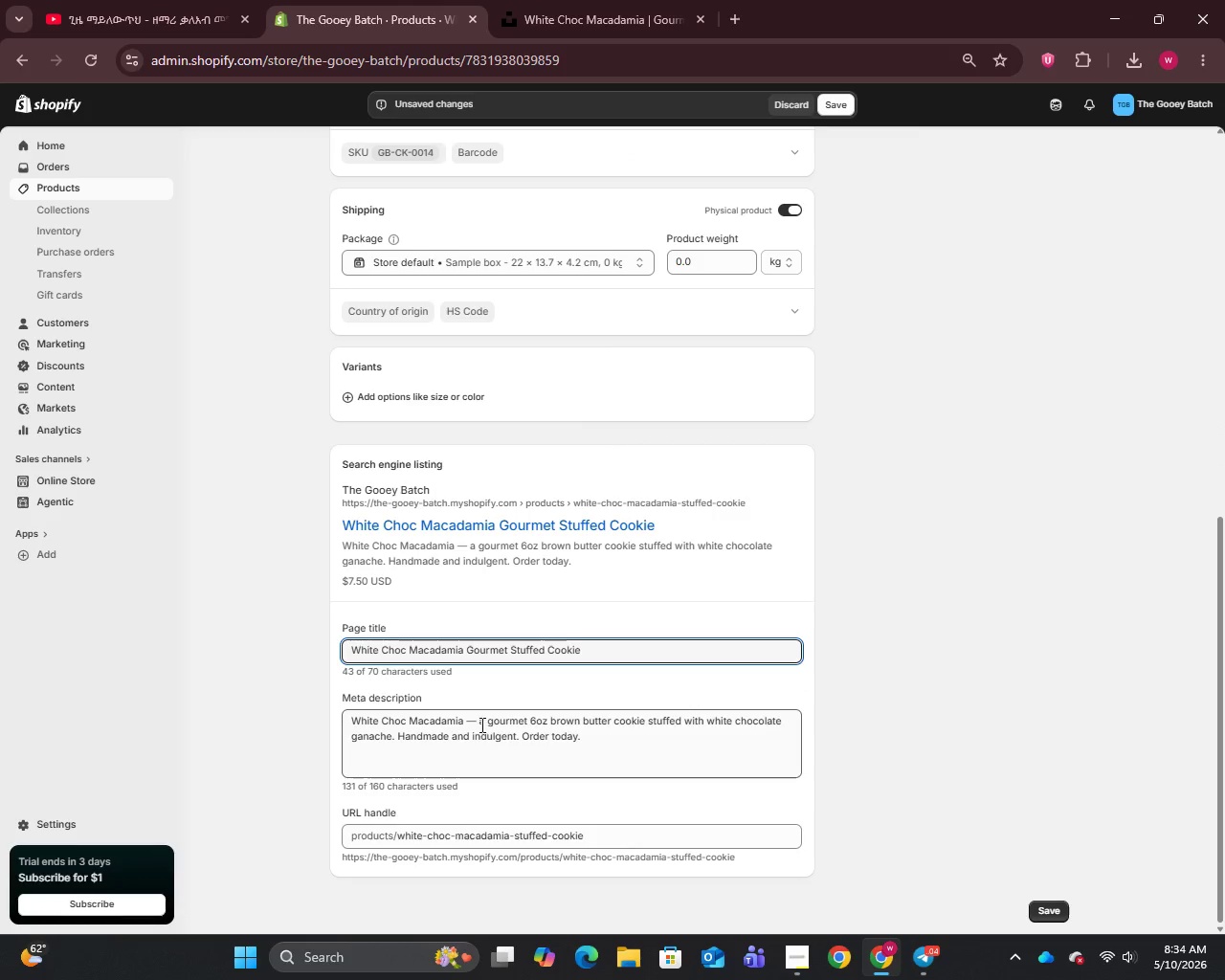 
left_click([479, 722])
 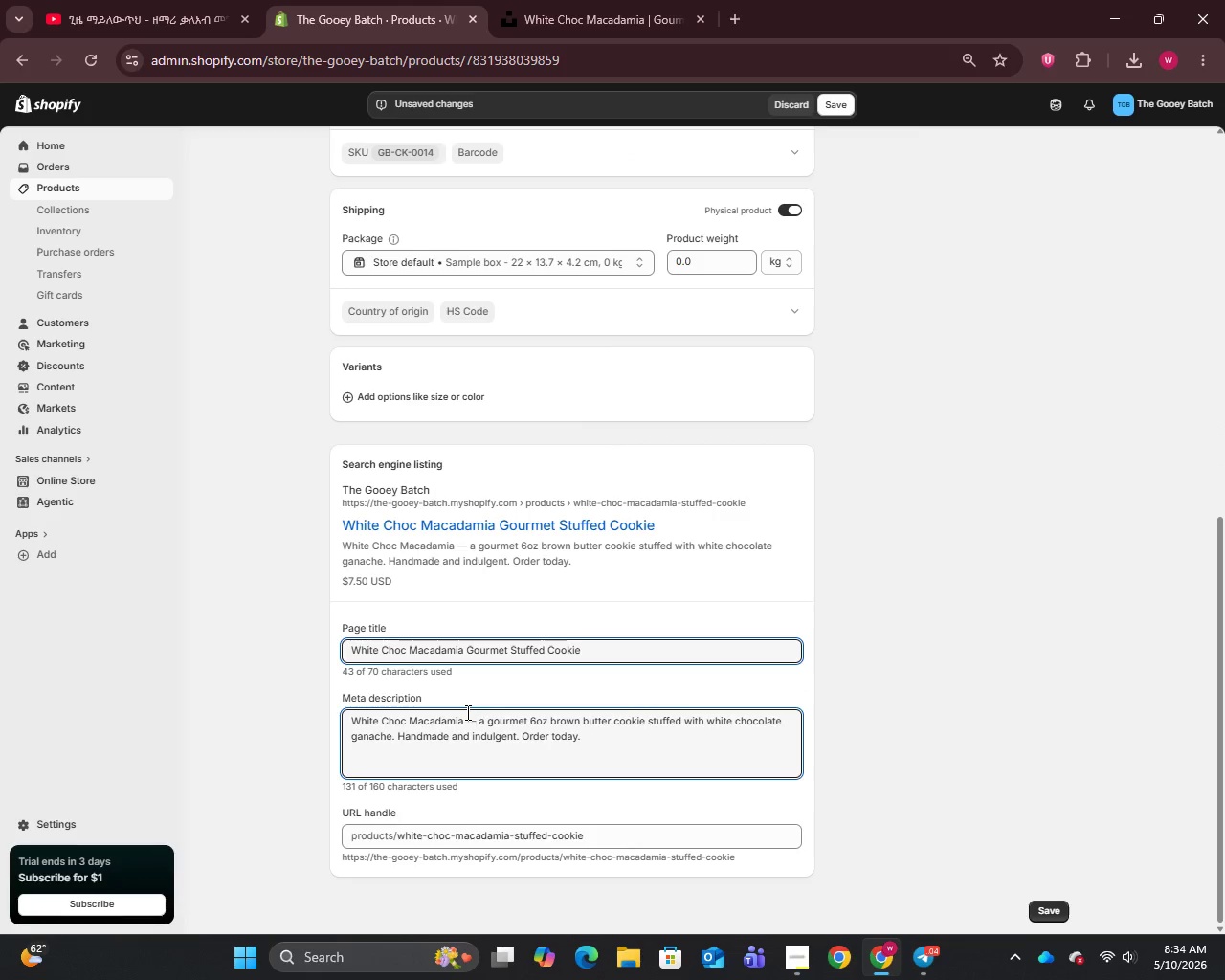 
key(Backspace)
 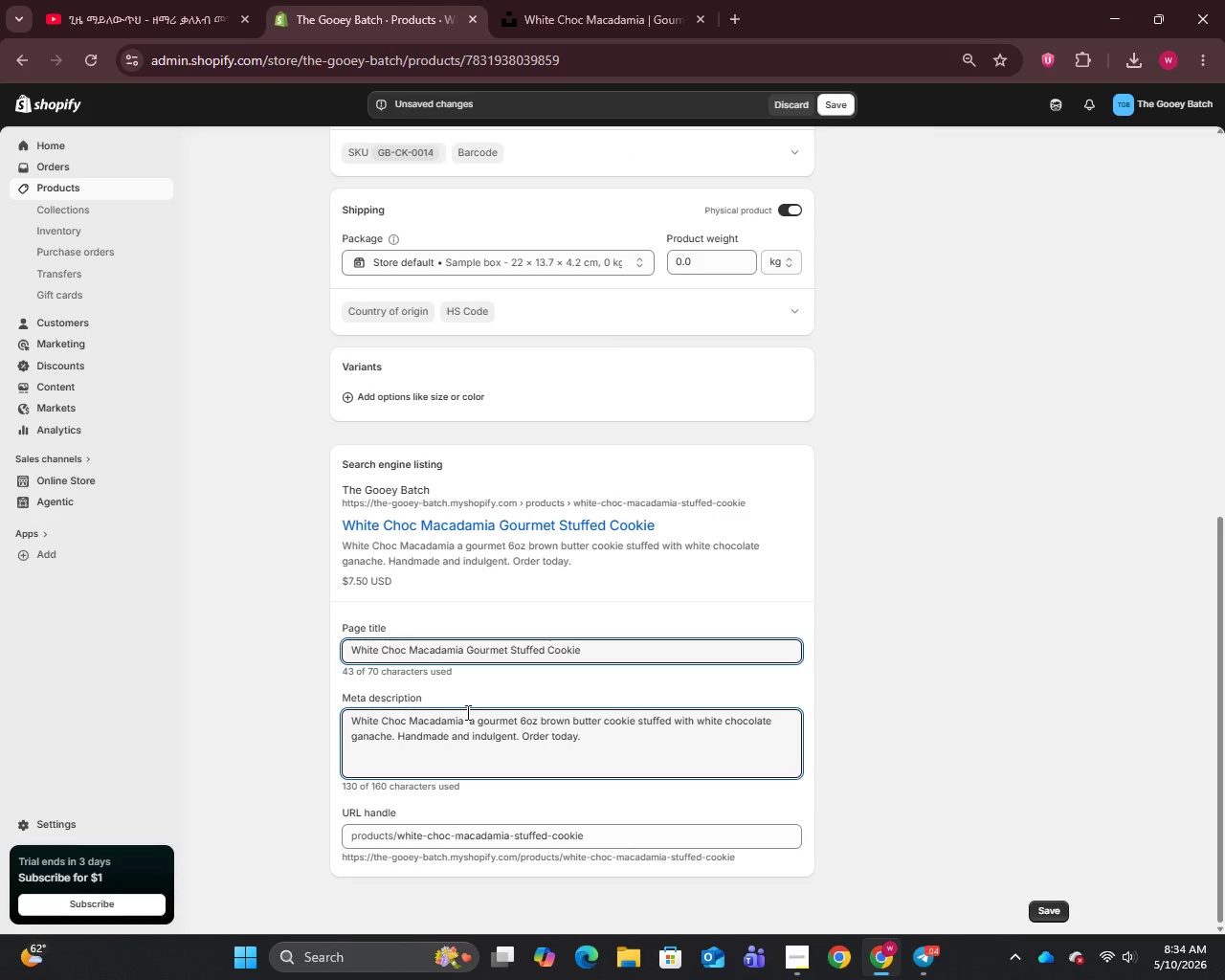 
key(Backspace)
 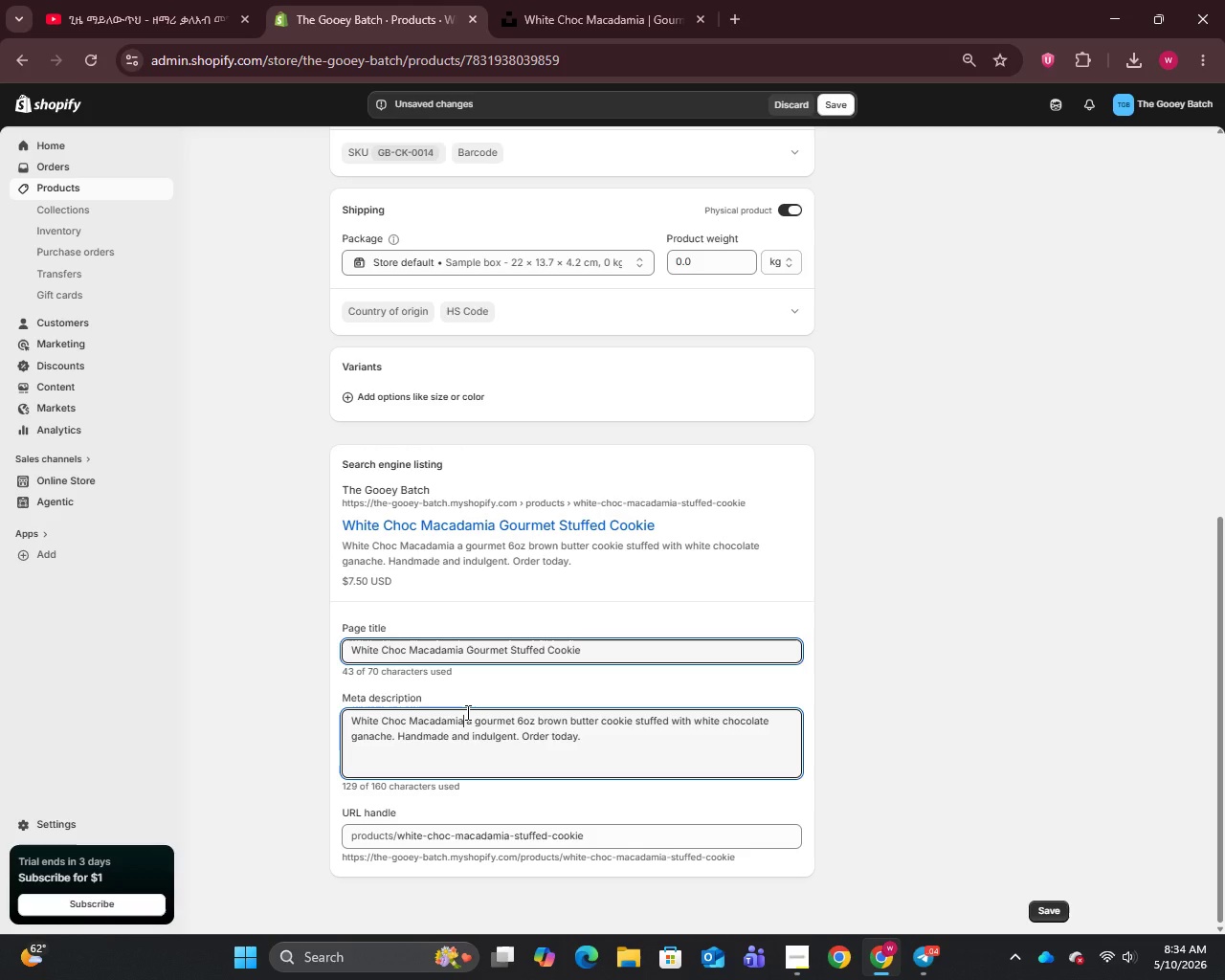 
wait(31.75)
 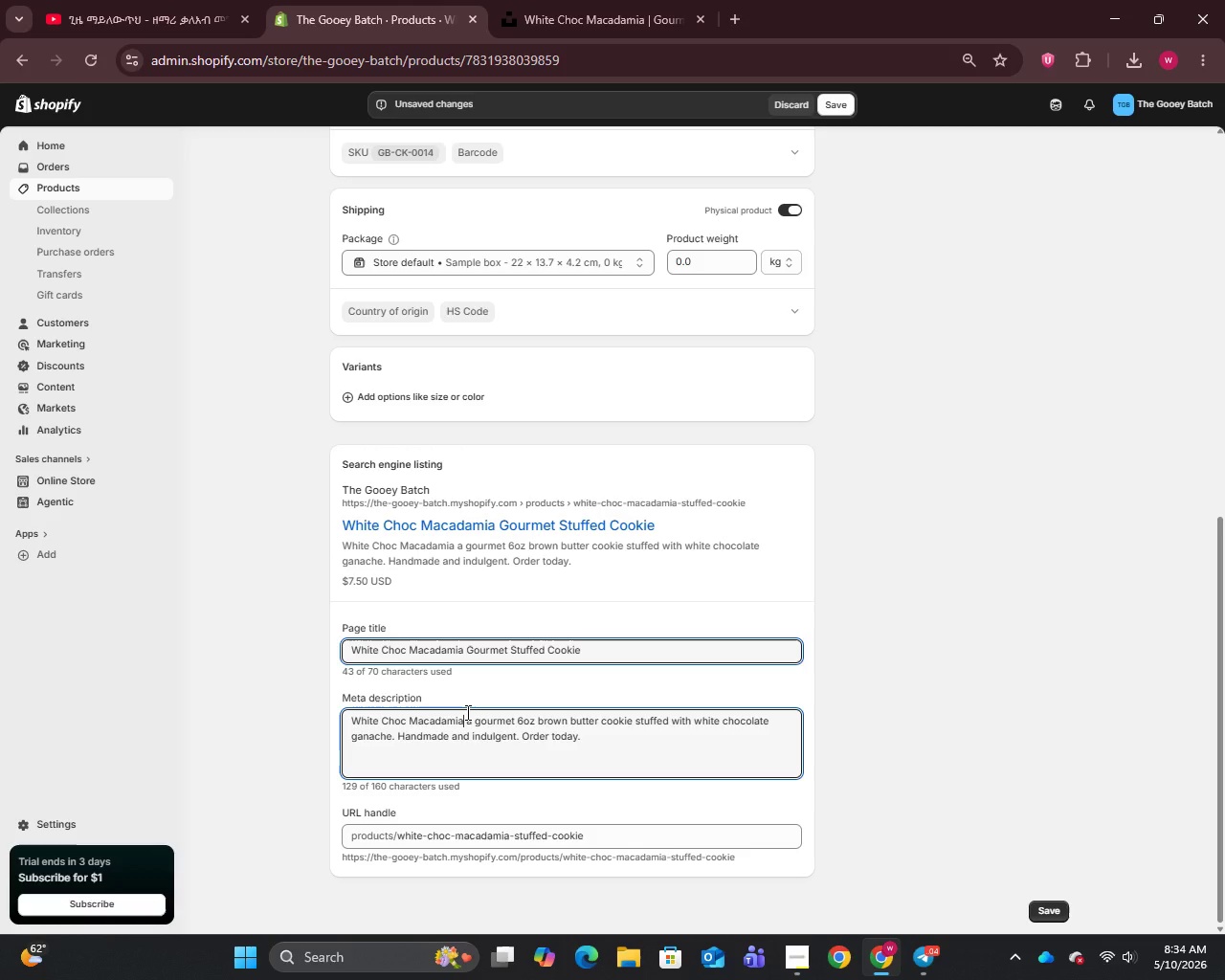 
scroll: coordinate [584, 529], scroll_direction: up, amount: 15.0
 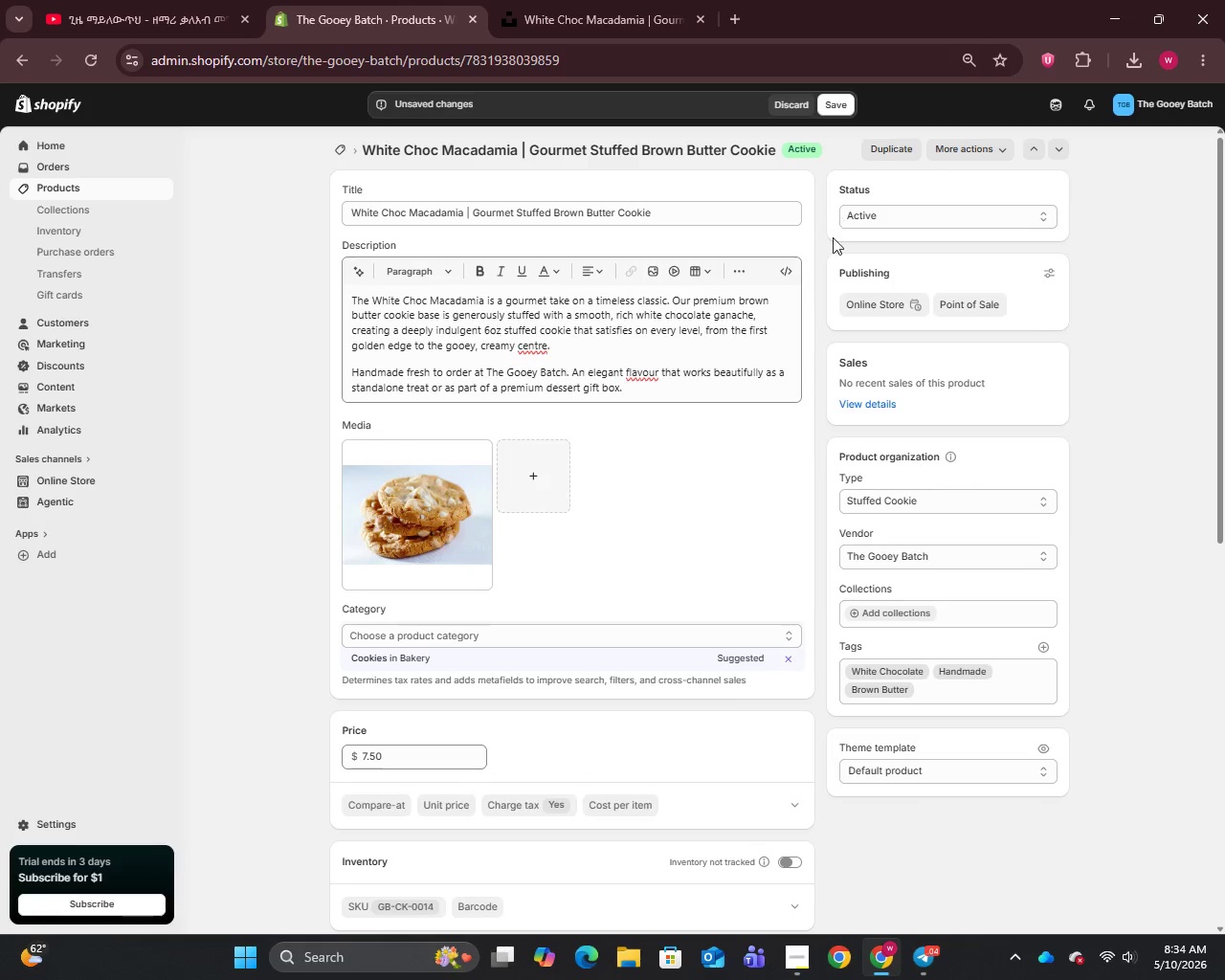 
scroll: coordinate [738, 443], scroll_direction: down, amount: 3.0
 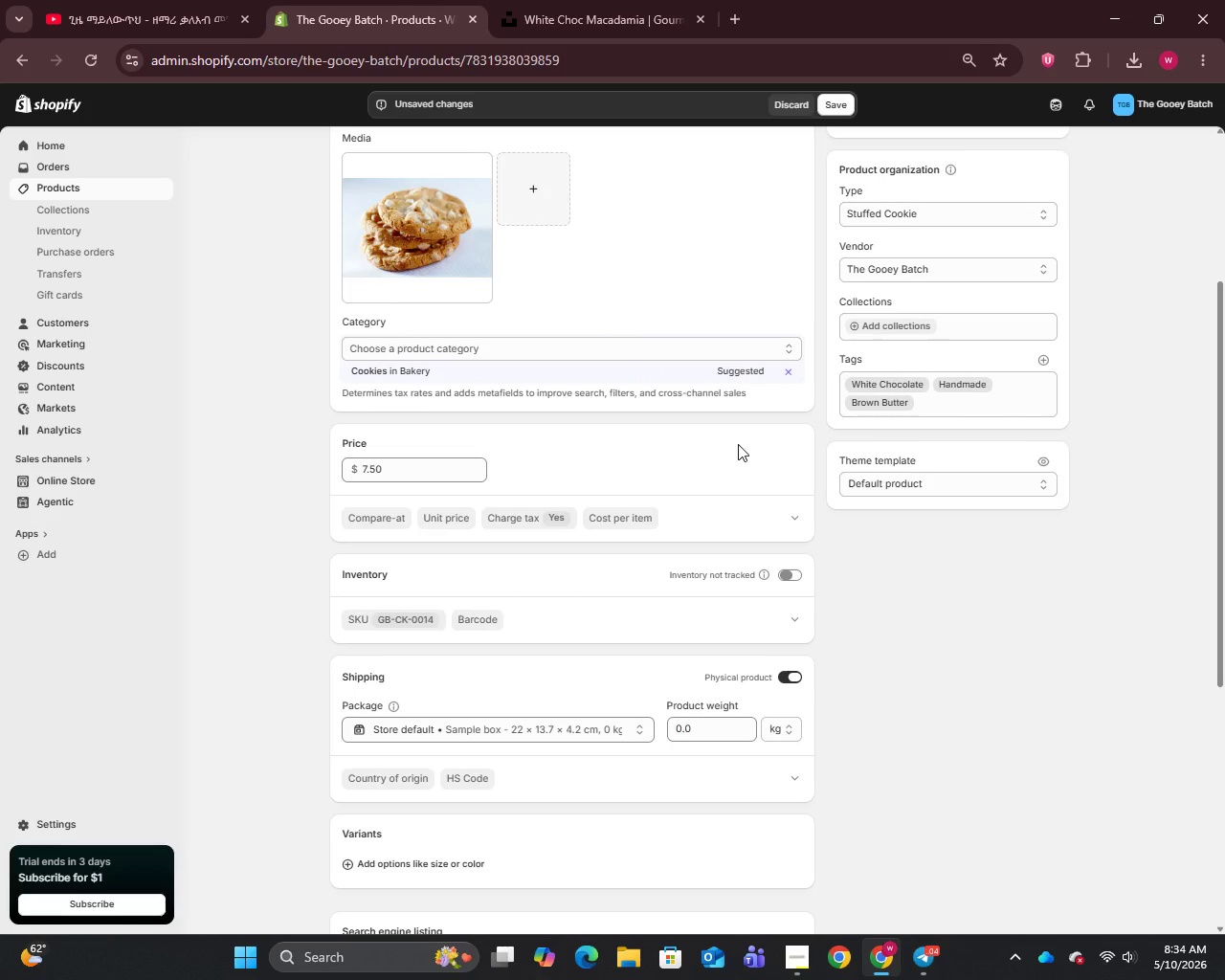 
wait(11.3)
 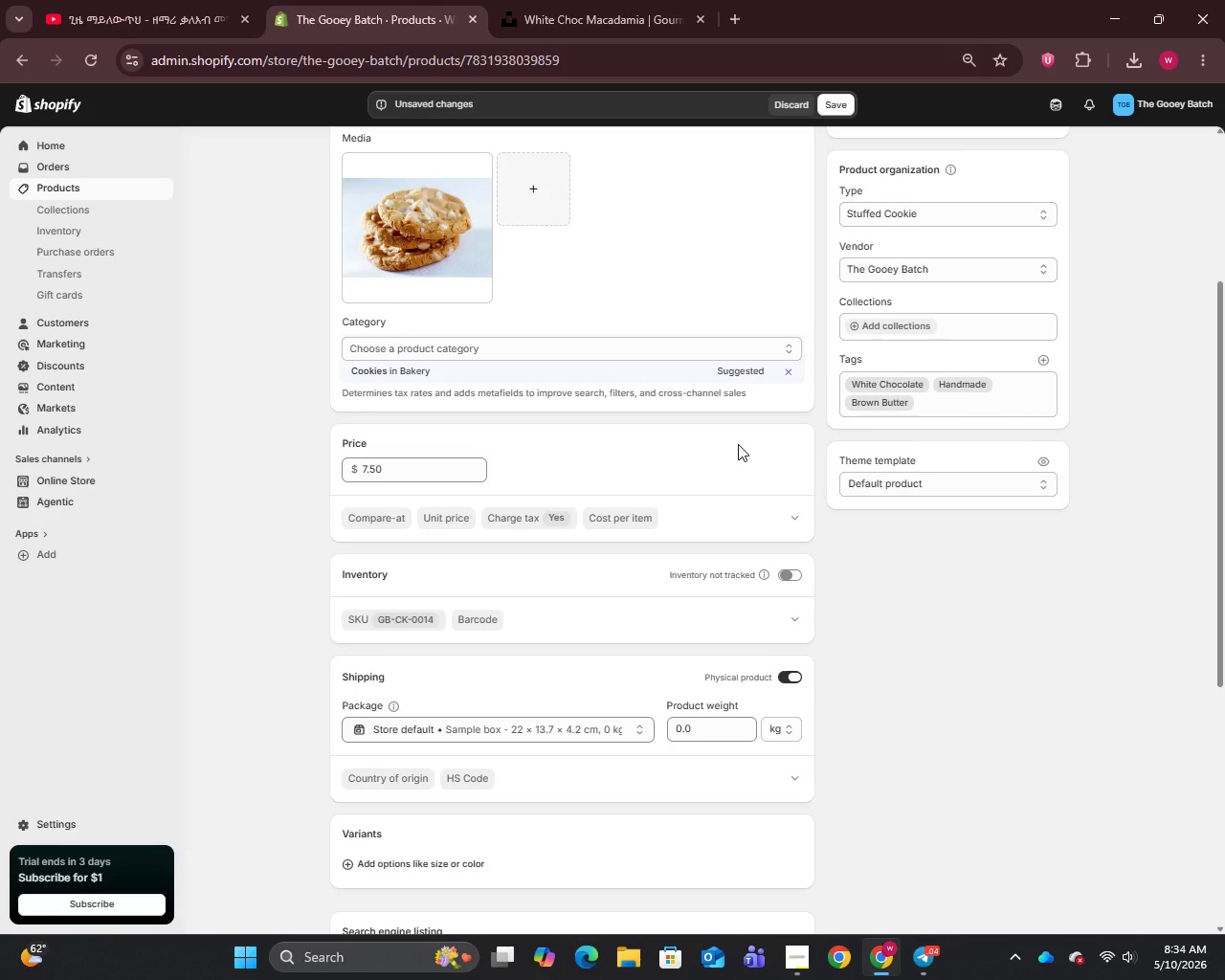 
left_click([837, 108])
 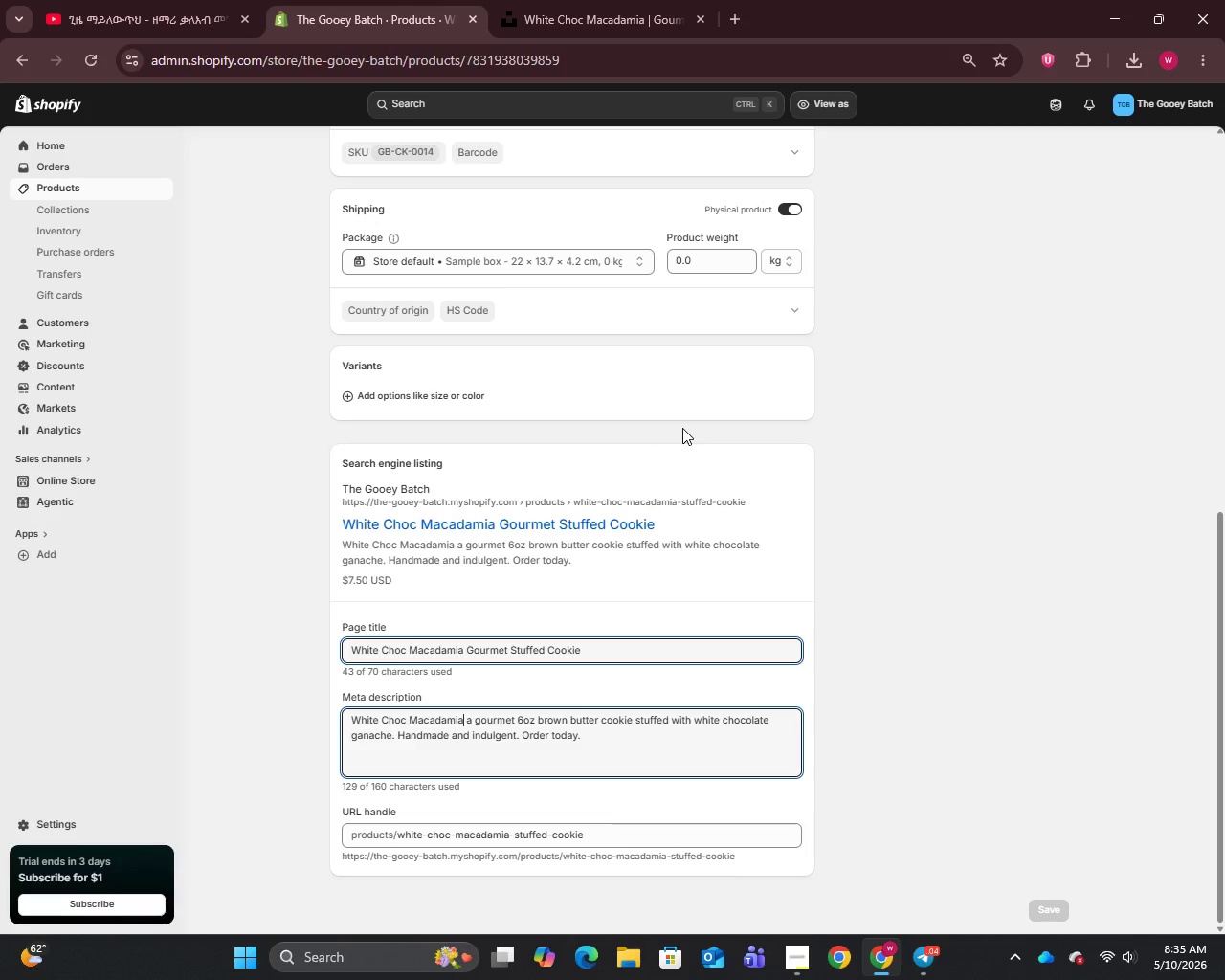 
wait(36.39)
 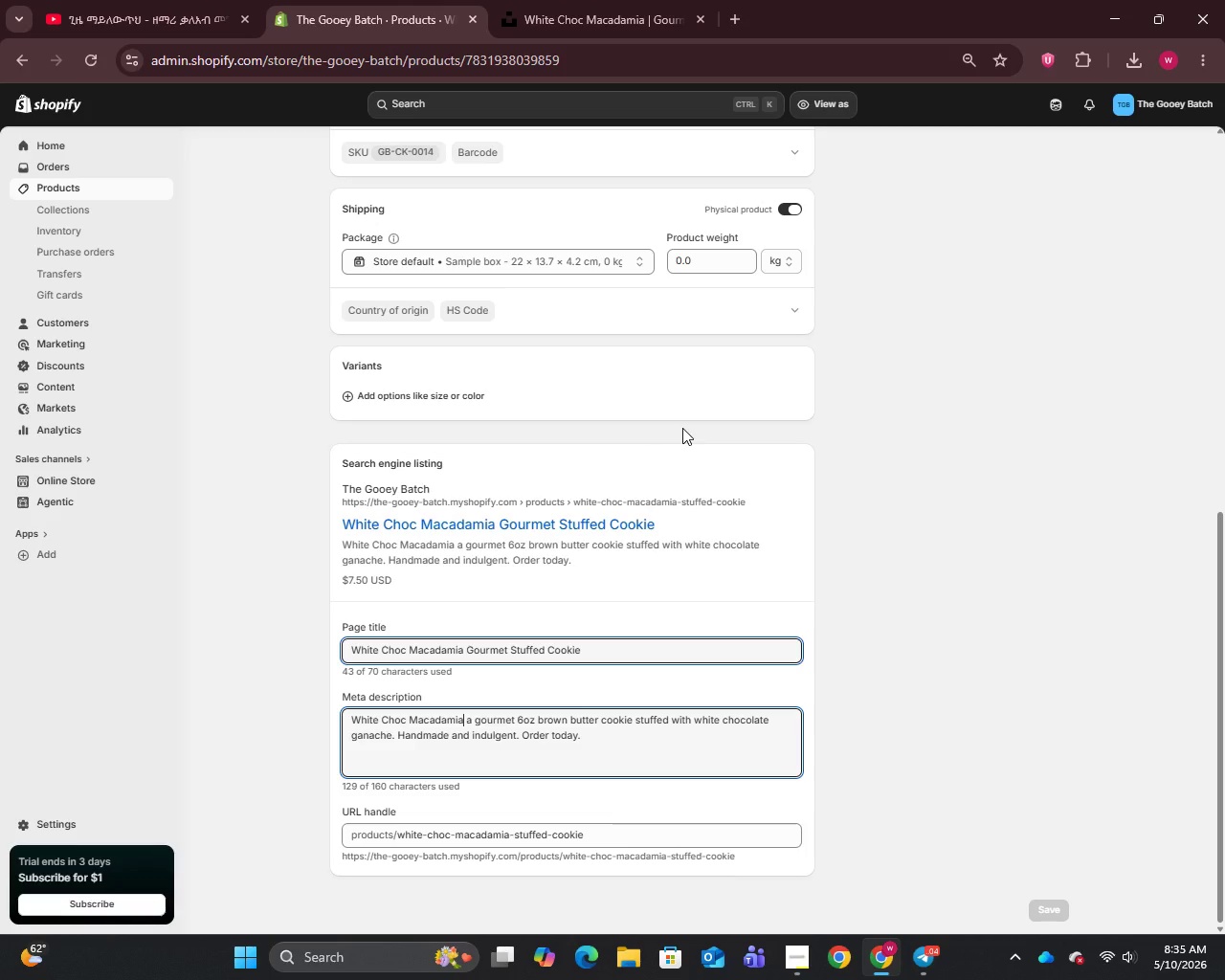 
scroll: coordinate [448, 412], scroll_direction: up, amount: 12.0
 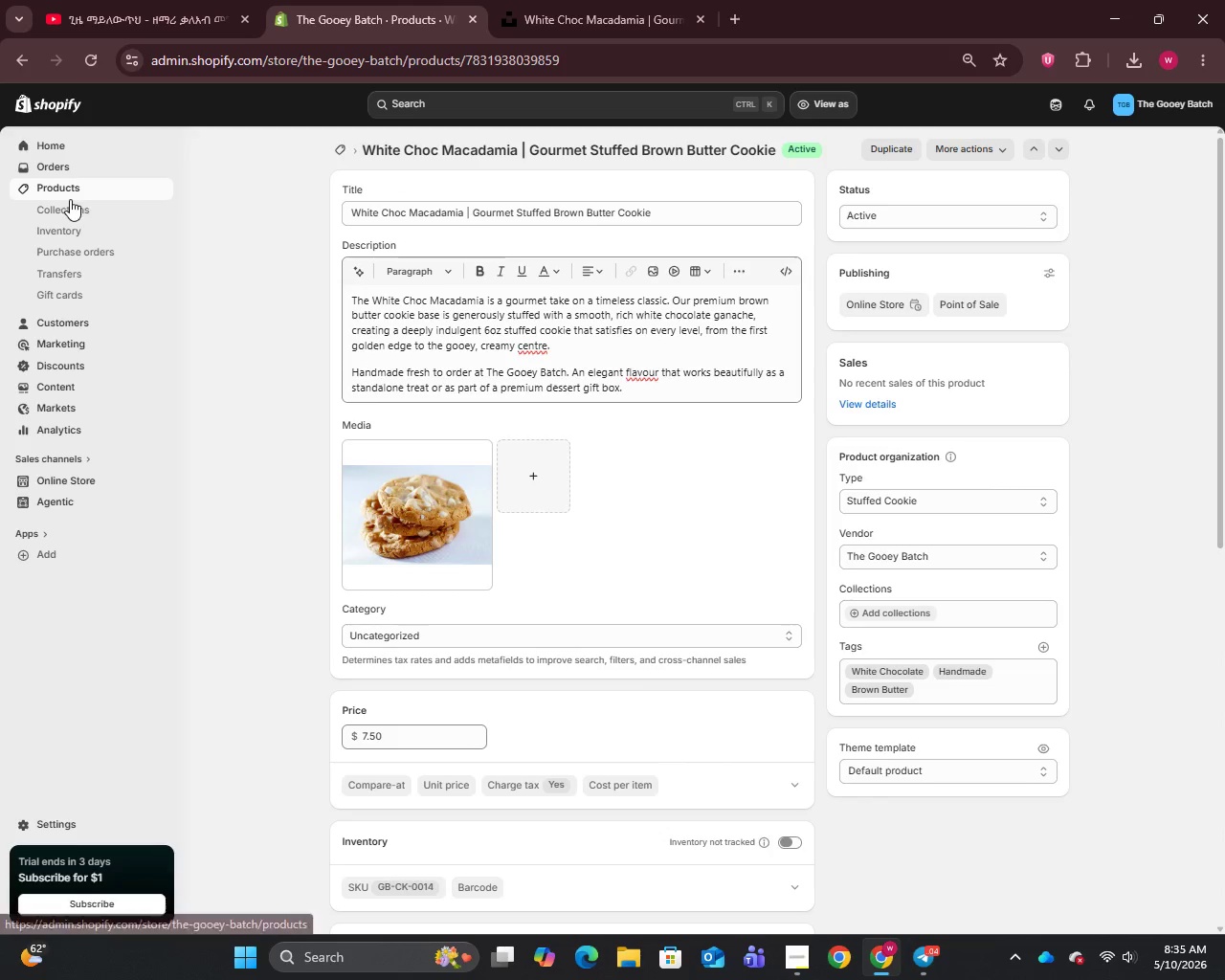 
left_click([56, 188])
 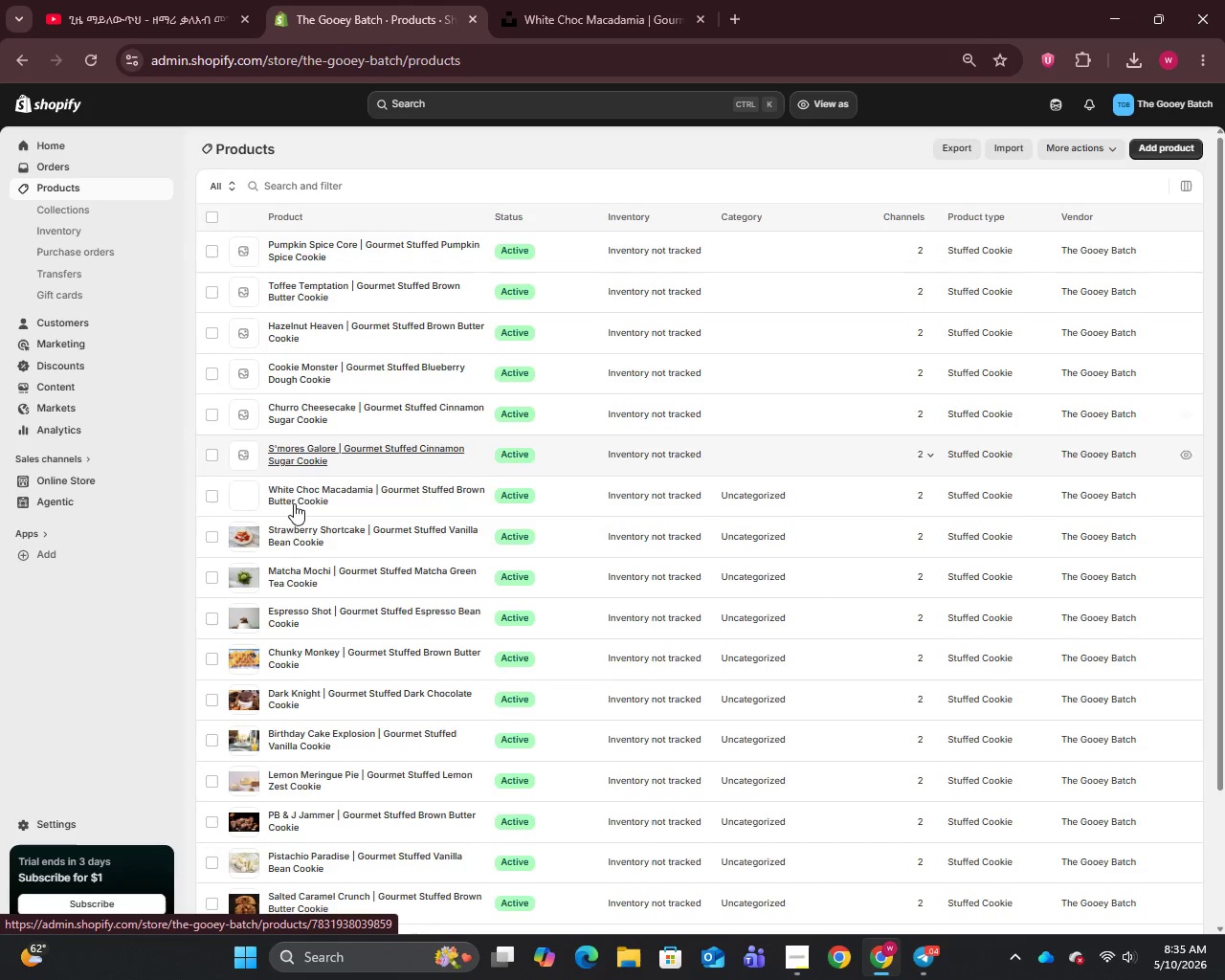 
left_click([299, 463])
 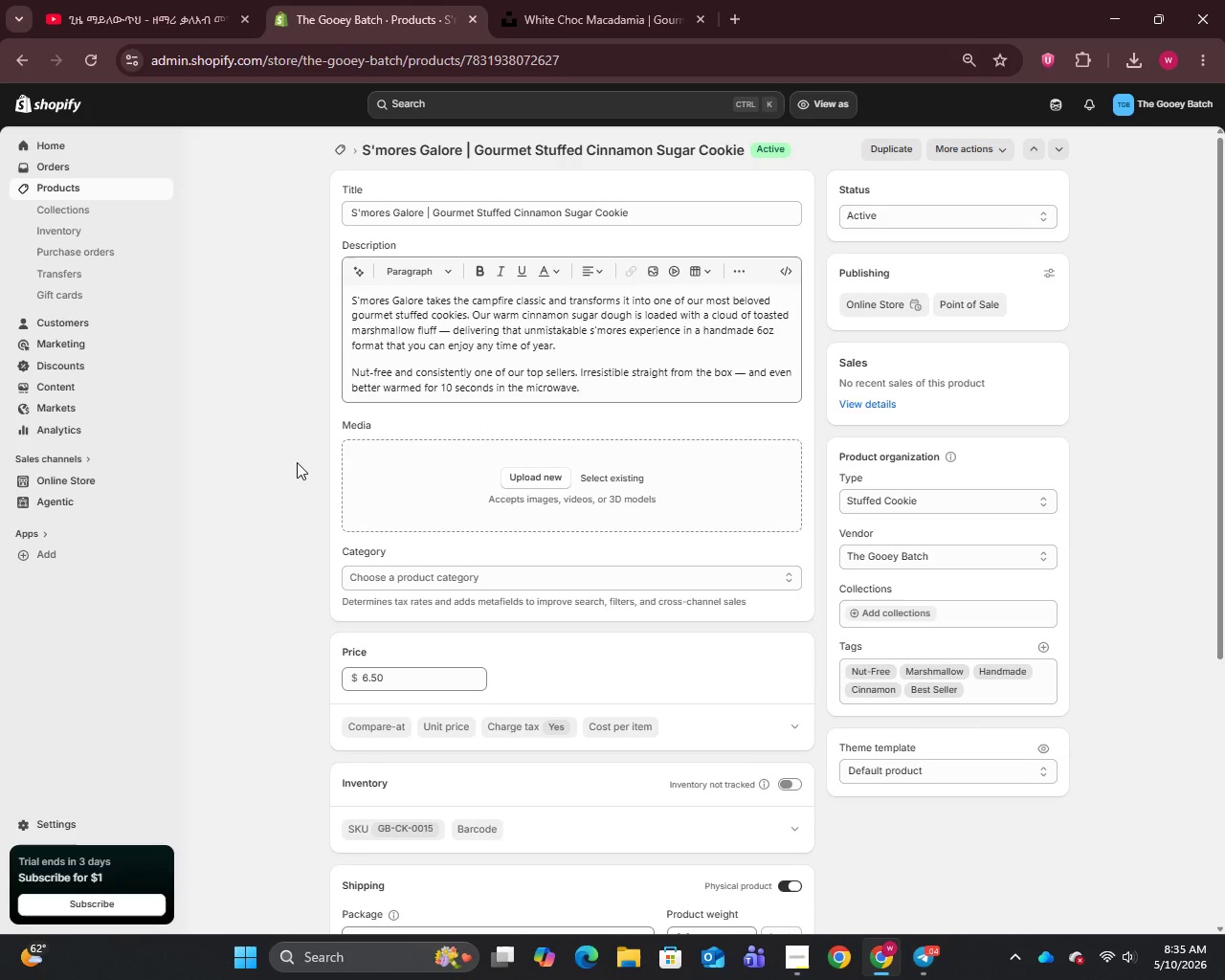 
wait(14.11)
 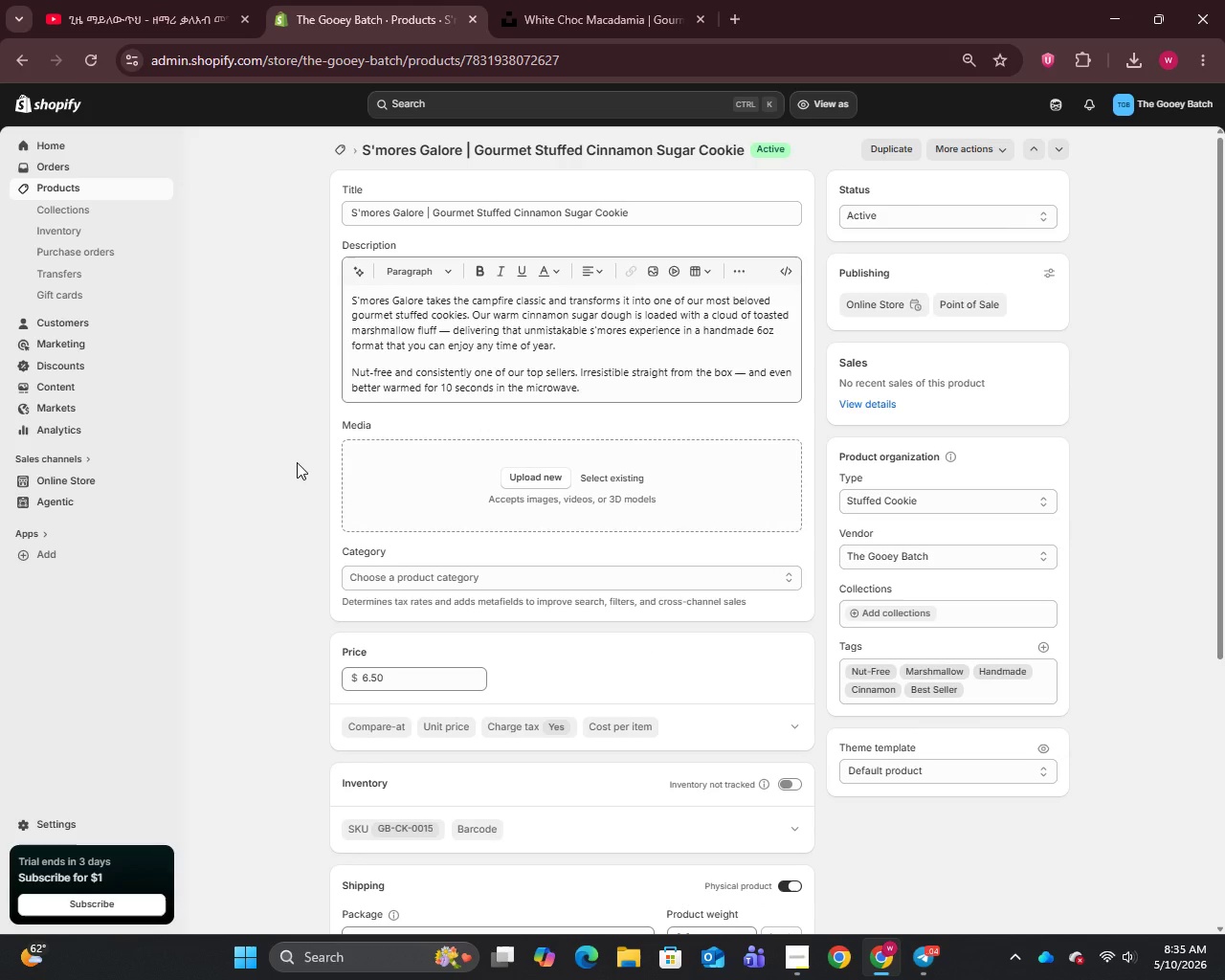 
left_click([447, 330])
 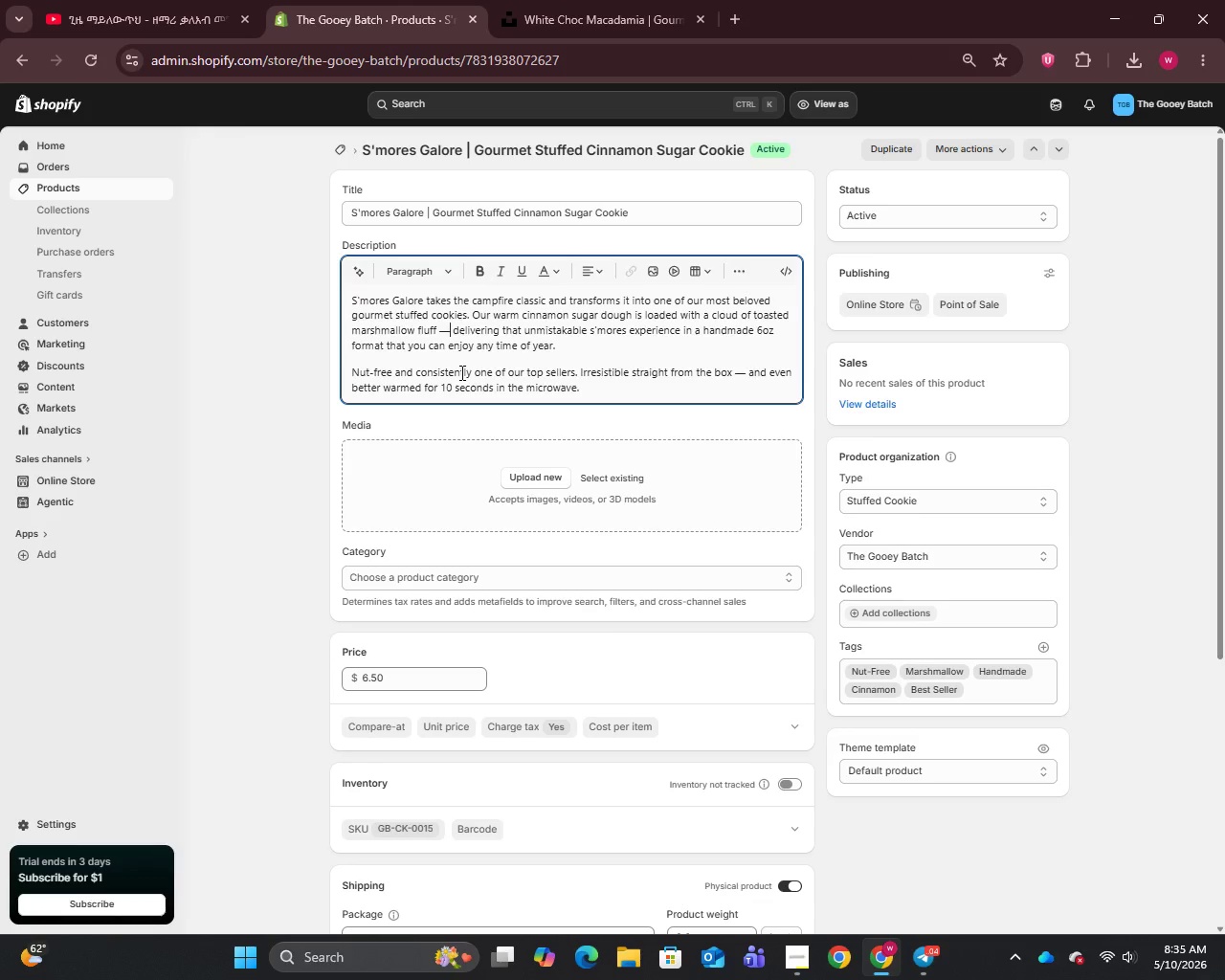 
key(Backspace)
 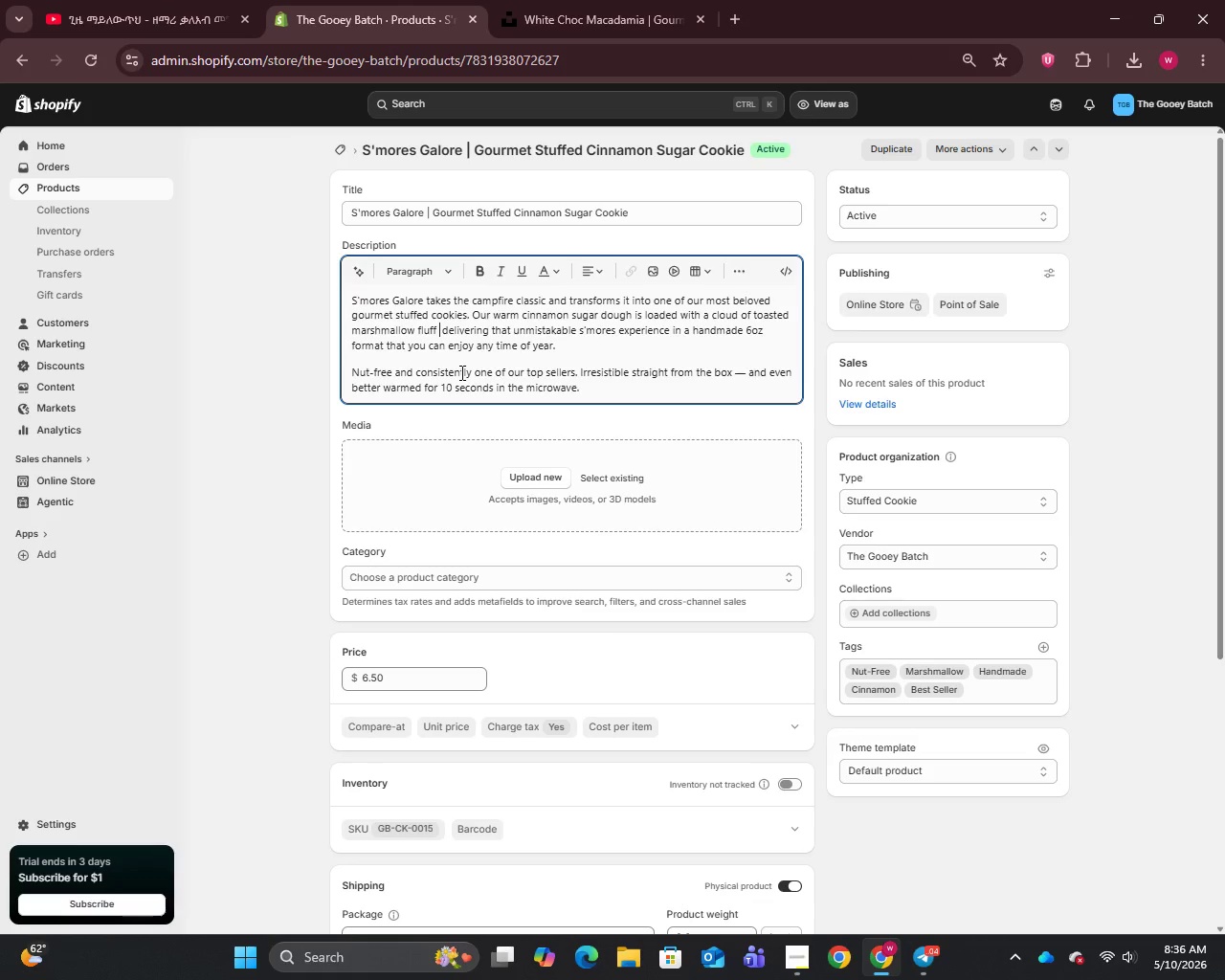 
key(Backspace)
 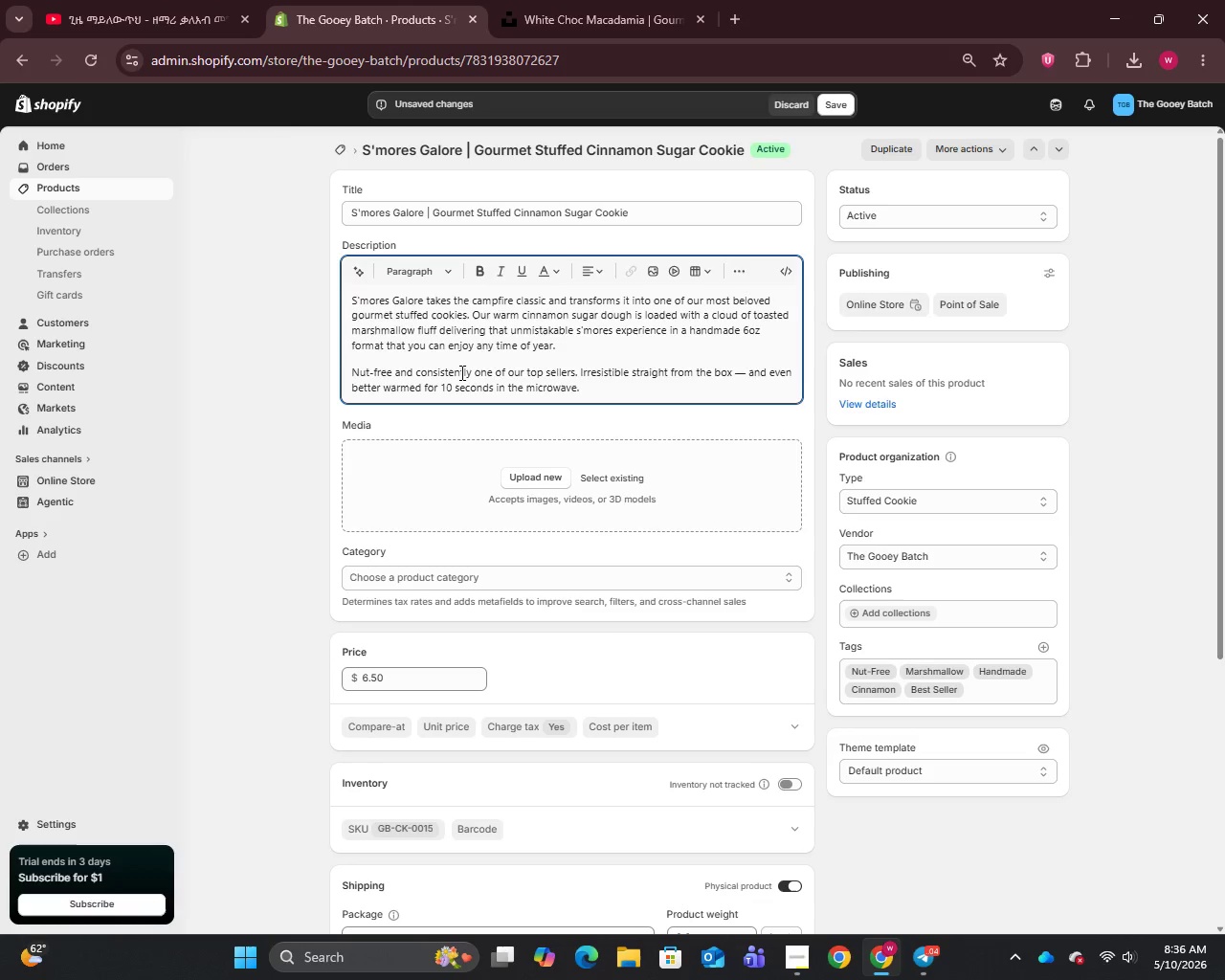 
key(Comma)
 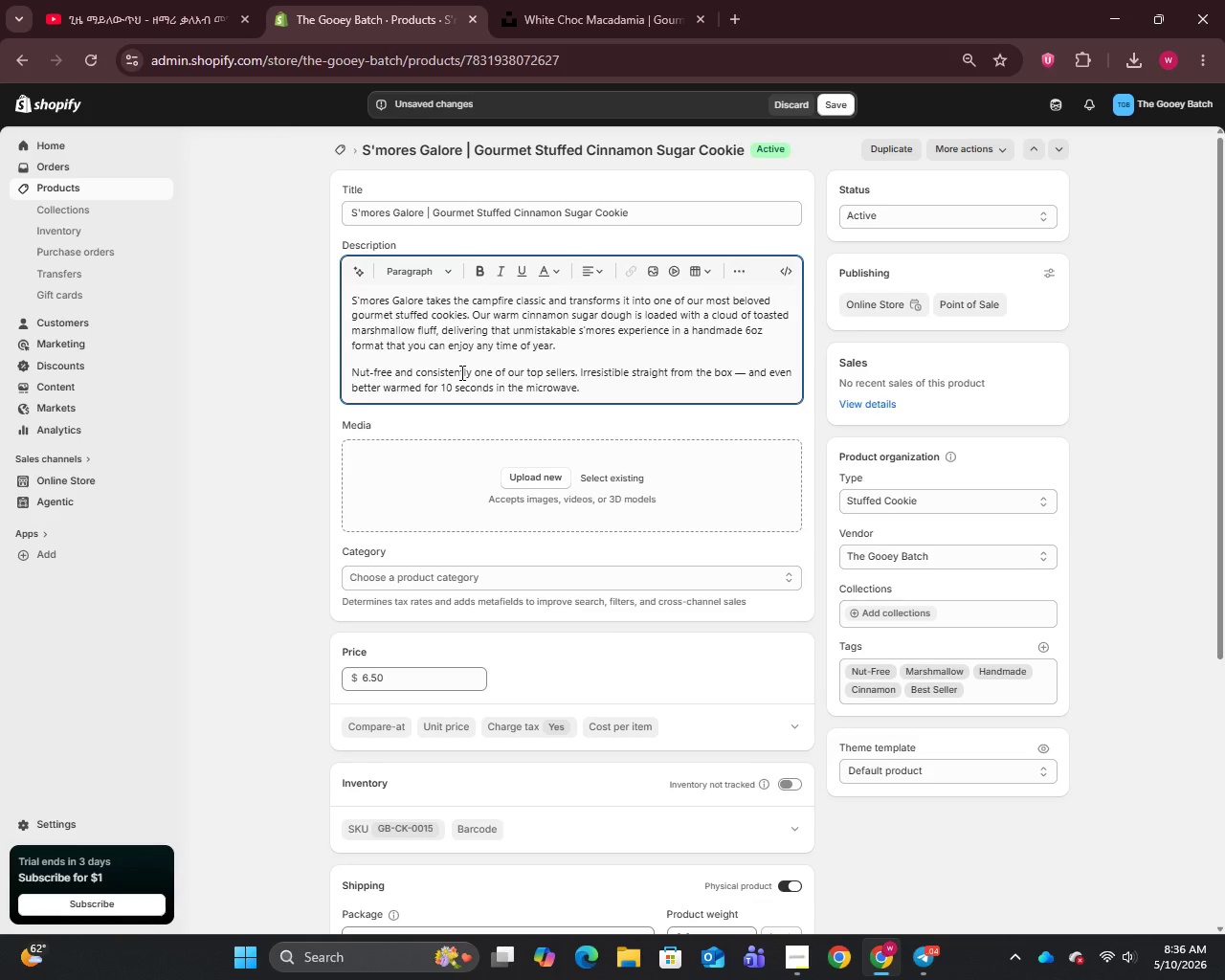 
wait(41.7)
 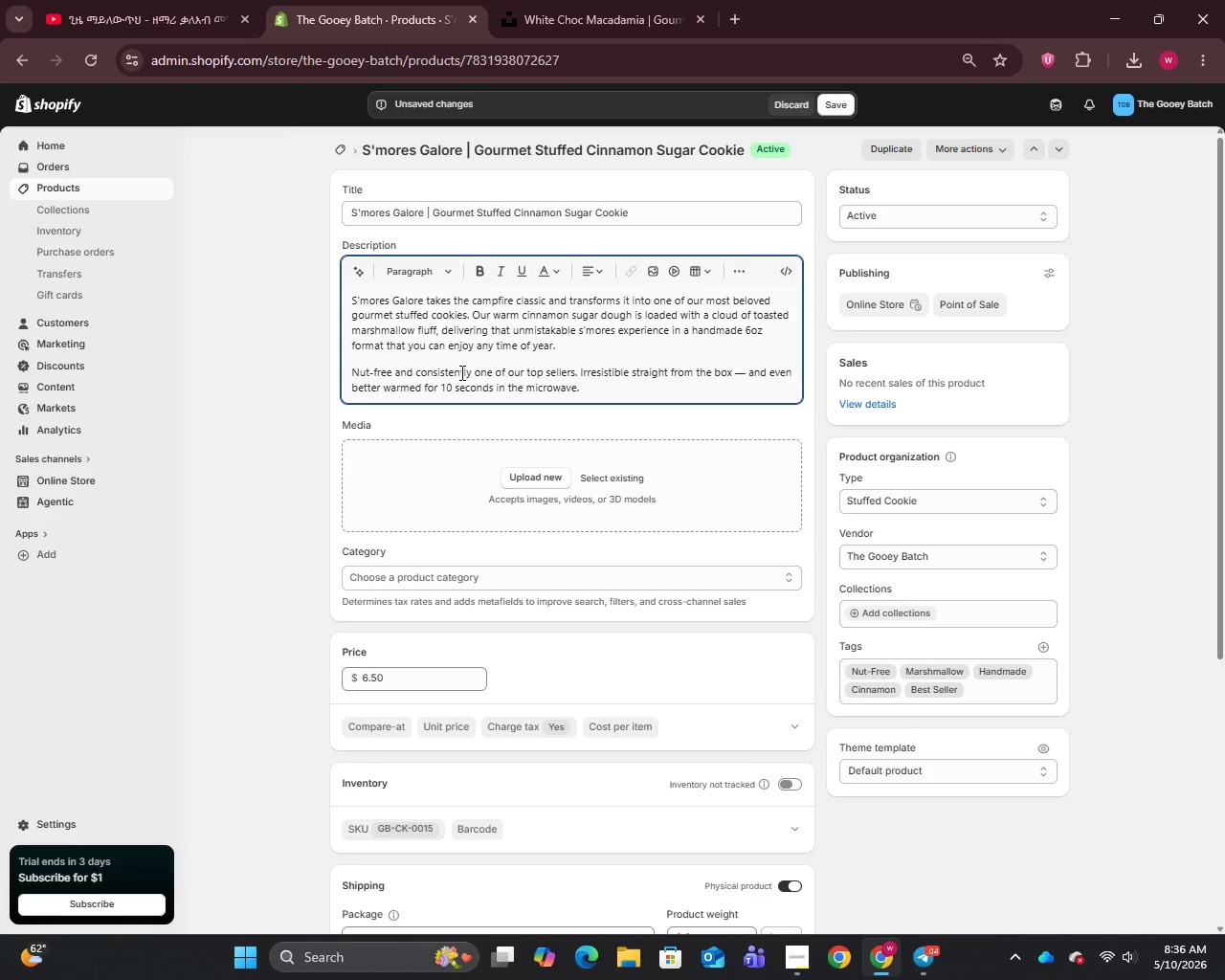 
left_click([743, 373])
 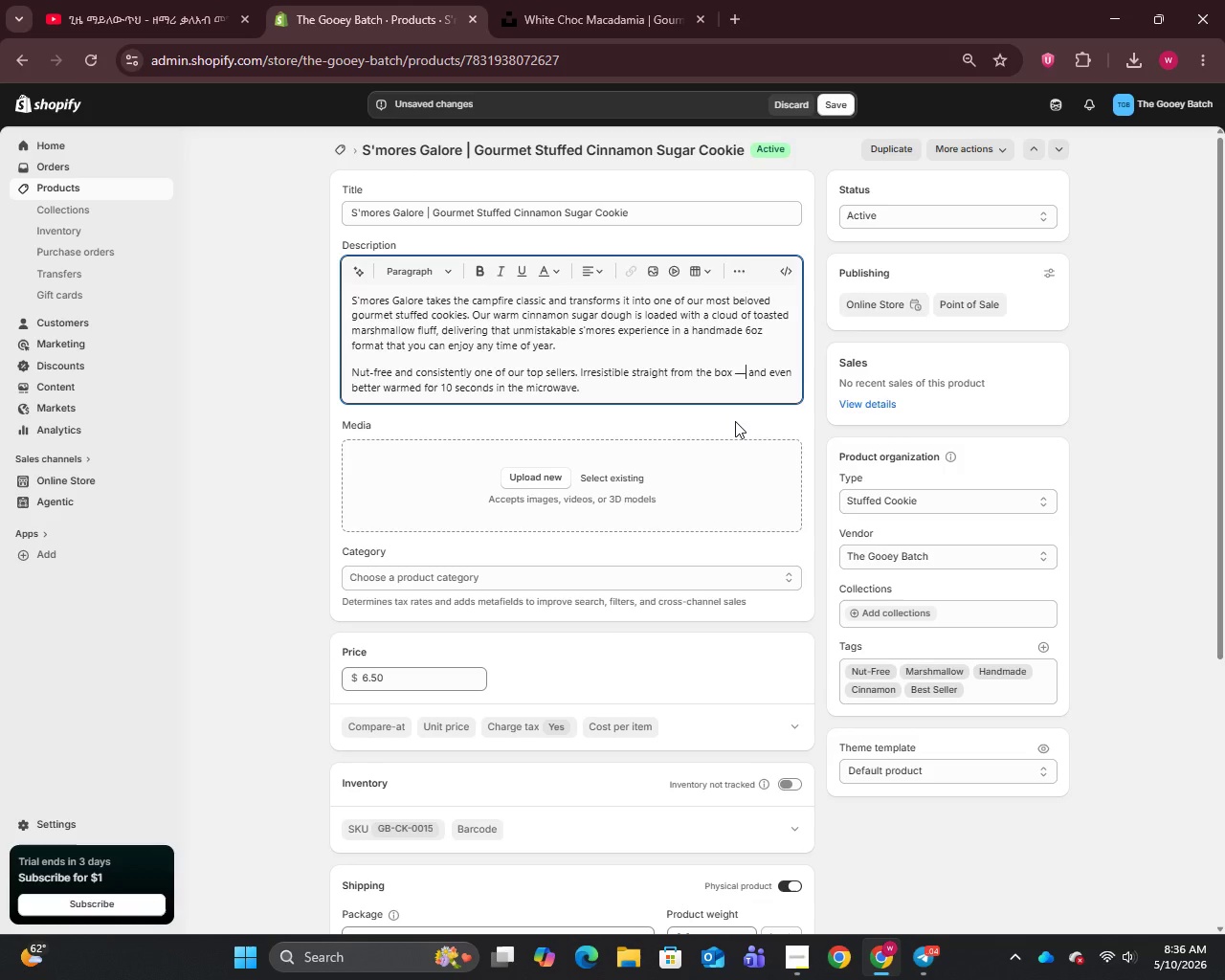 
key(Backspace)
 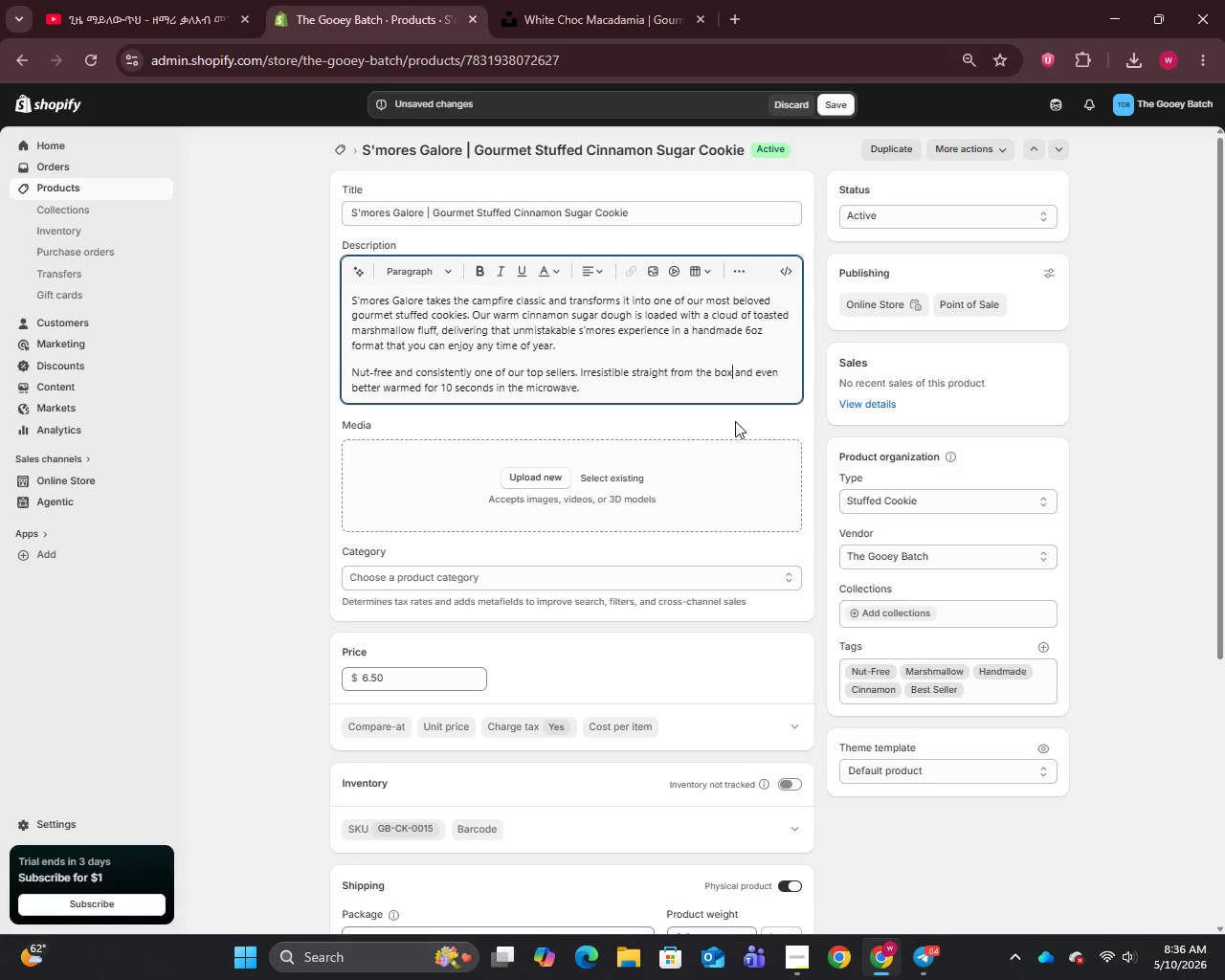 
key(Backspace)
 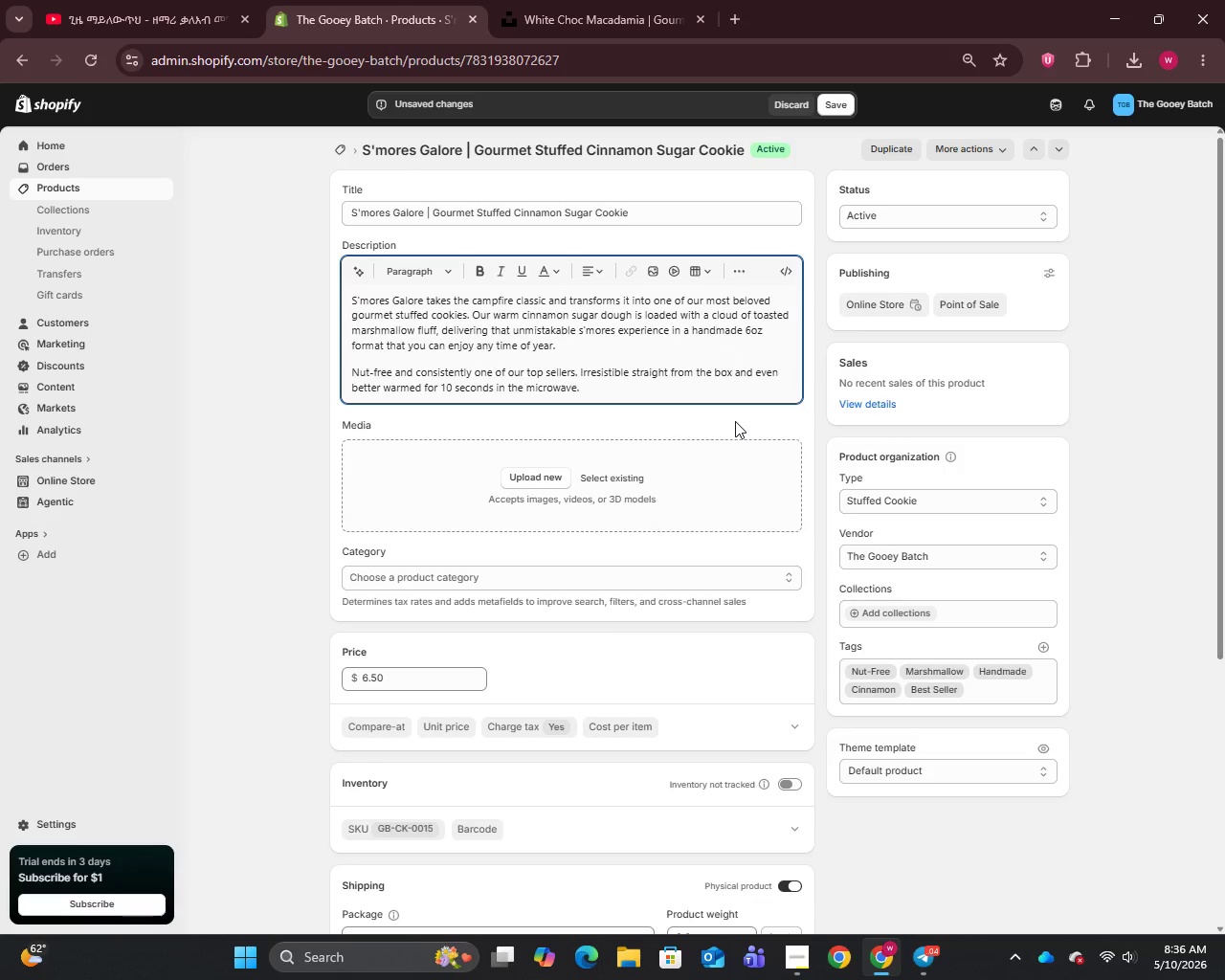 
key(Comma)
 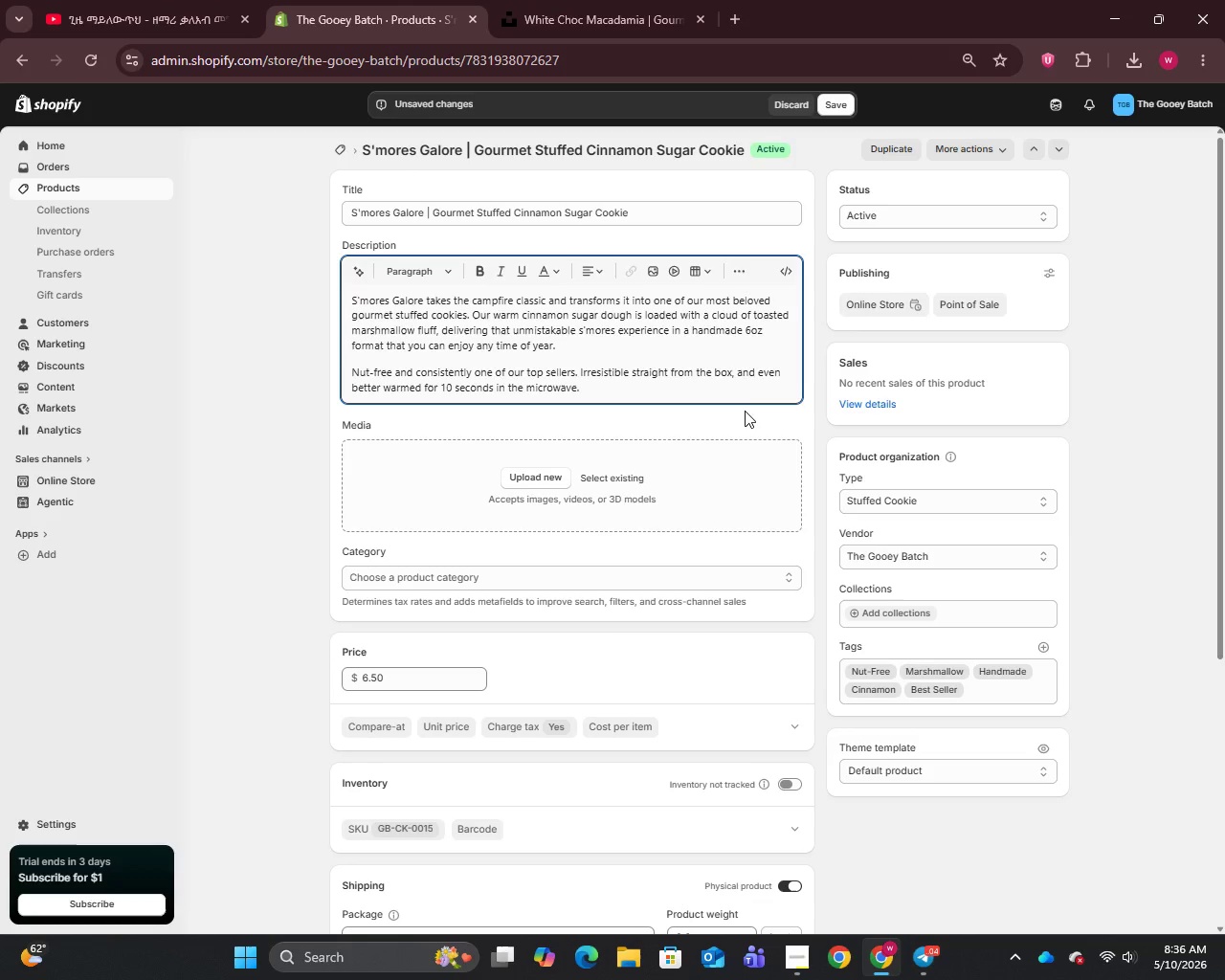 
left_click([638, 216])
 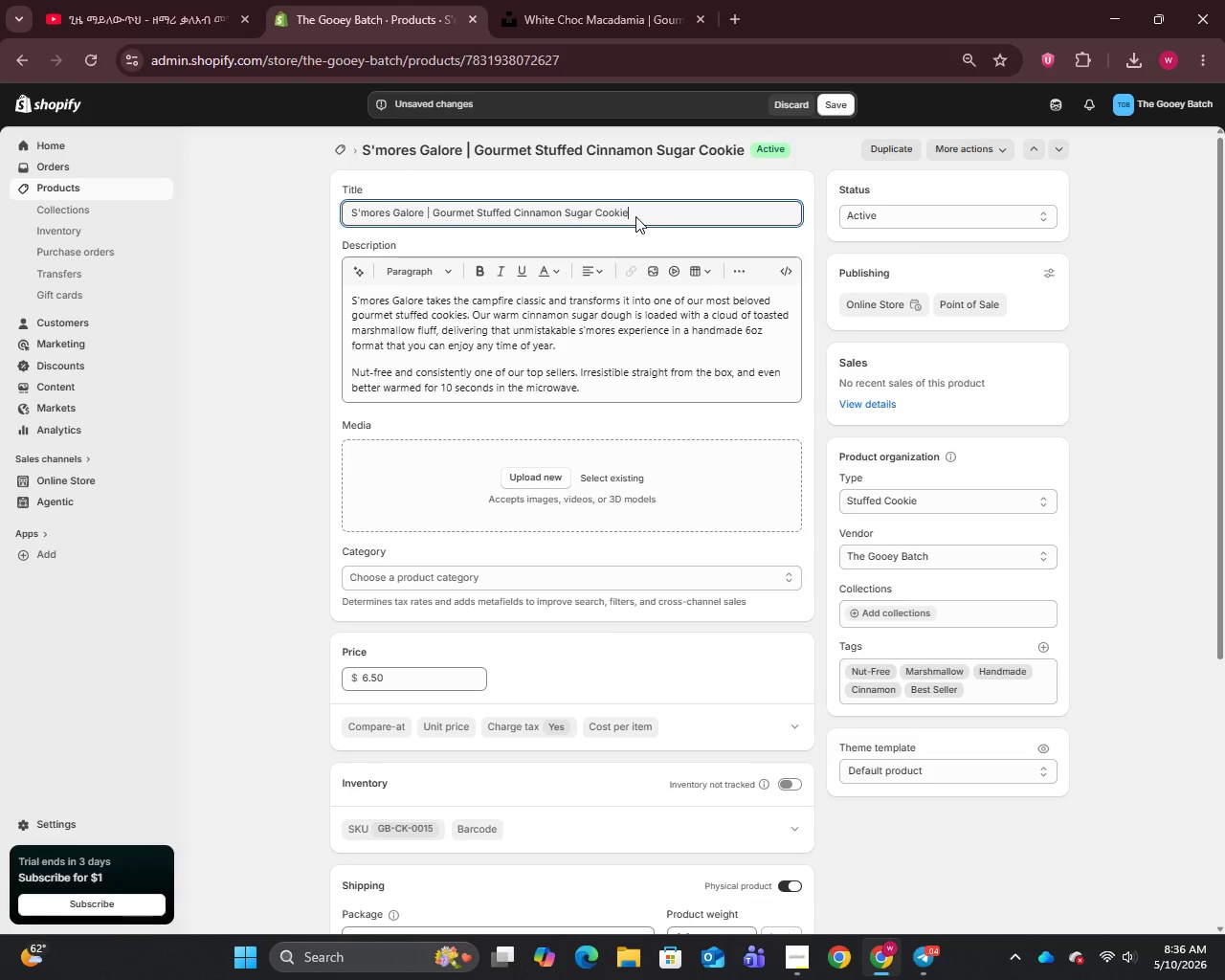 
key(Control+A)
 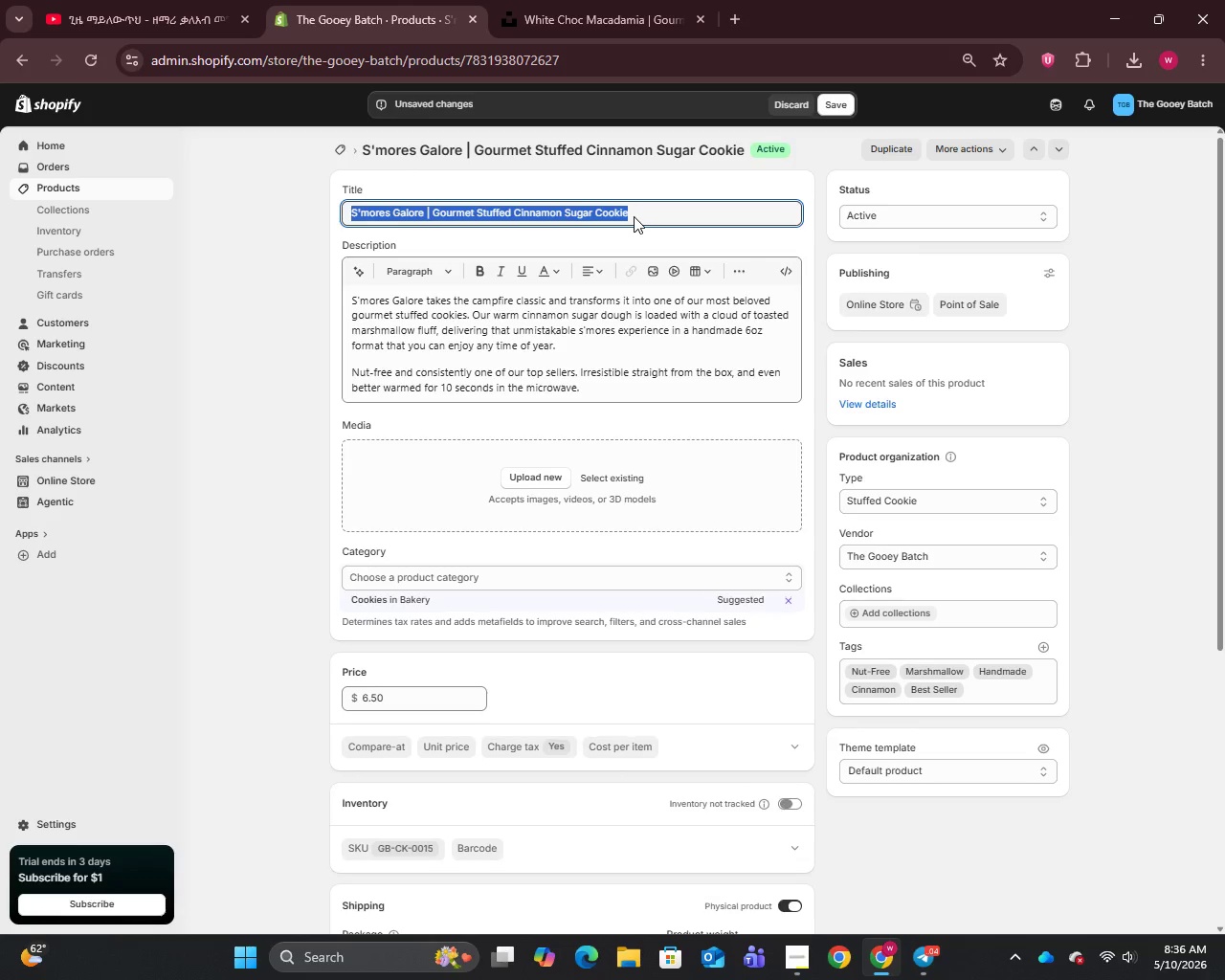 
key(Control+C)
 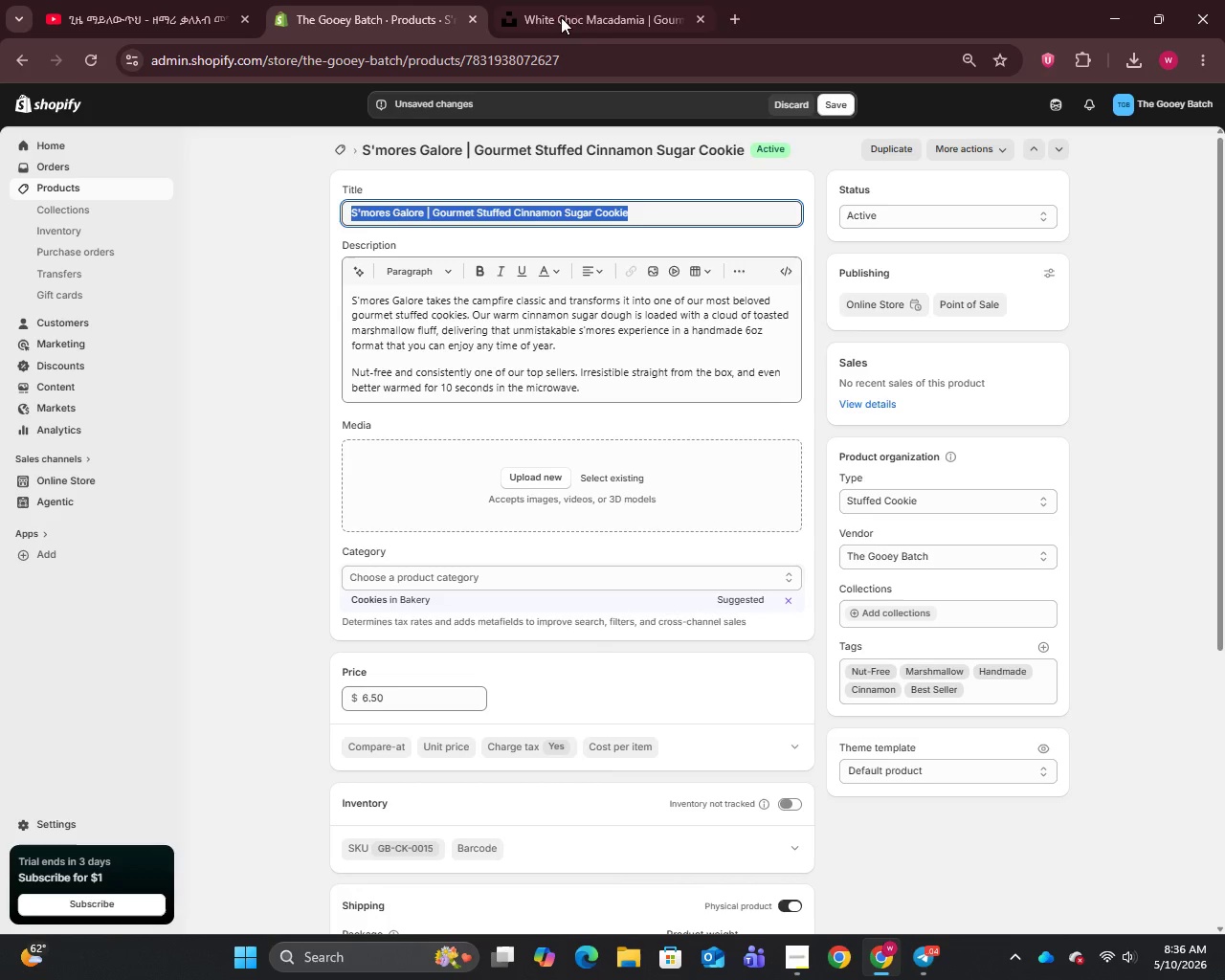 
left_click([568, 0])
 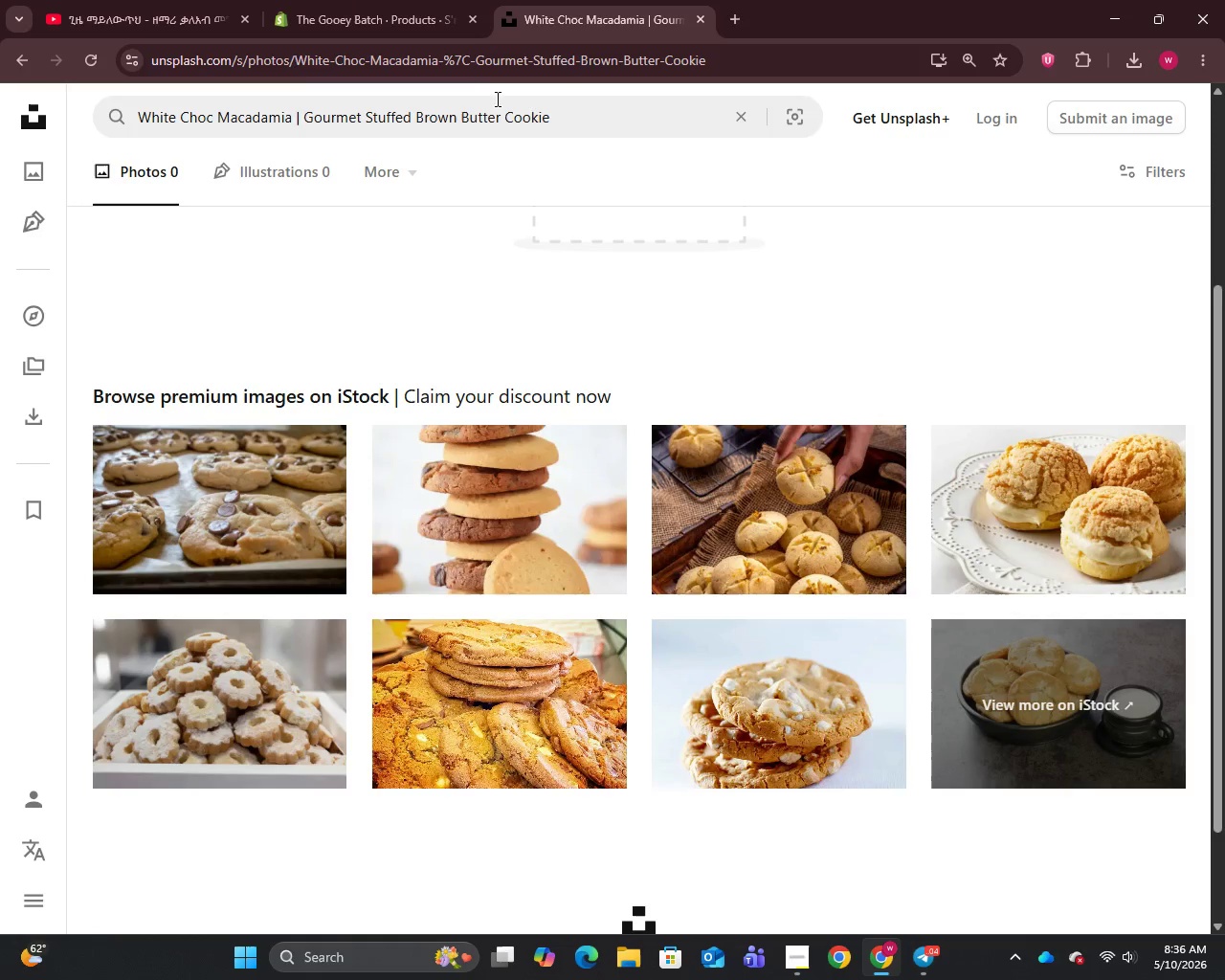 
left_click([499, 103])
 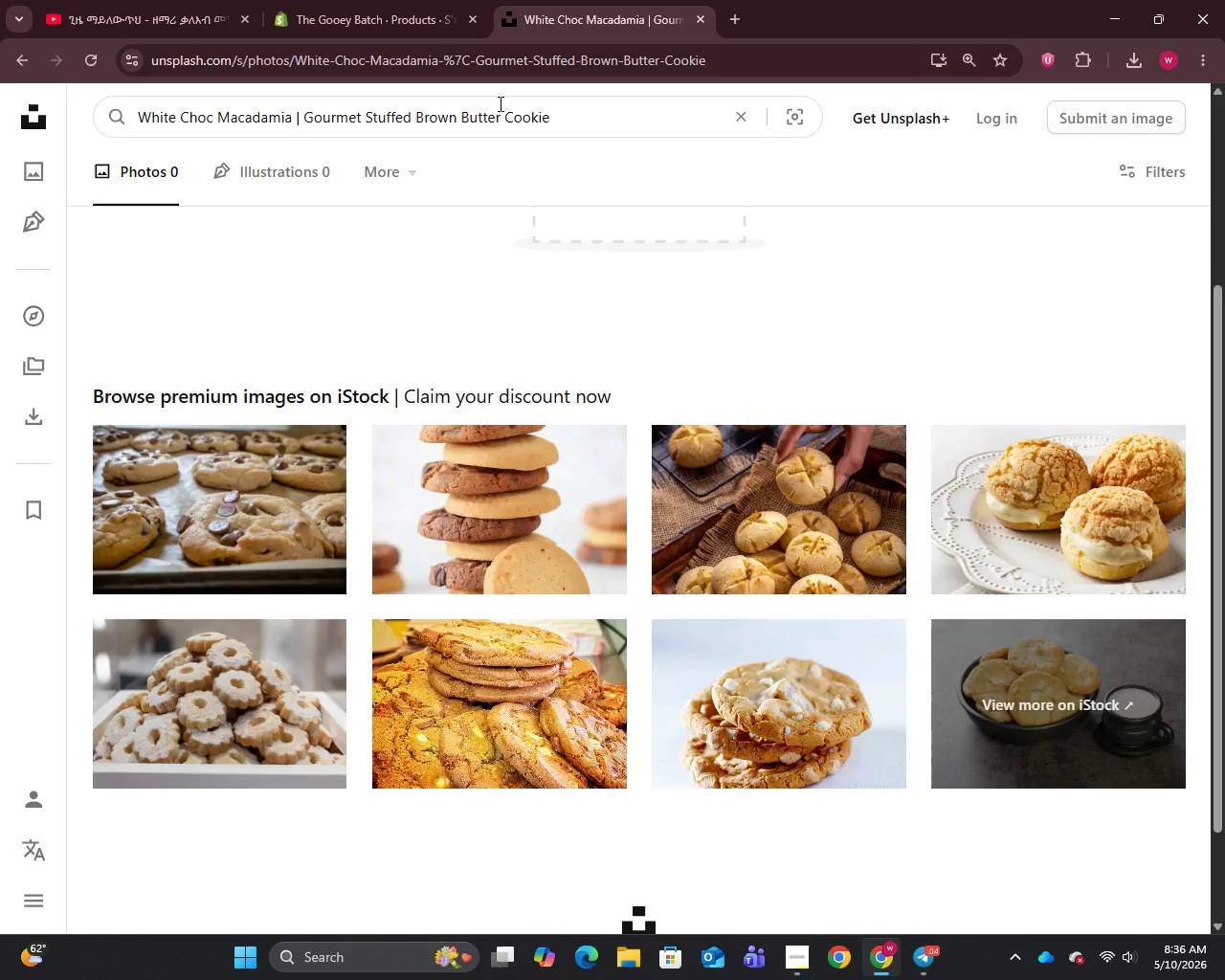 
key(Control+A)
 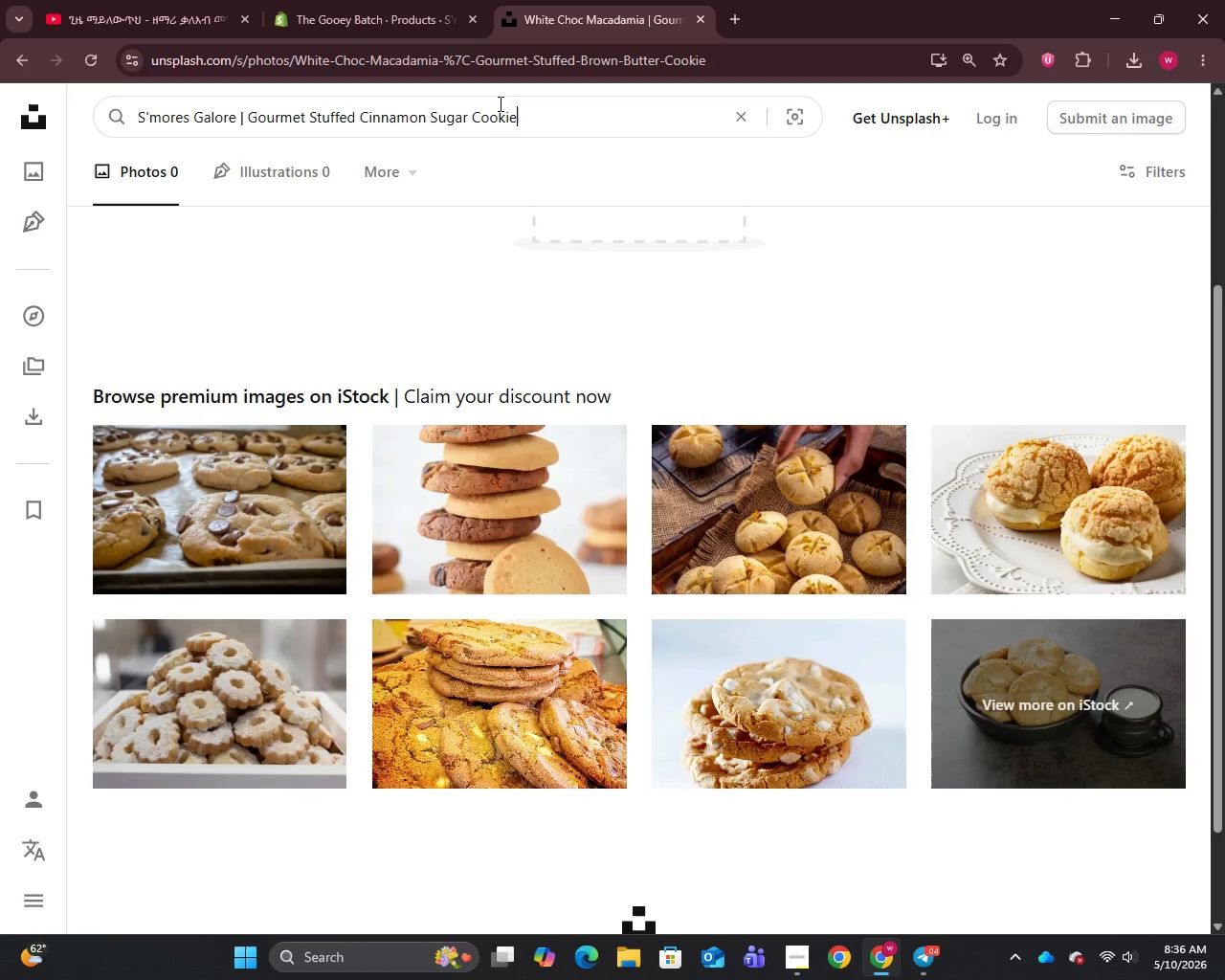 
key(Control+V)
 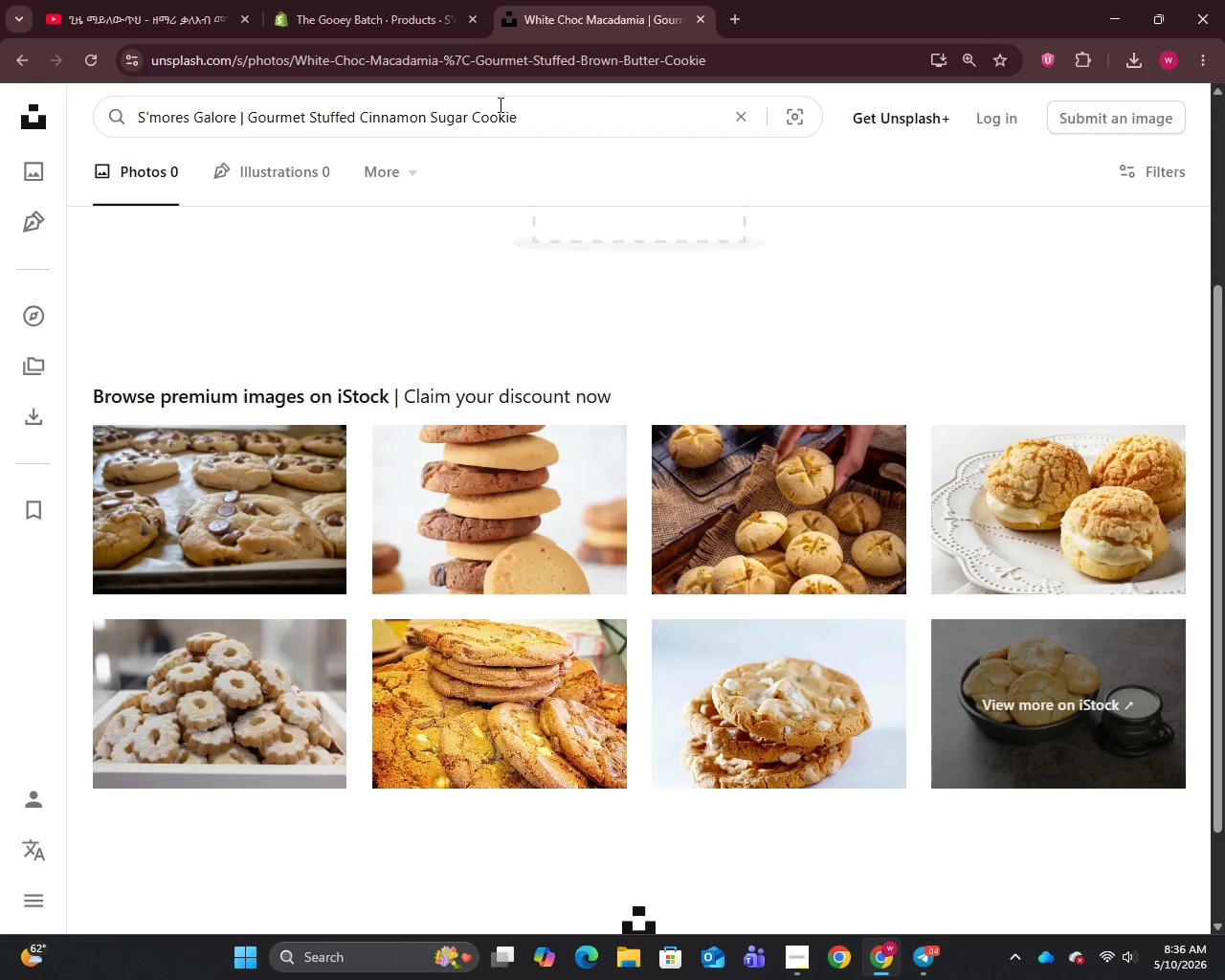 
key(Enter)
 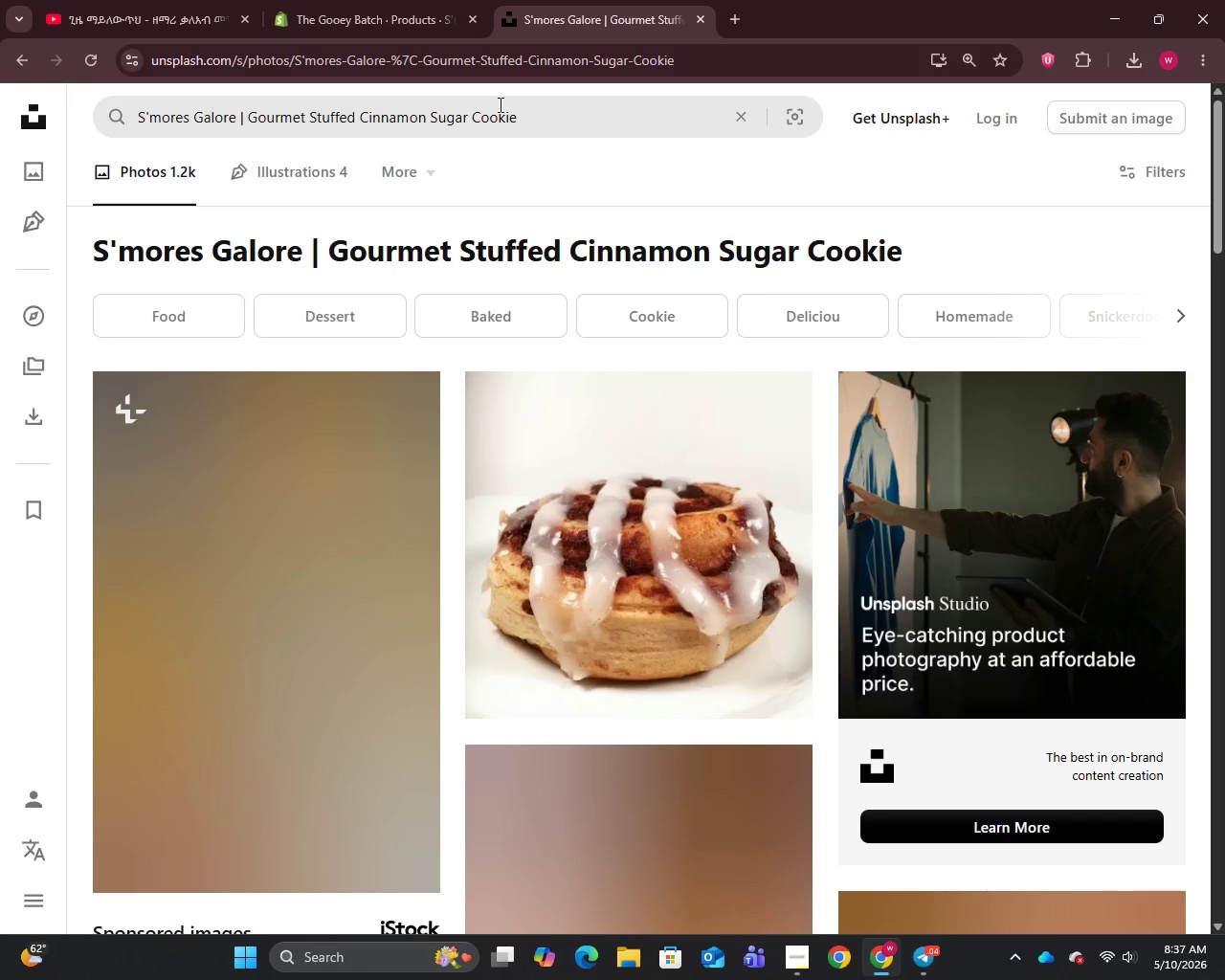 
wait(8.27)
 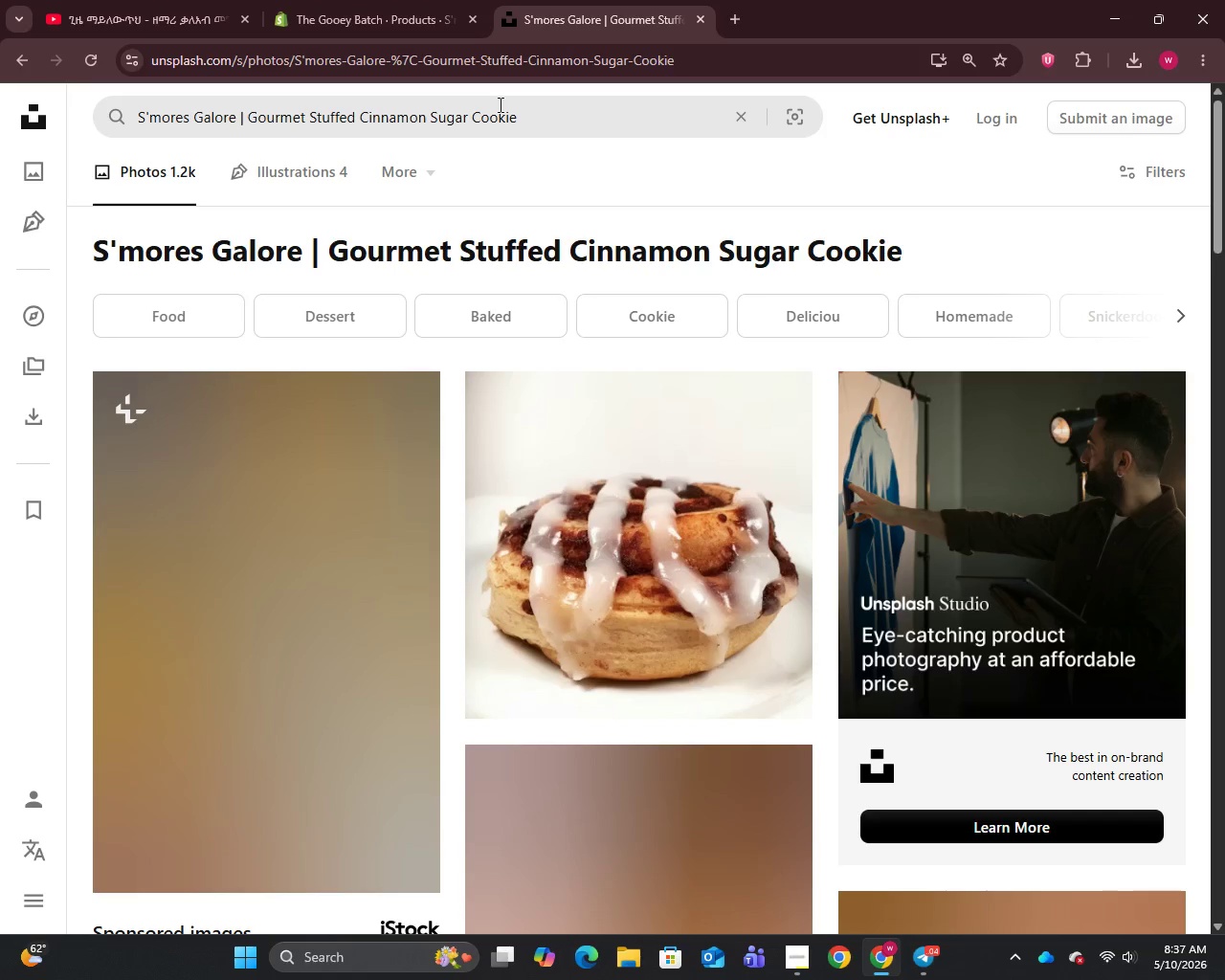 
scroll: coordinate [596, 443], scroll_direction: down, amount: 25.0
 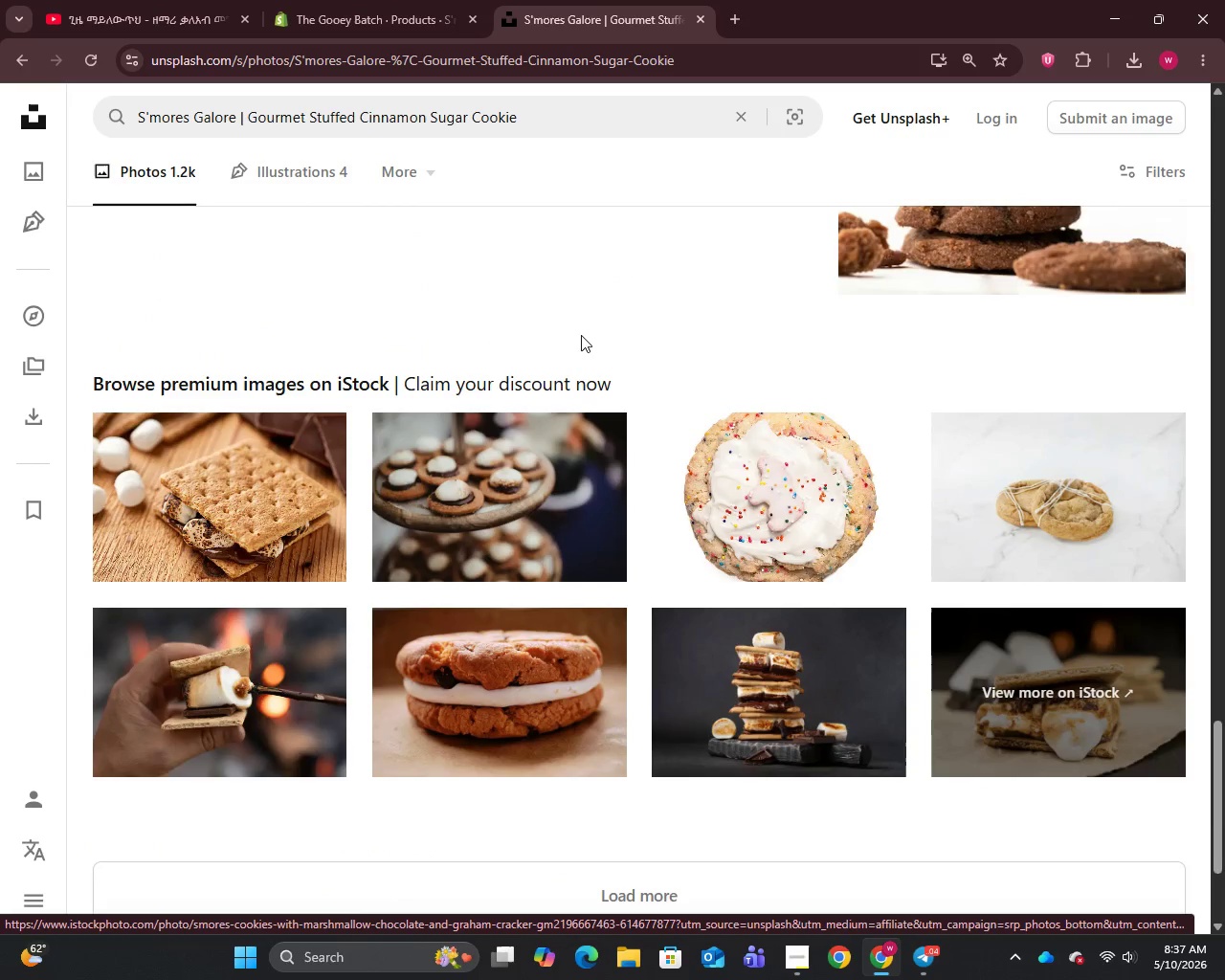 
left_click([457, 453])
 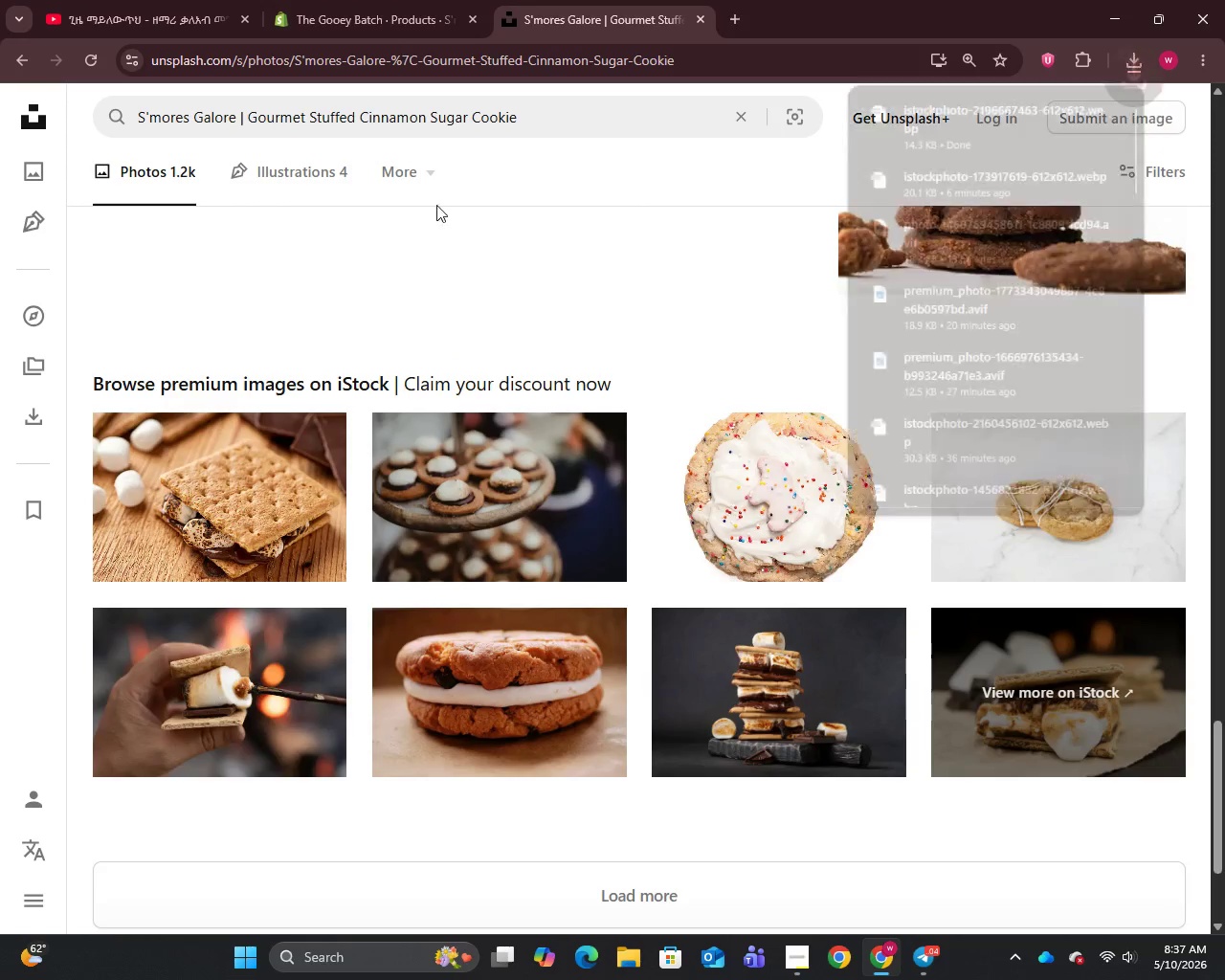 
left_click([334, 0])
 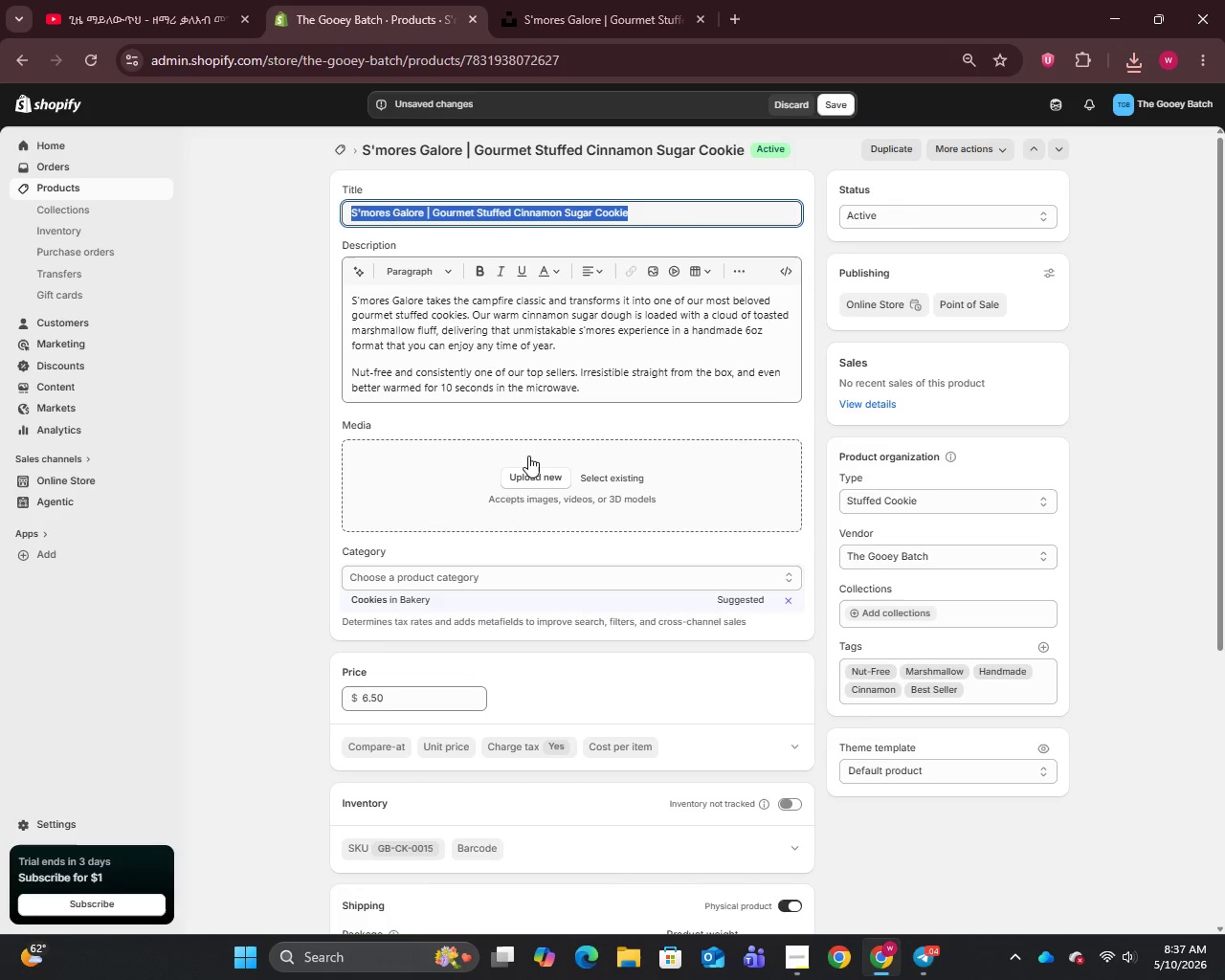 
left_click([537, 475])
 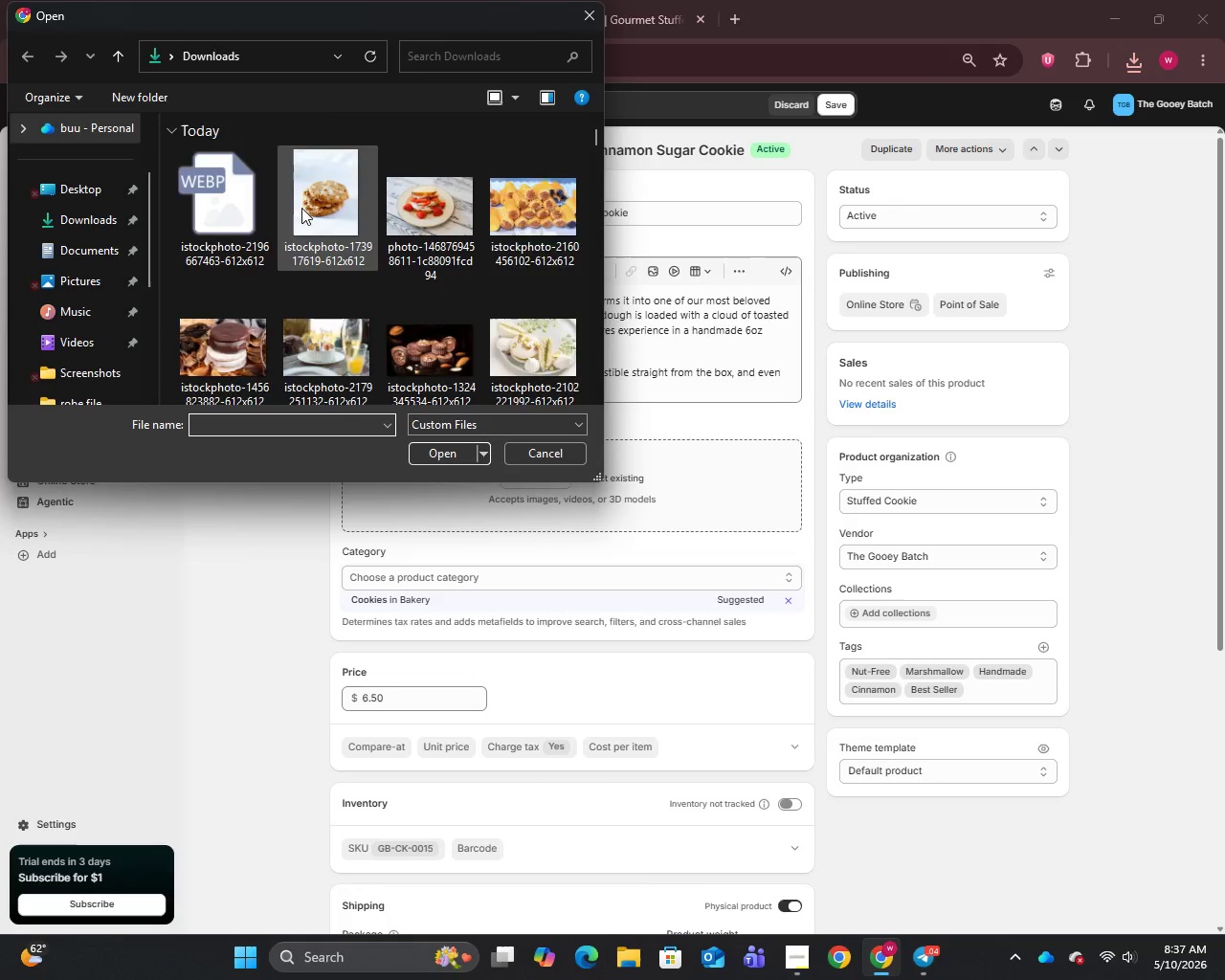 
left_click([247, 220])
 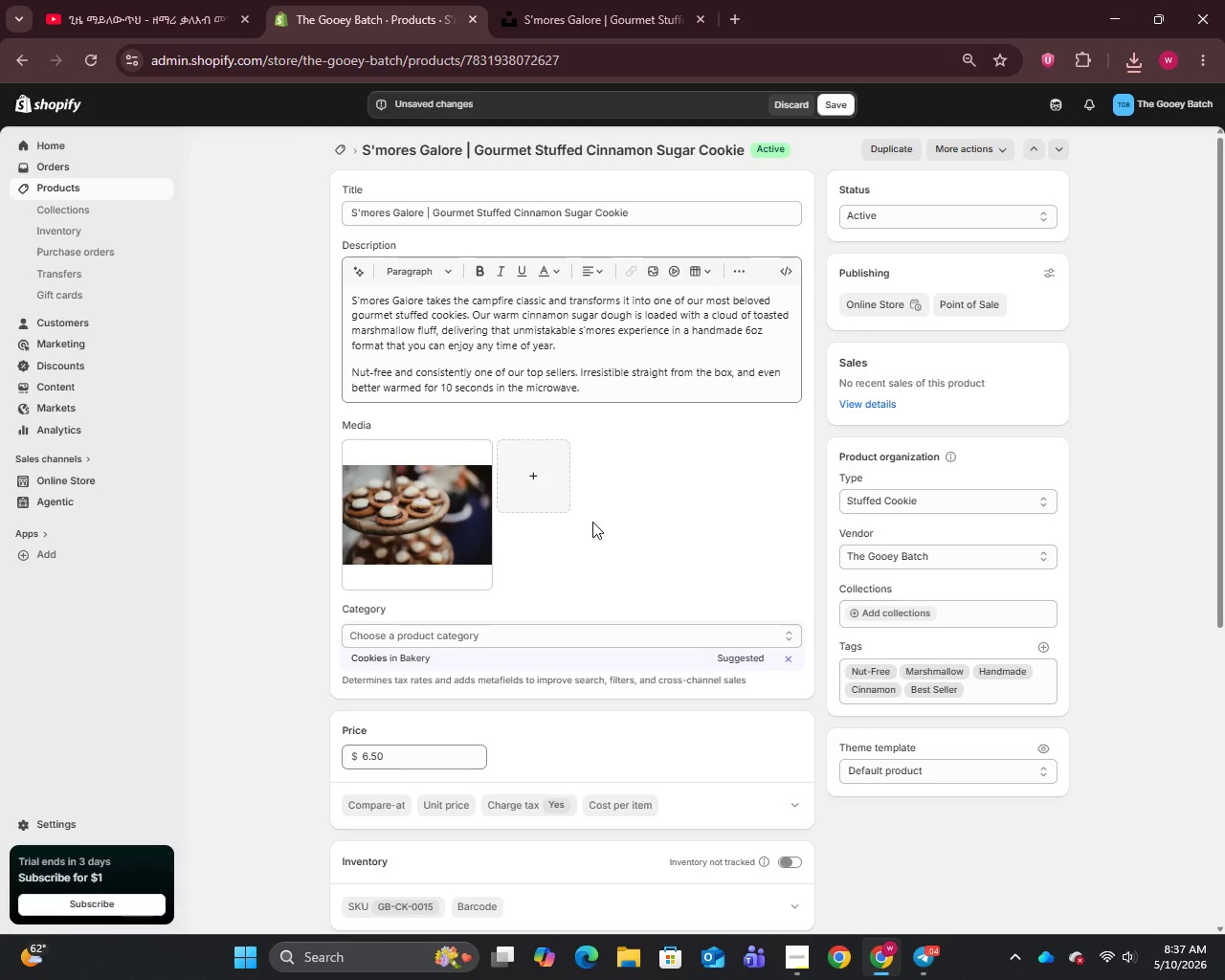 
wait(17.62)
 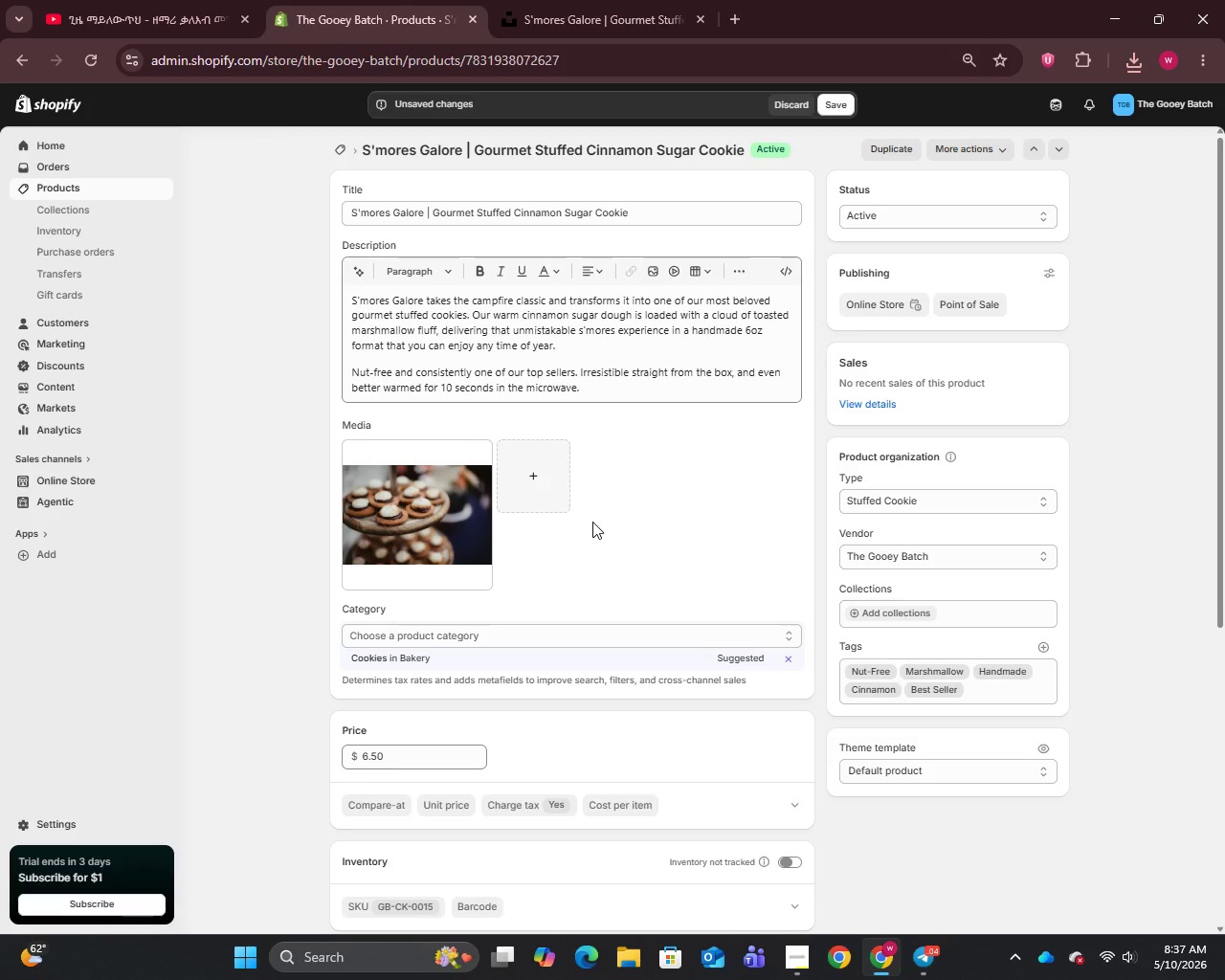 
left_click([421, 510])
 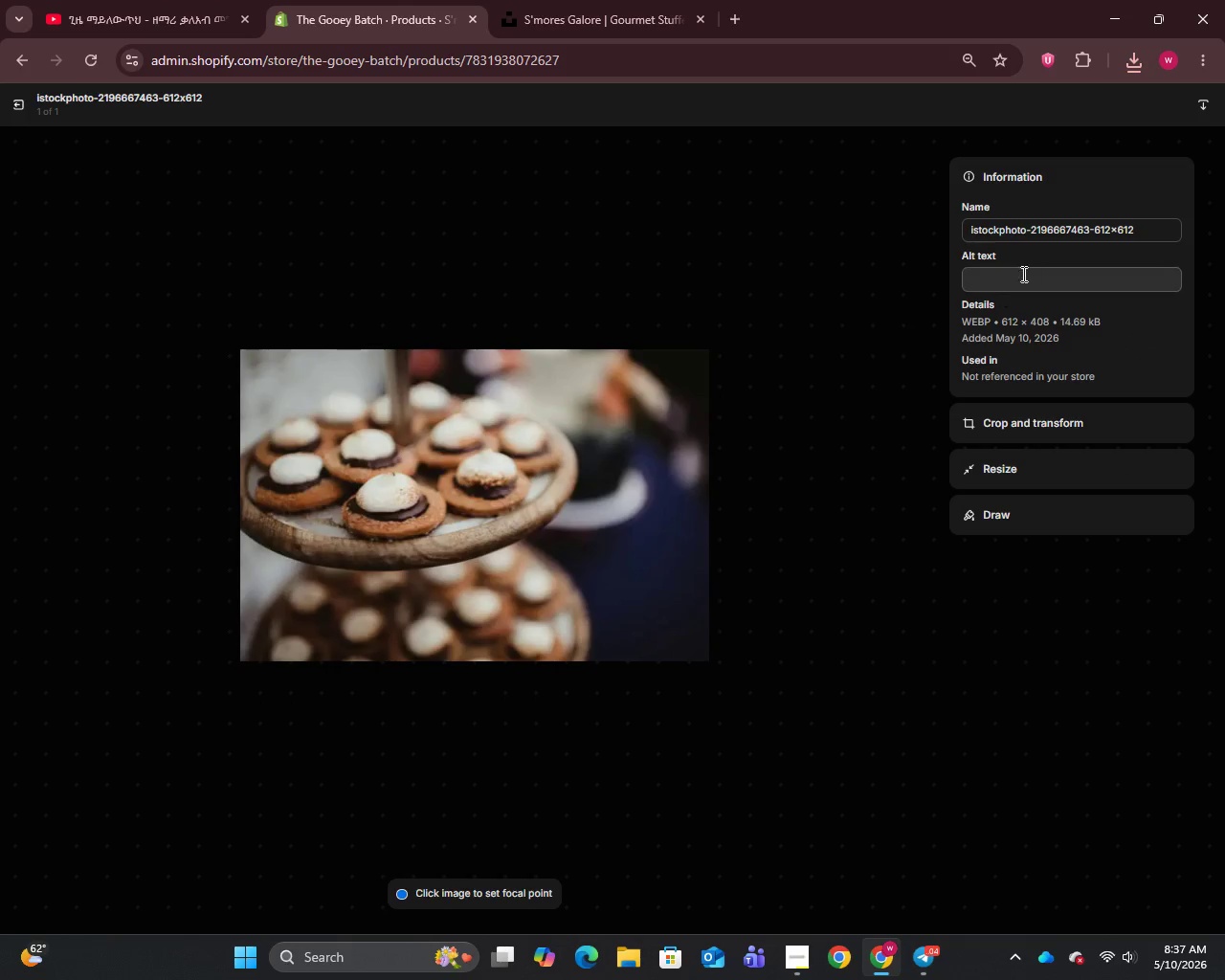 
left_click([1010, 238])
 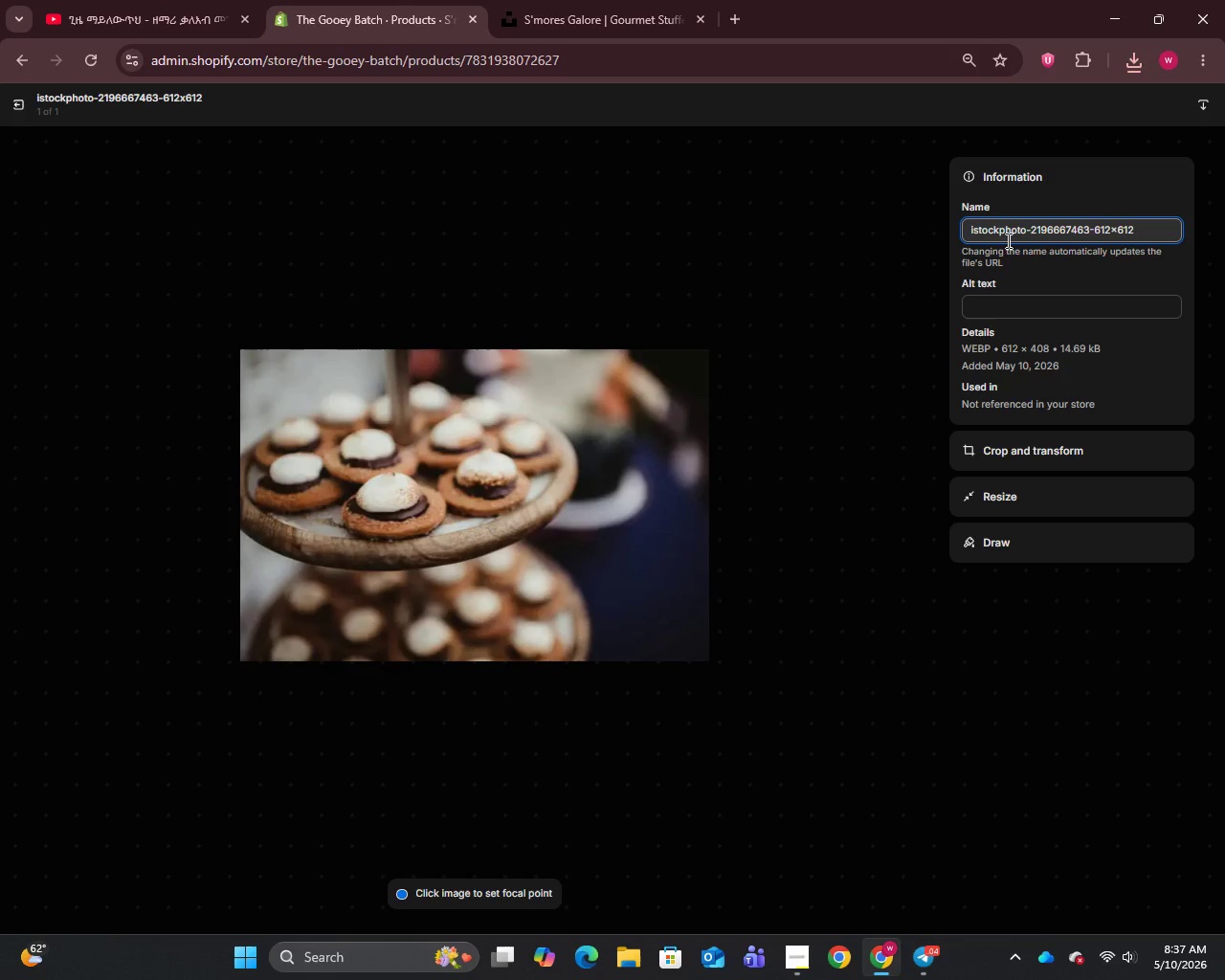 
key(Control+A)
 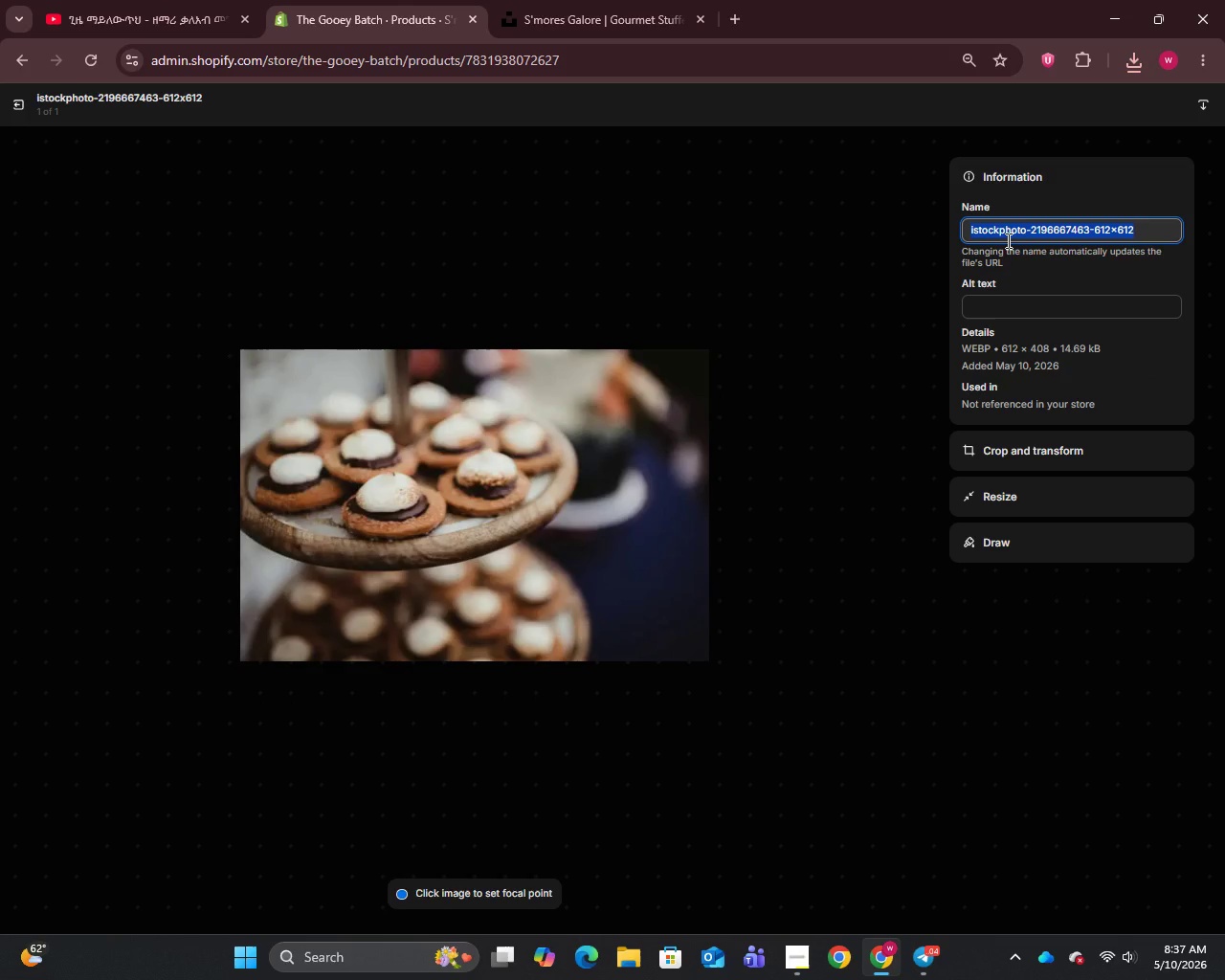 
key(Control+V)
 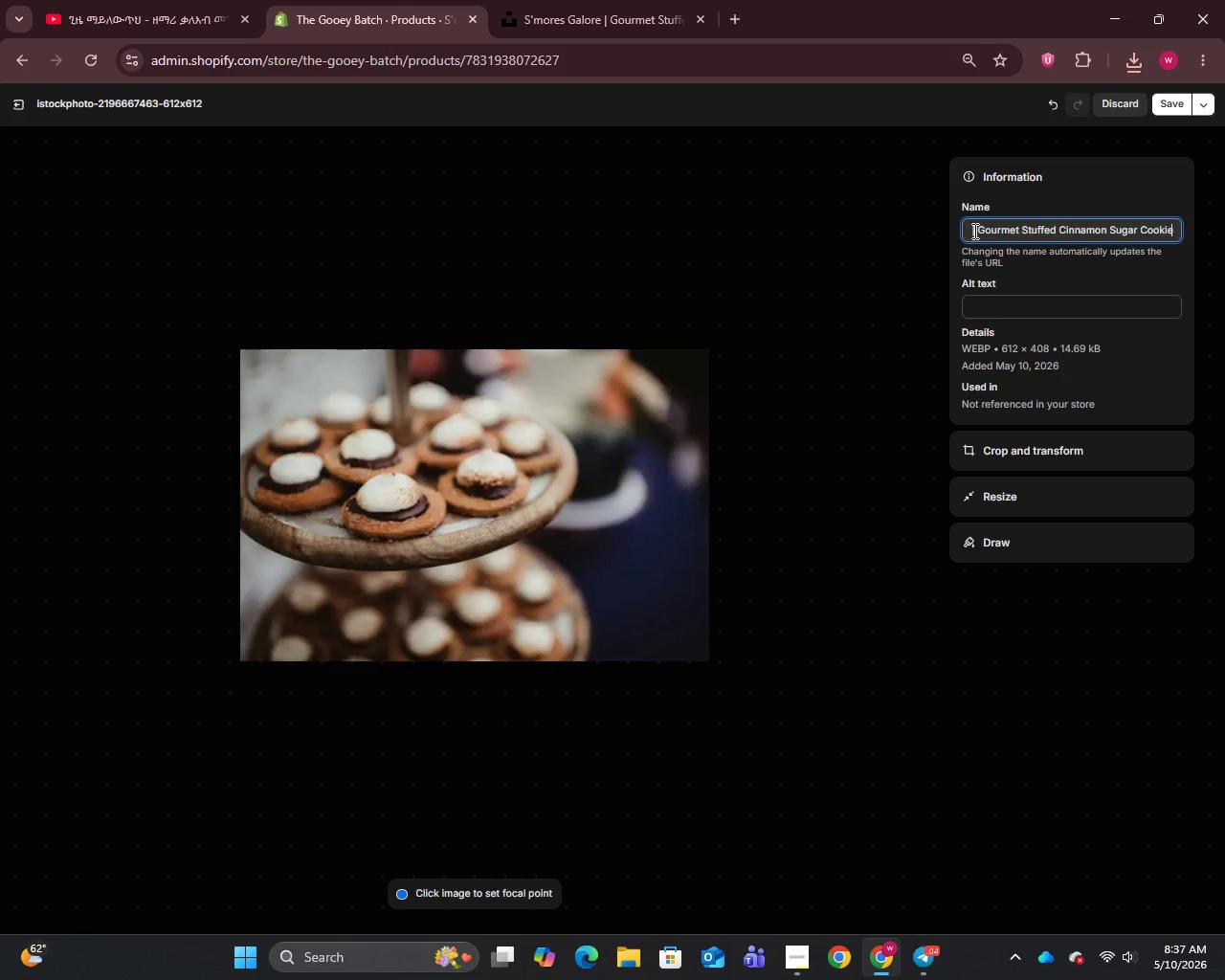 
left_click_drag(start_coordinate=[969, 228], to_coordinate=[1224, 224])
 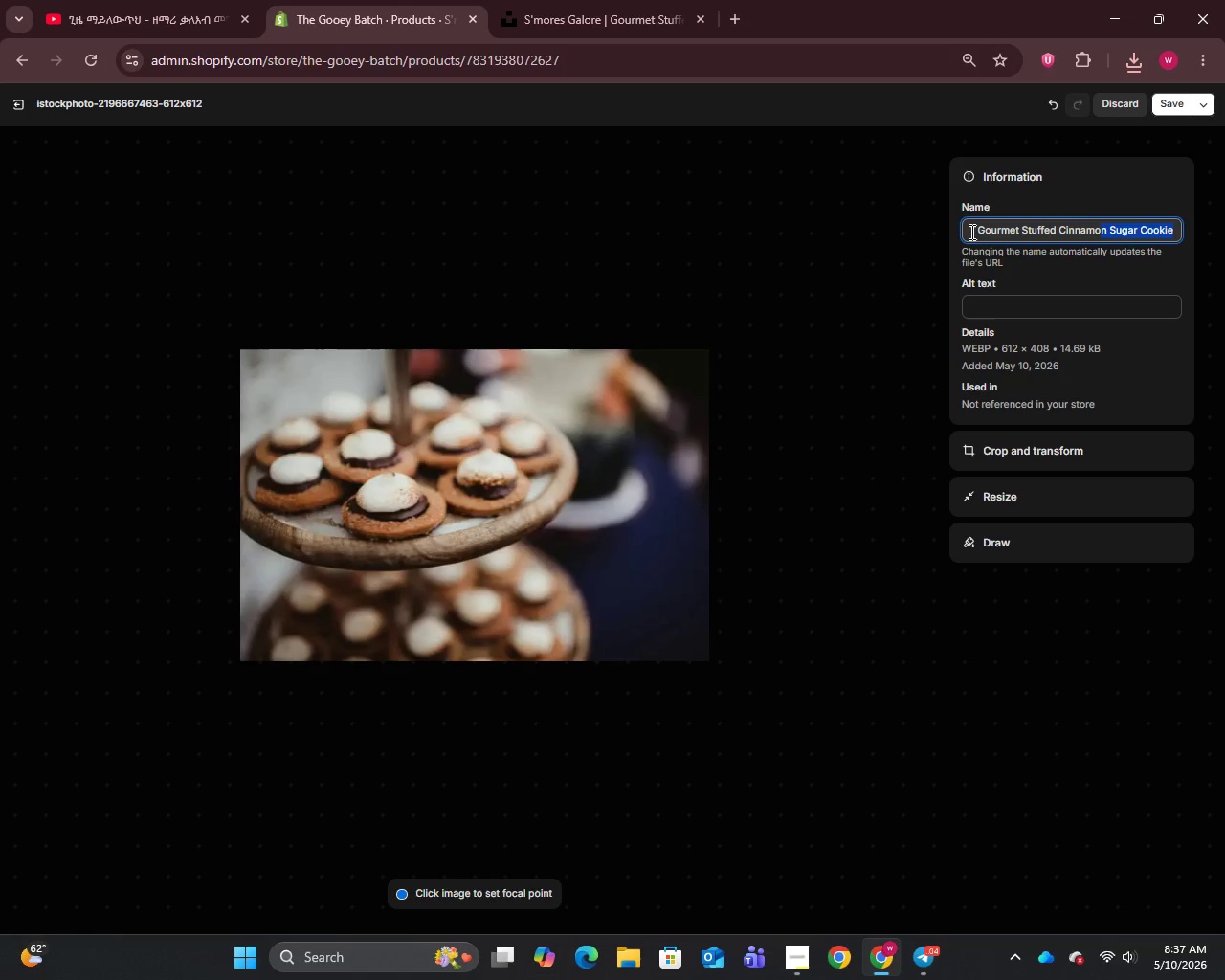 
left_click_drag(start_coordinate=[970, 230], to_coordinate=[1224, 223])
 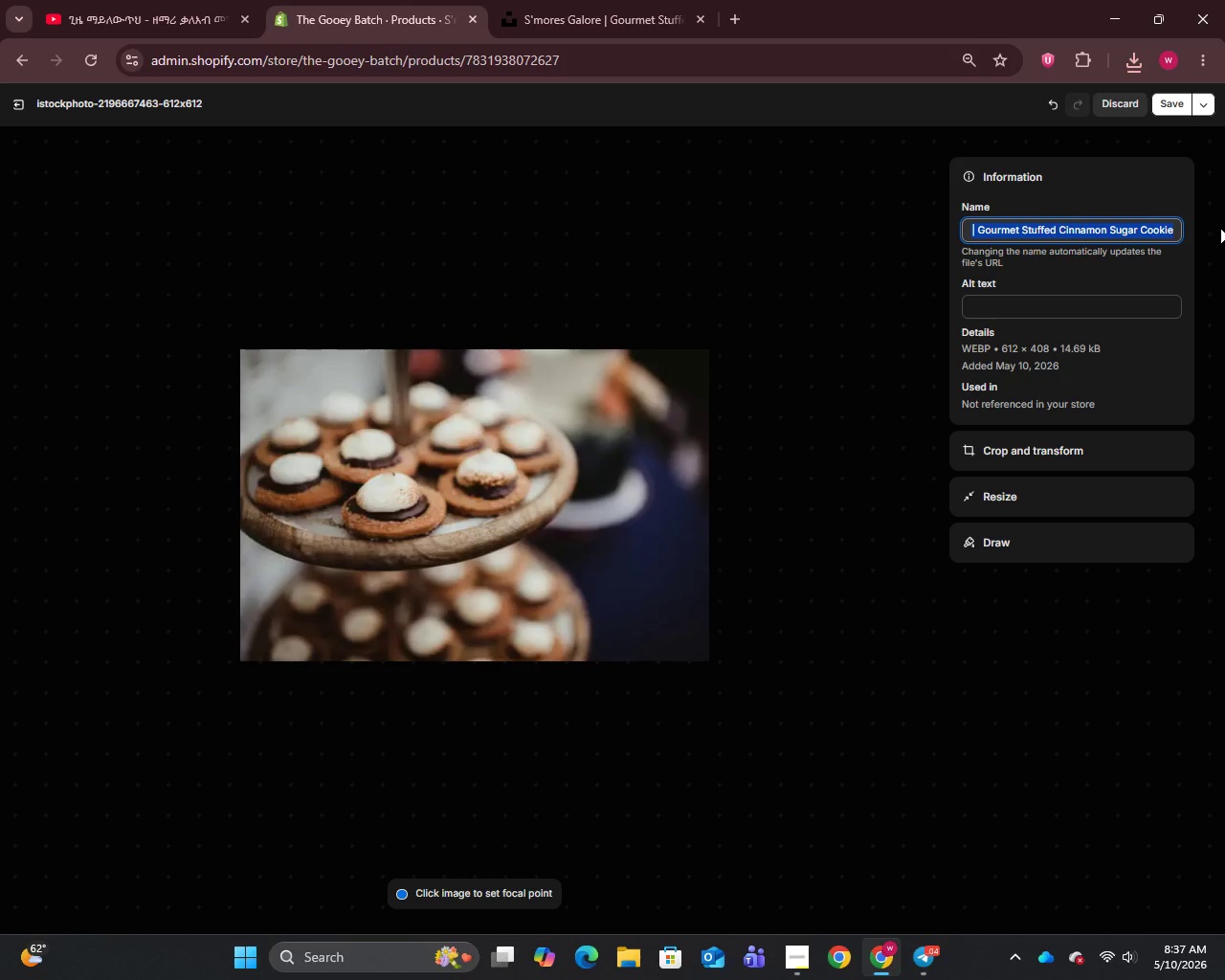 
key(Backspace)
 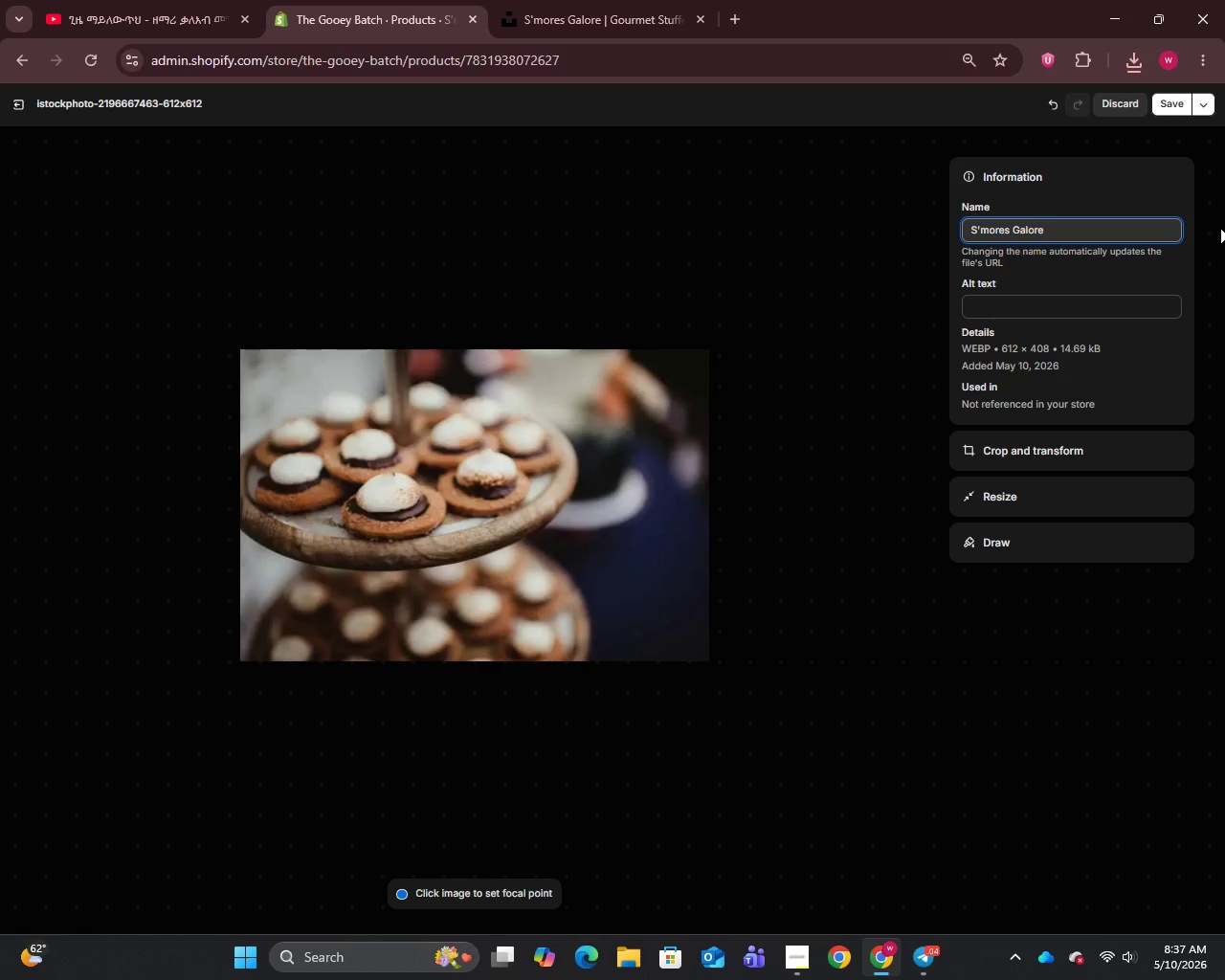 
key(Backspace)
 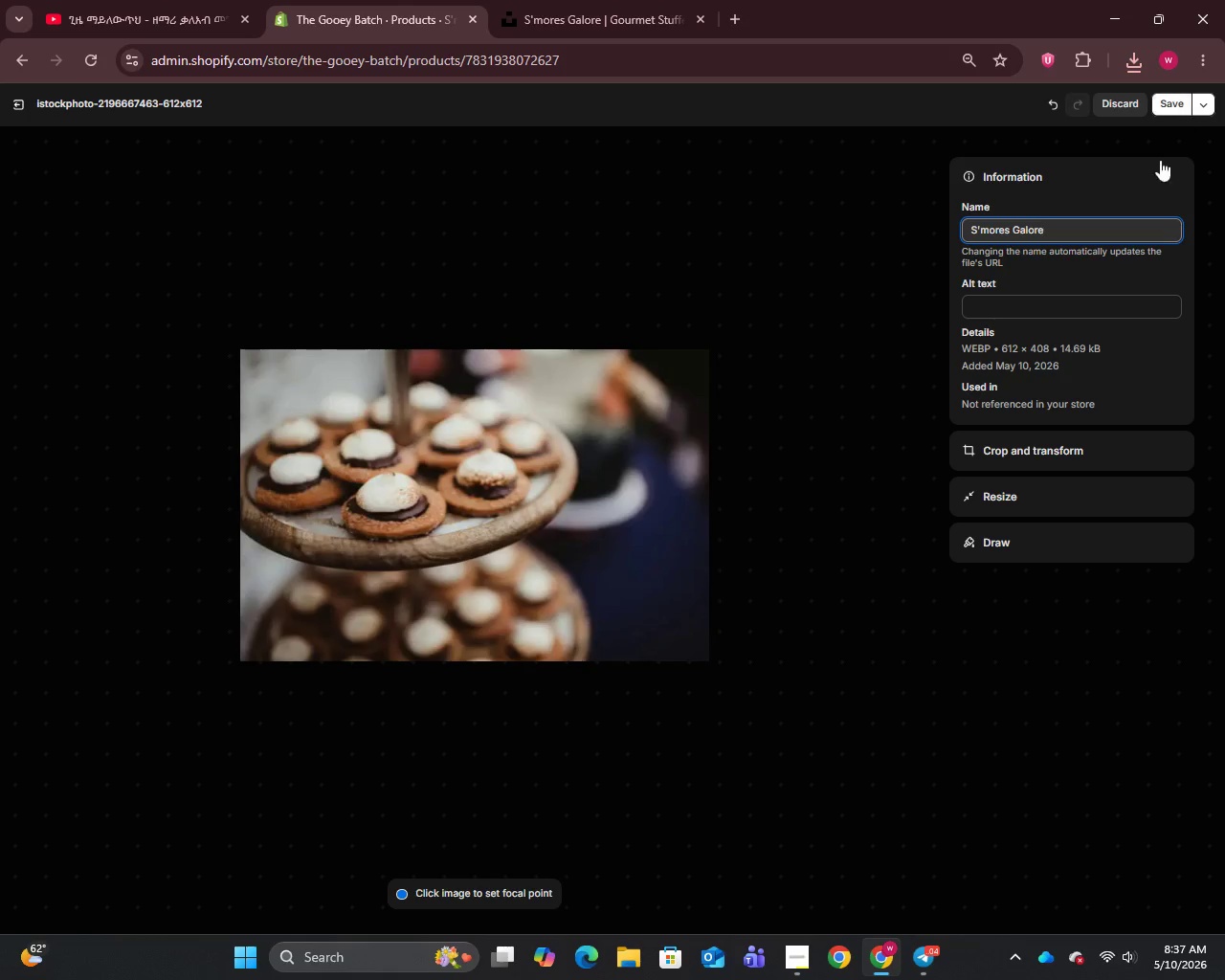 
left_click([1014, 309])
 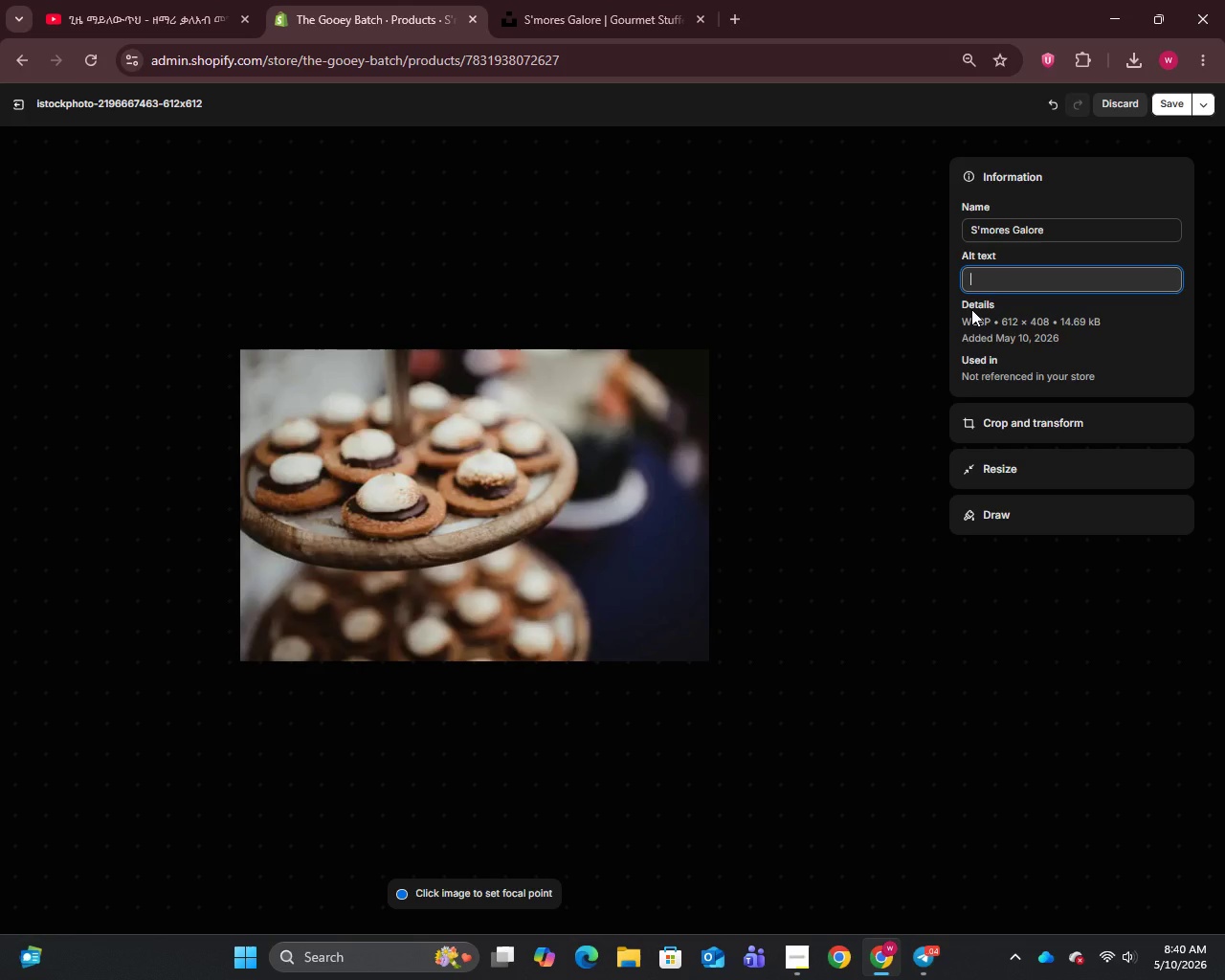 
wait(135.52)
 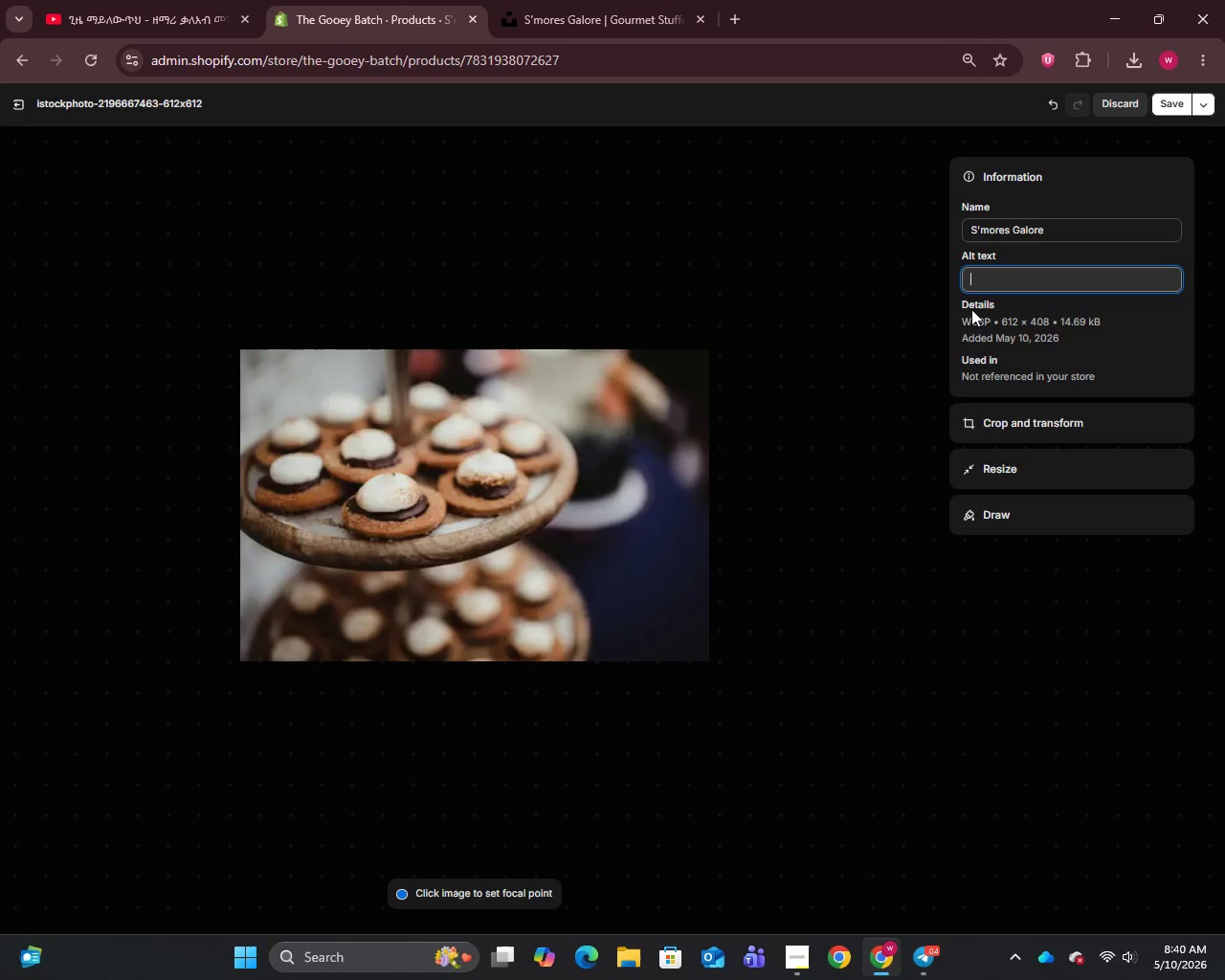 
type(Smores Galore gourmet stuffed cinnamon sugar cookie with toasted marshmallow fluff filling.)
 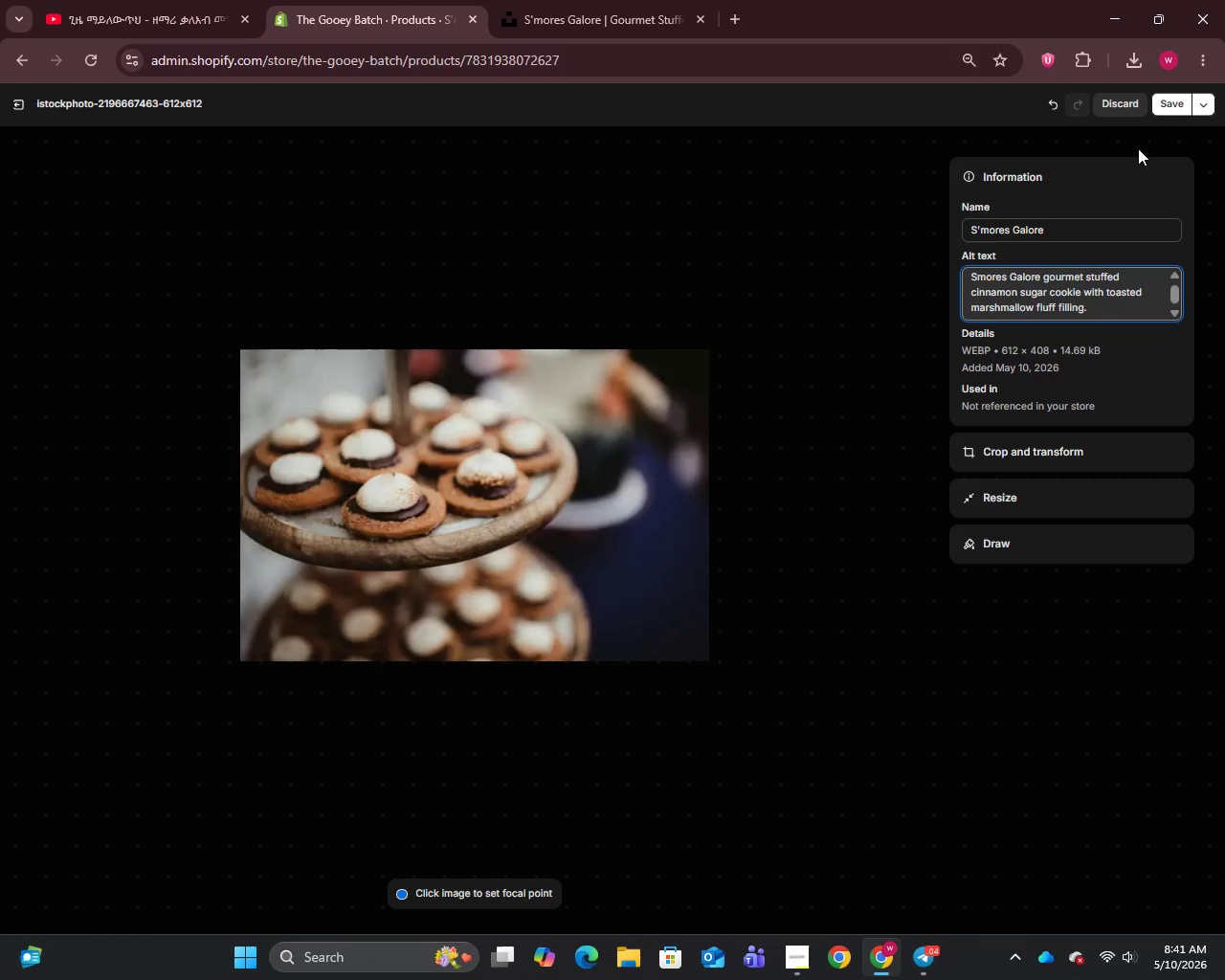 
left_click([1171, 101])
 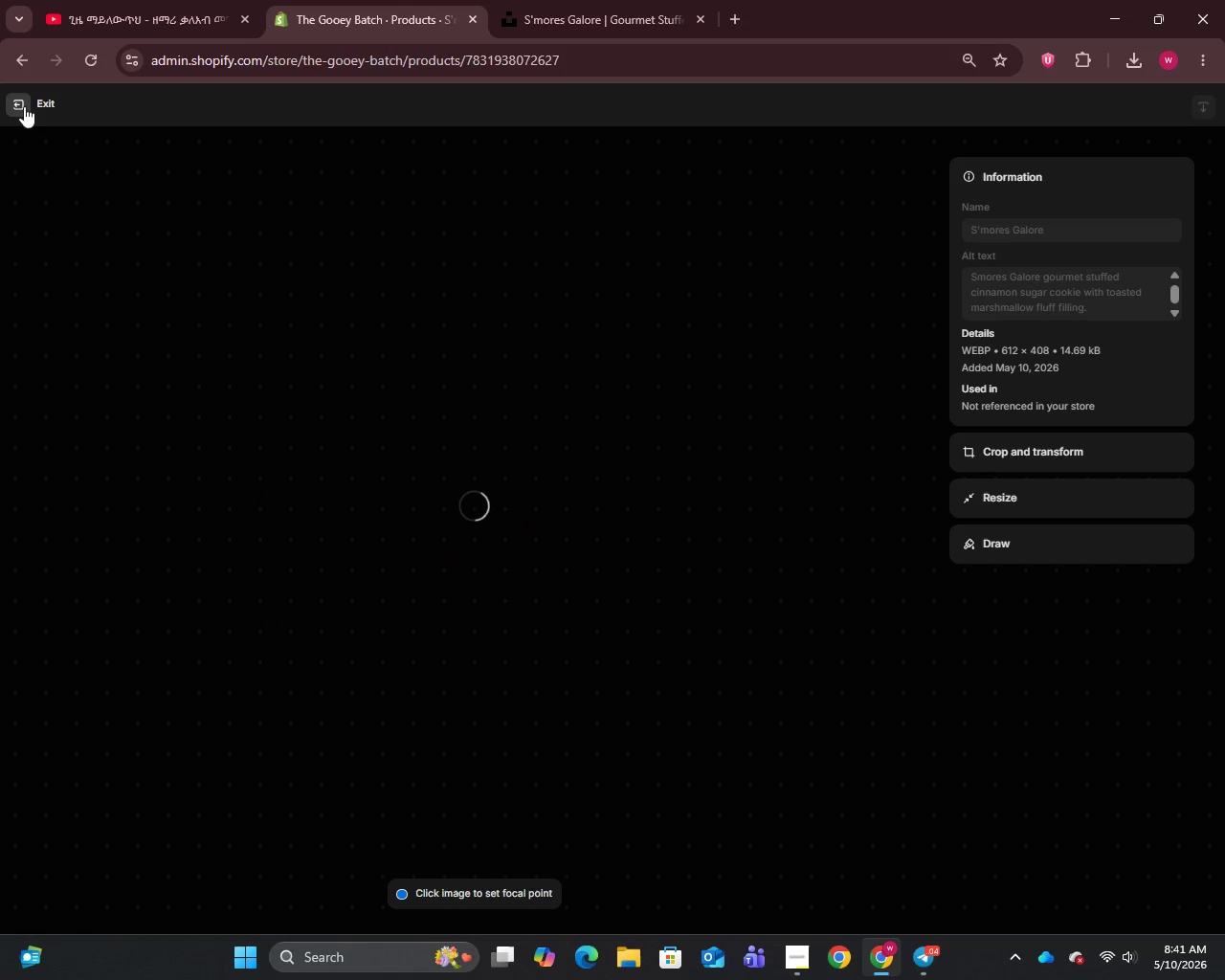 
left_click([17, 106])
 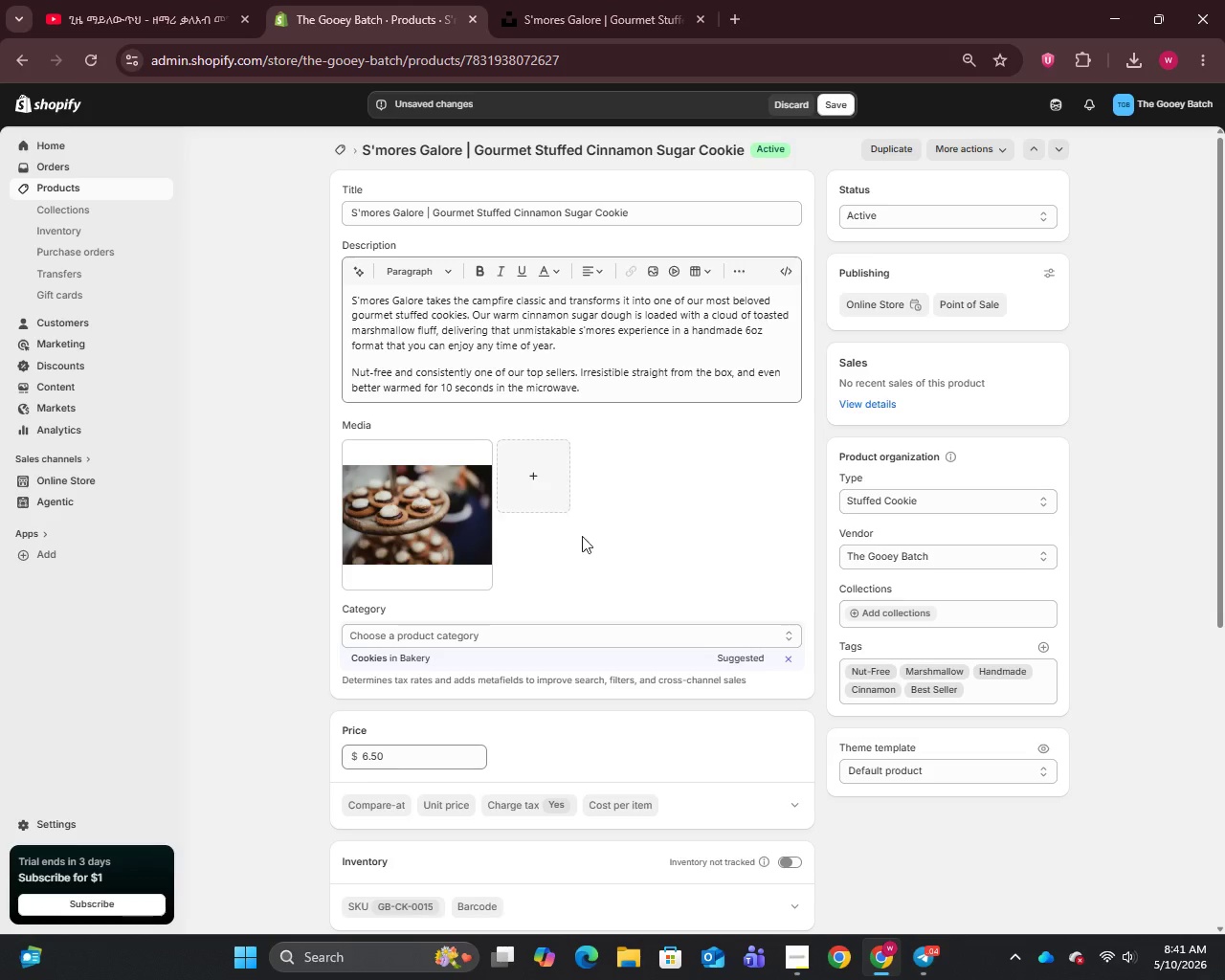 
scroll: coordinate [601, 669], scroll_direction: down, amount: 13.0
 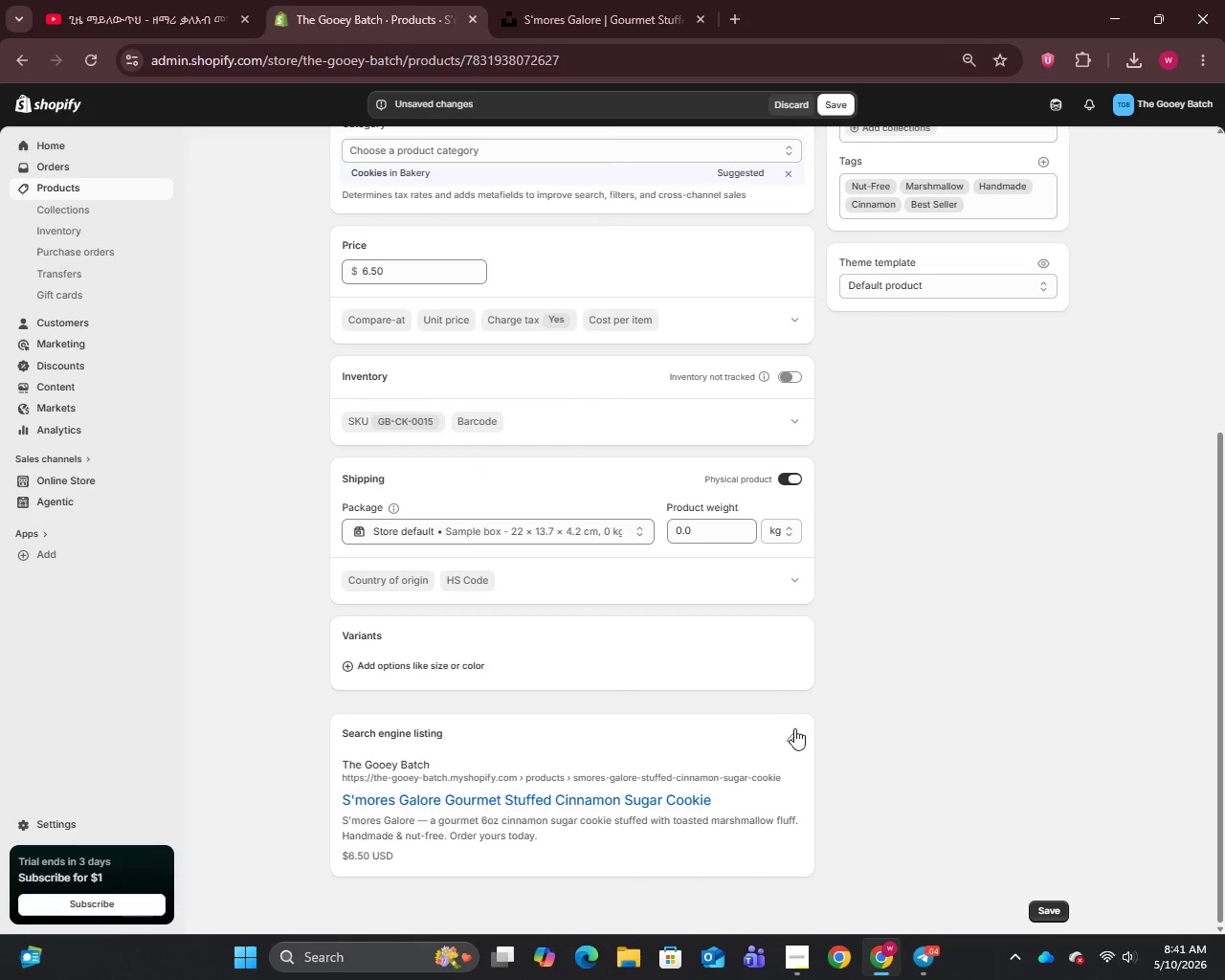 
left_click([790, 731])
 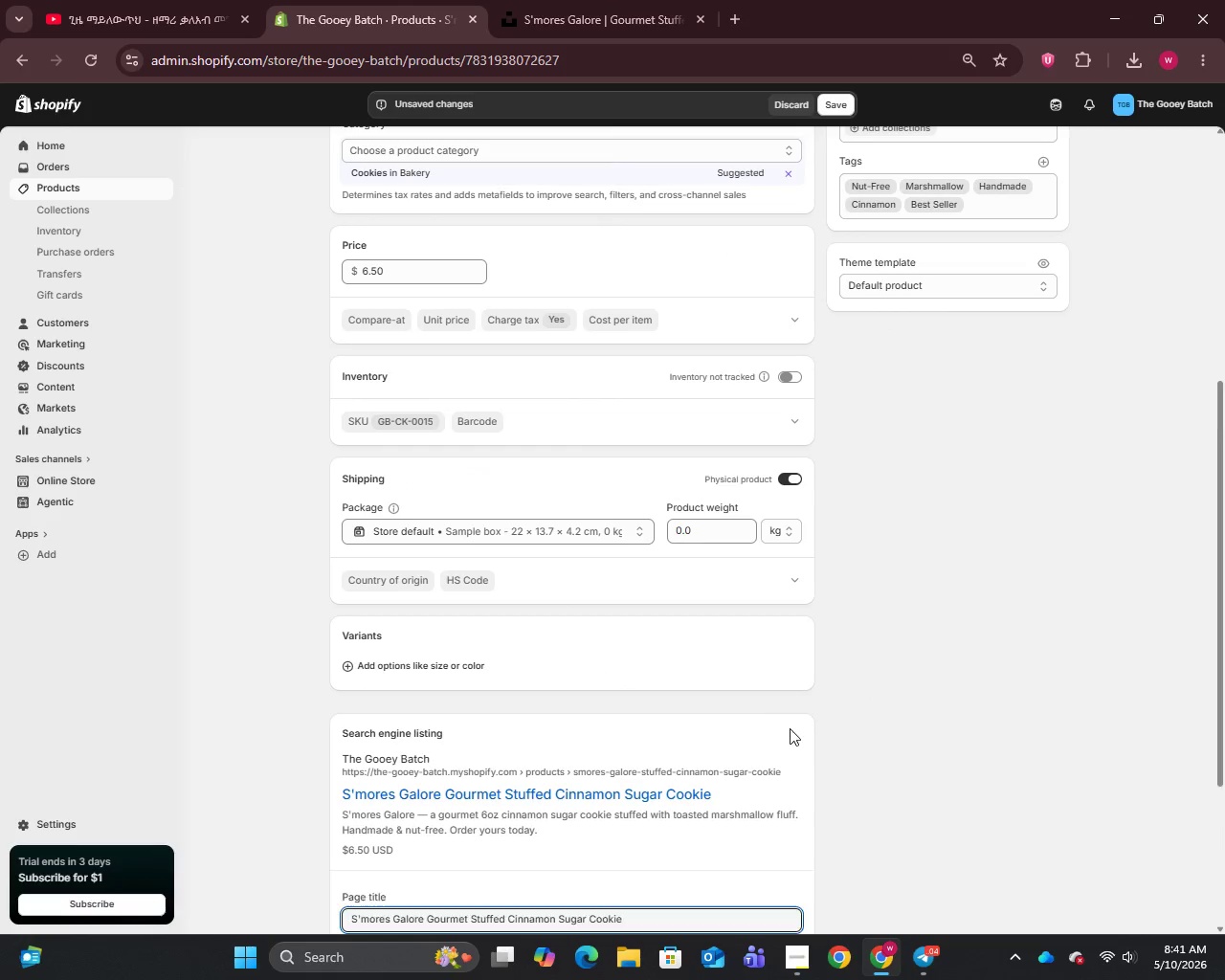 
scroll: coordinate [788, 724], scroll_direction: down, amount: 6.0
 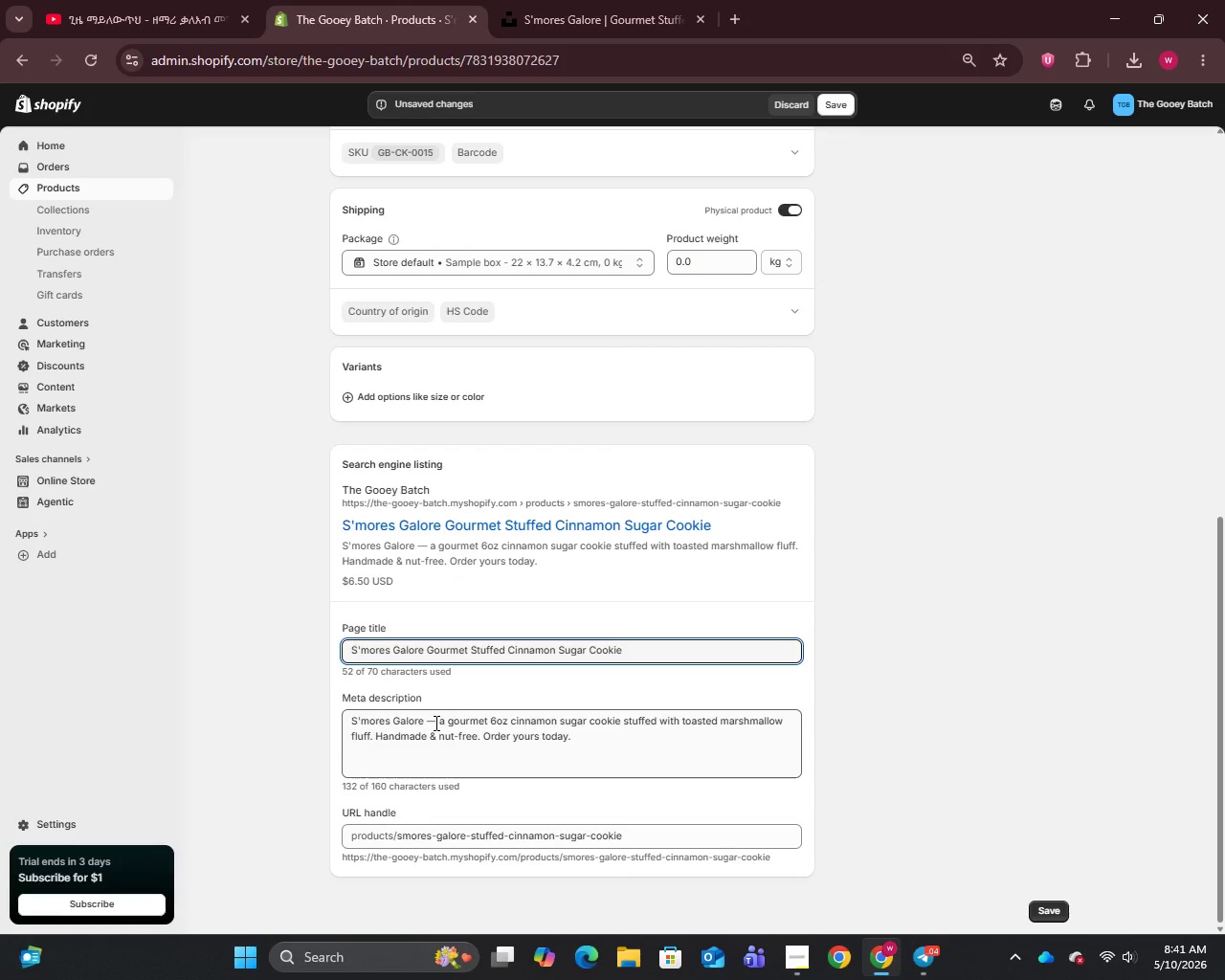 
left_click([437, 722])
 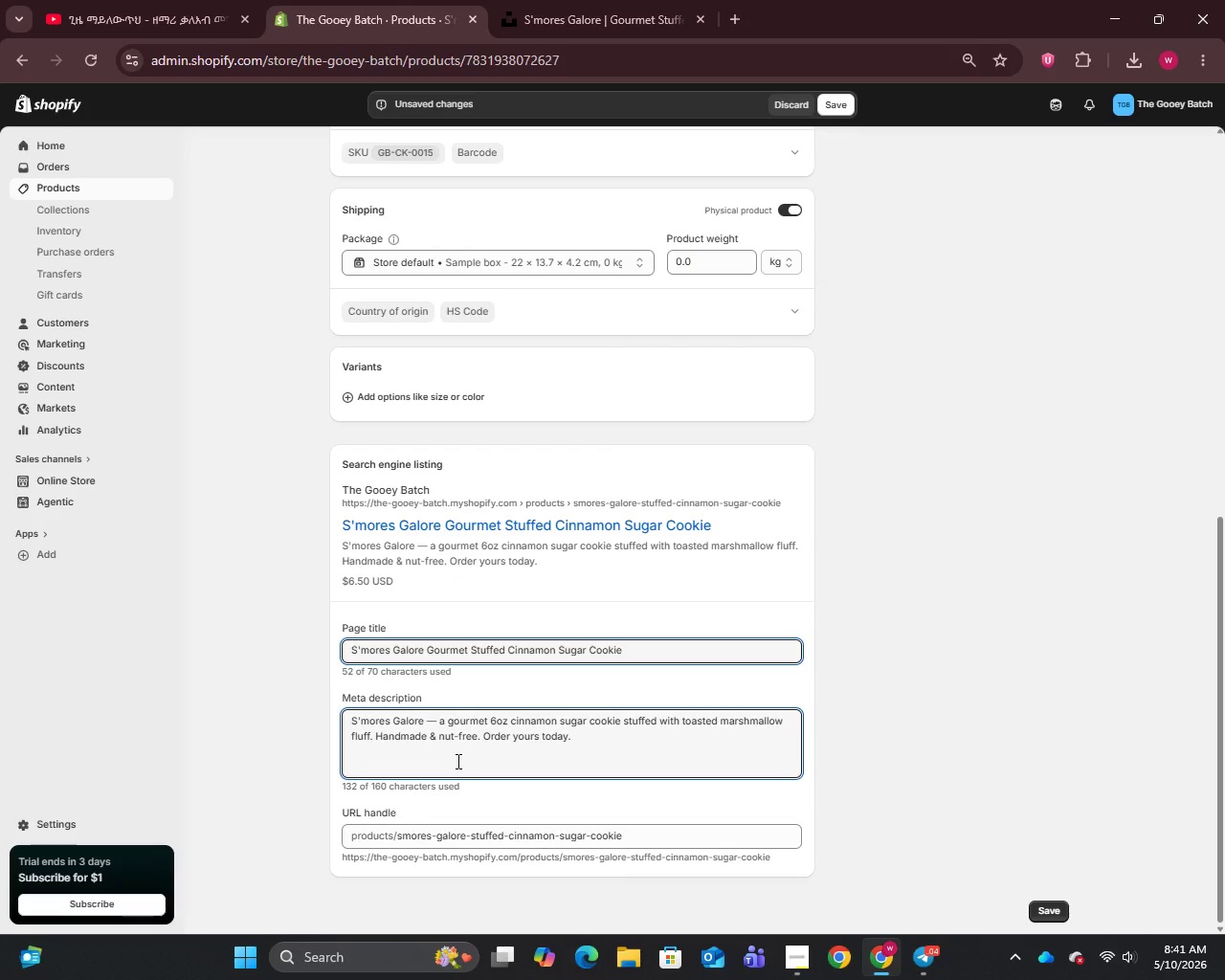 
key(Backspace)
 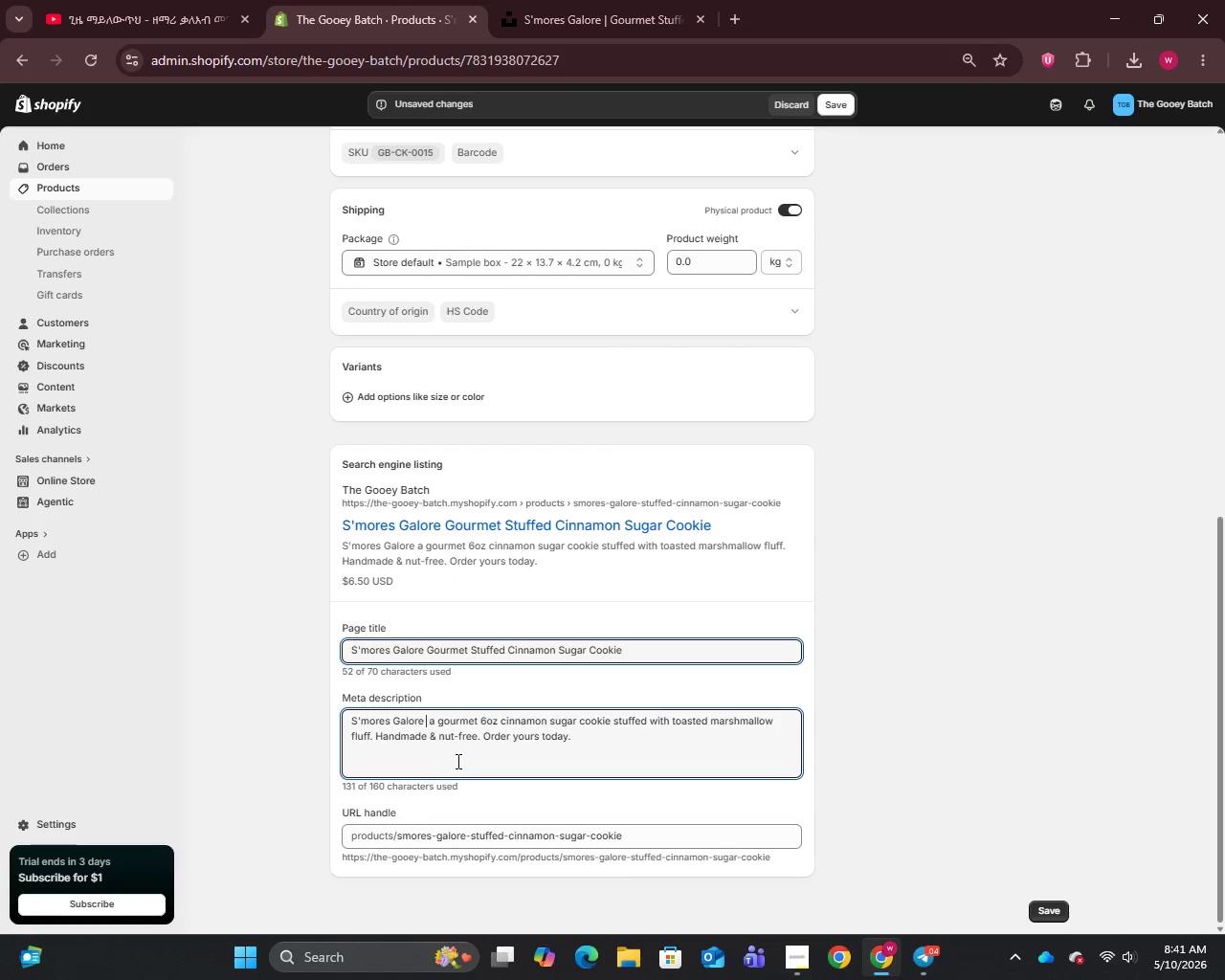 
key(Backspace)
 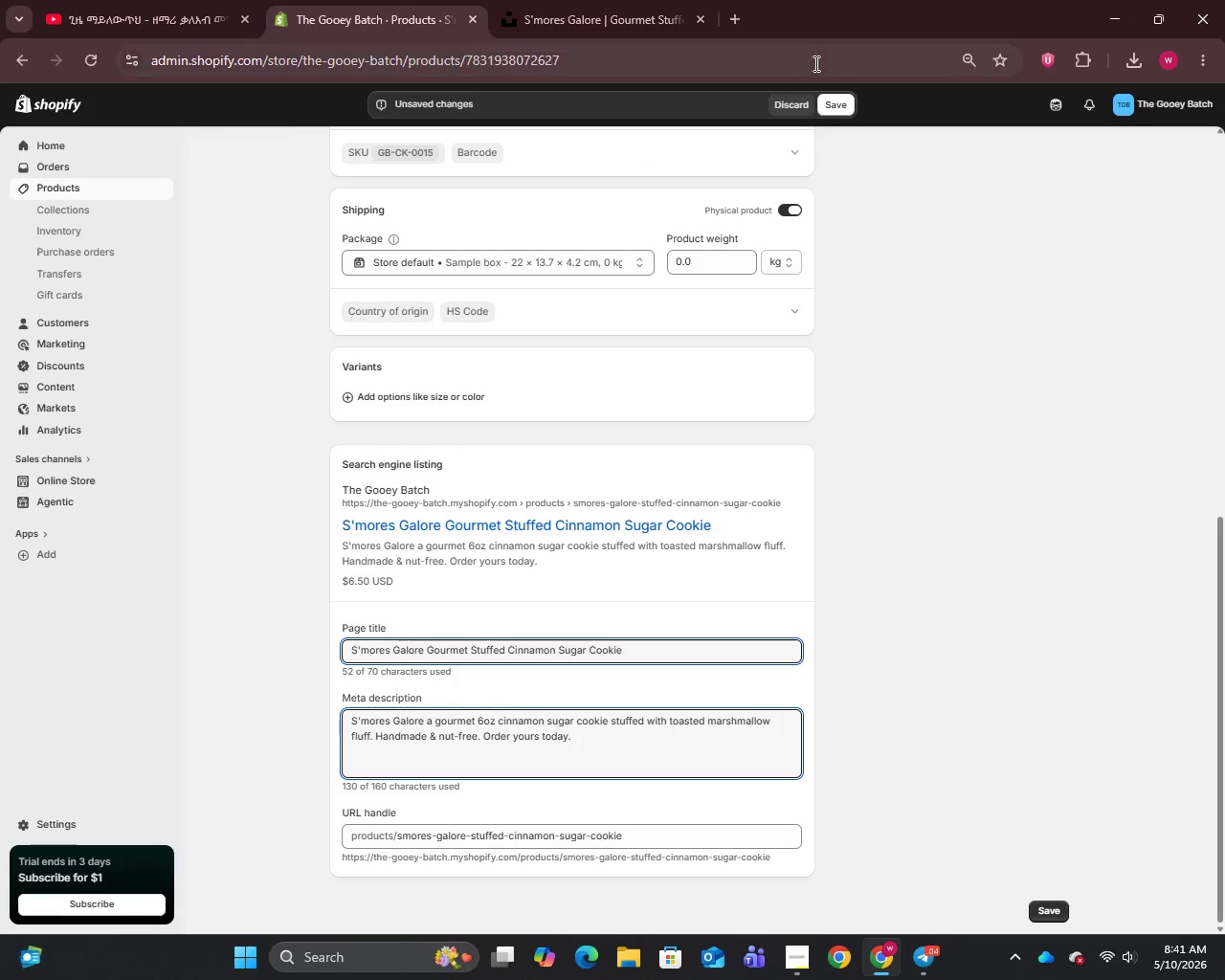 
left_click([828, 100])
 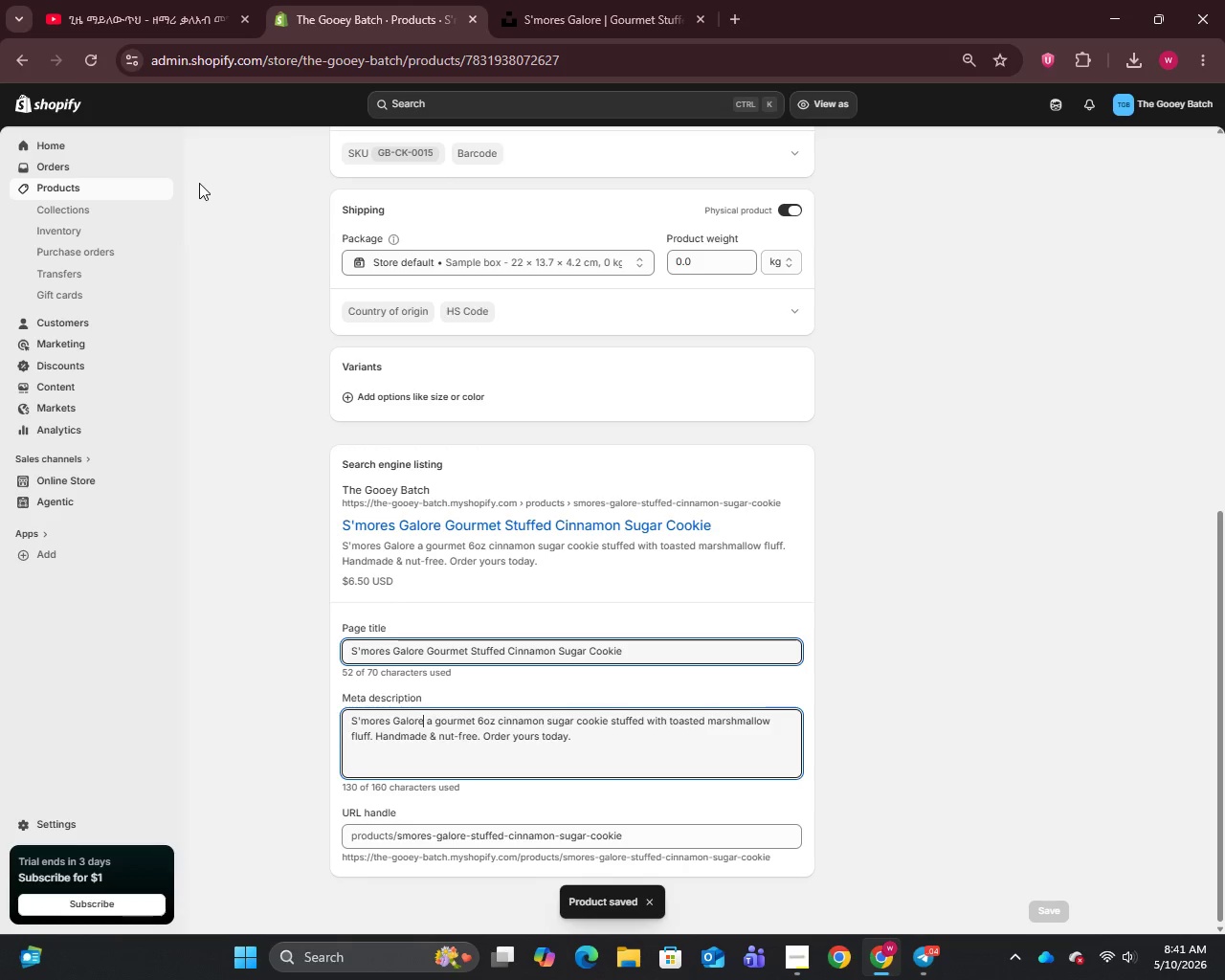 
wait(9.66)
 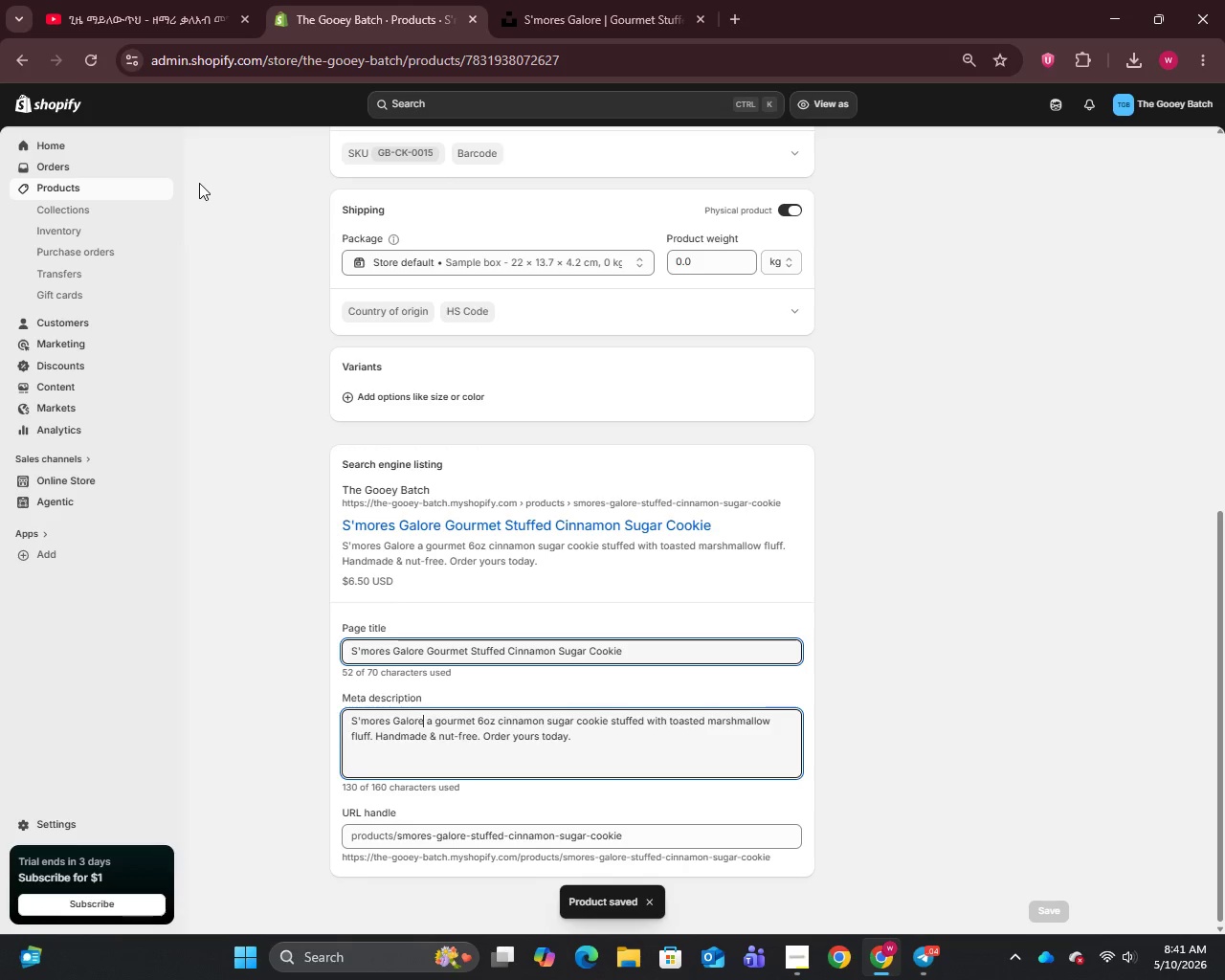 
left_click([285, 418])
 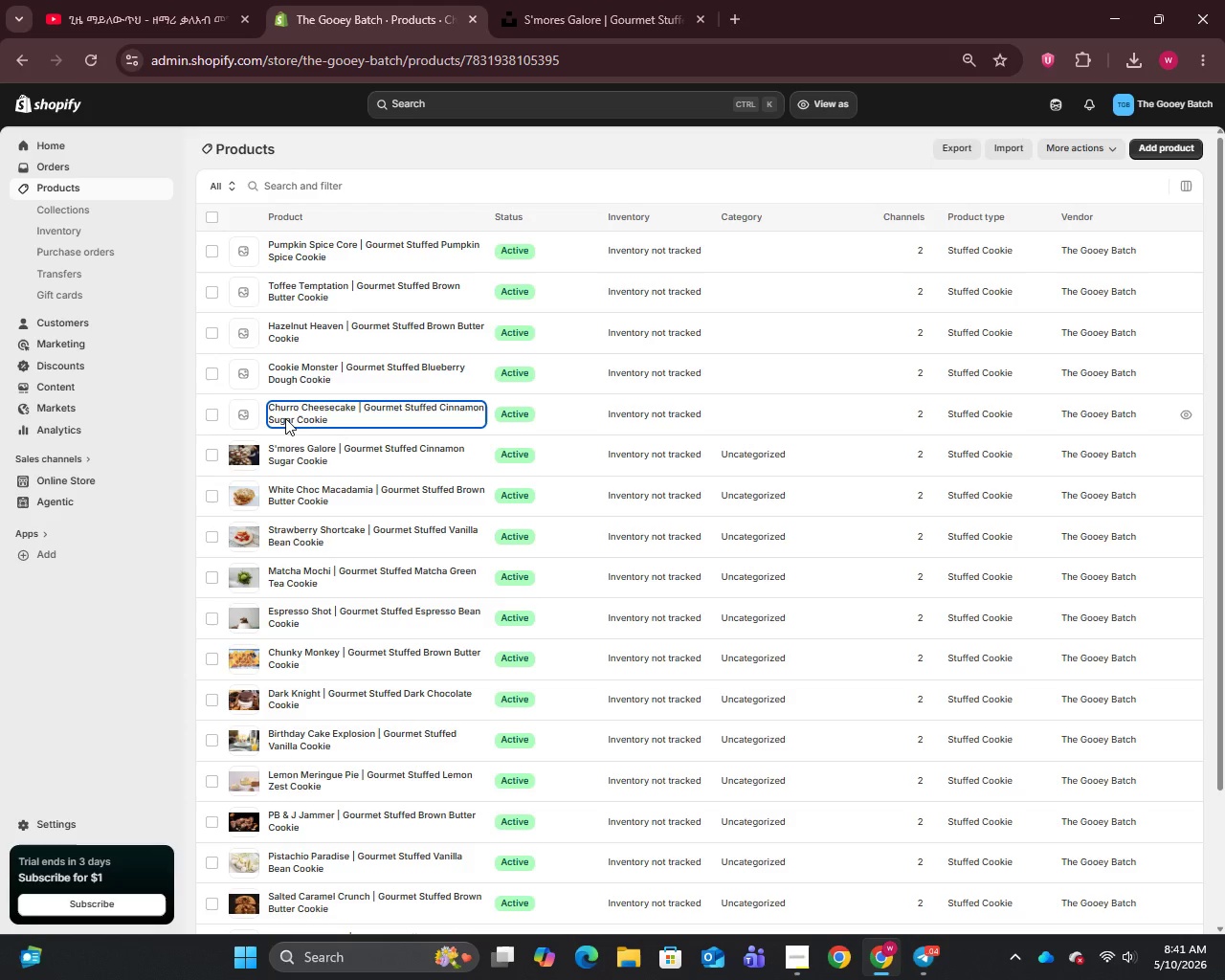 
mouse_move([246, 392])
 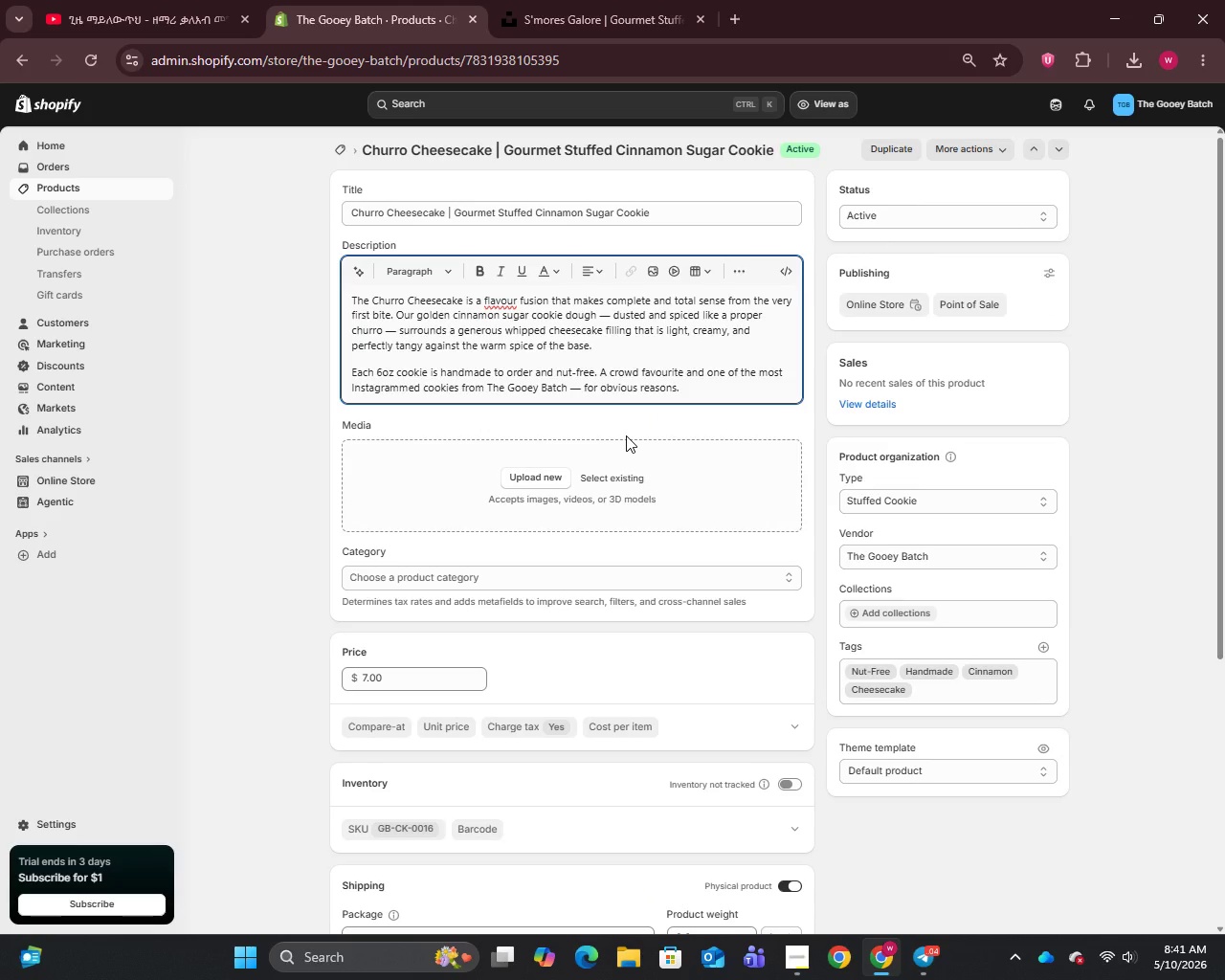 
key(Backspace)
 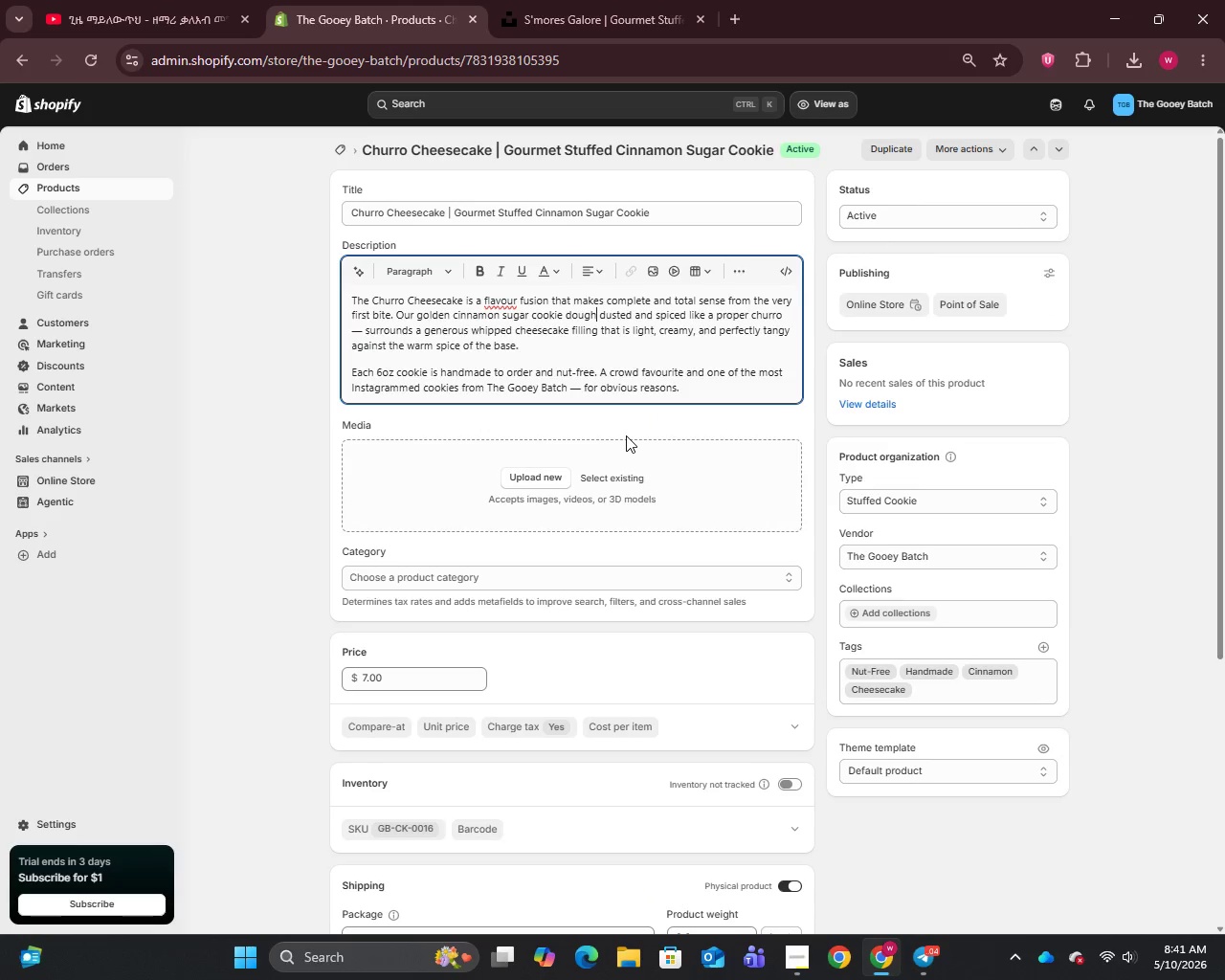 
key(Backspace)
 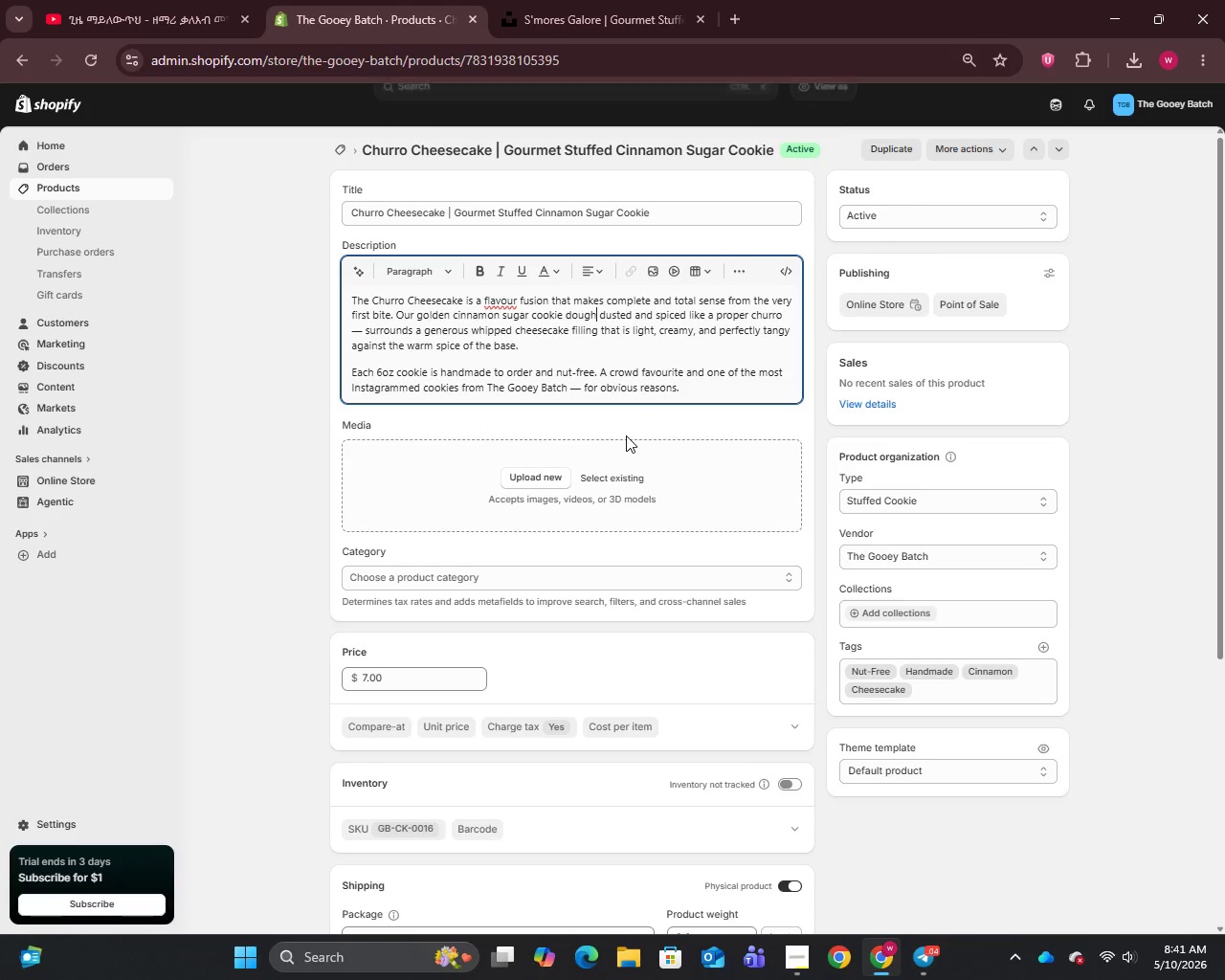 
key(Comma)
 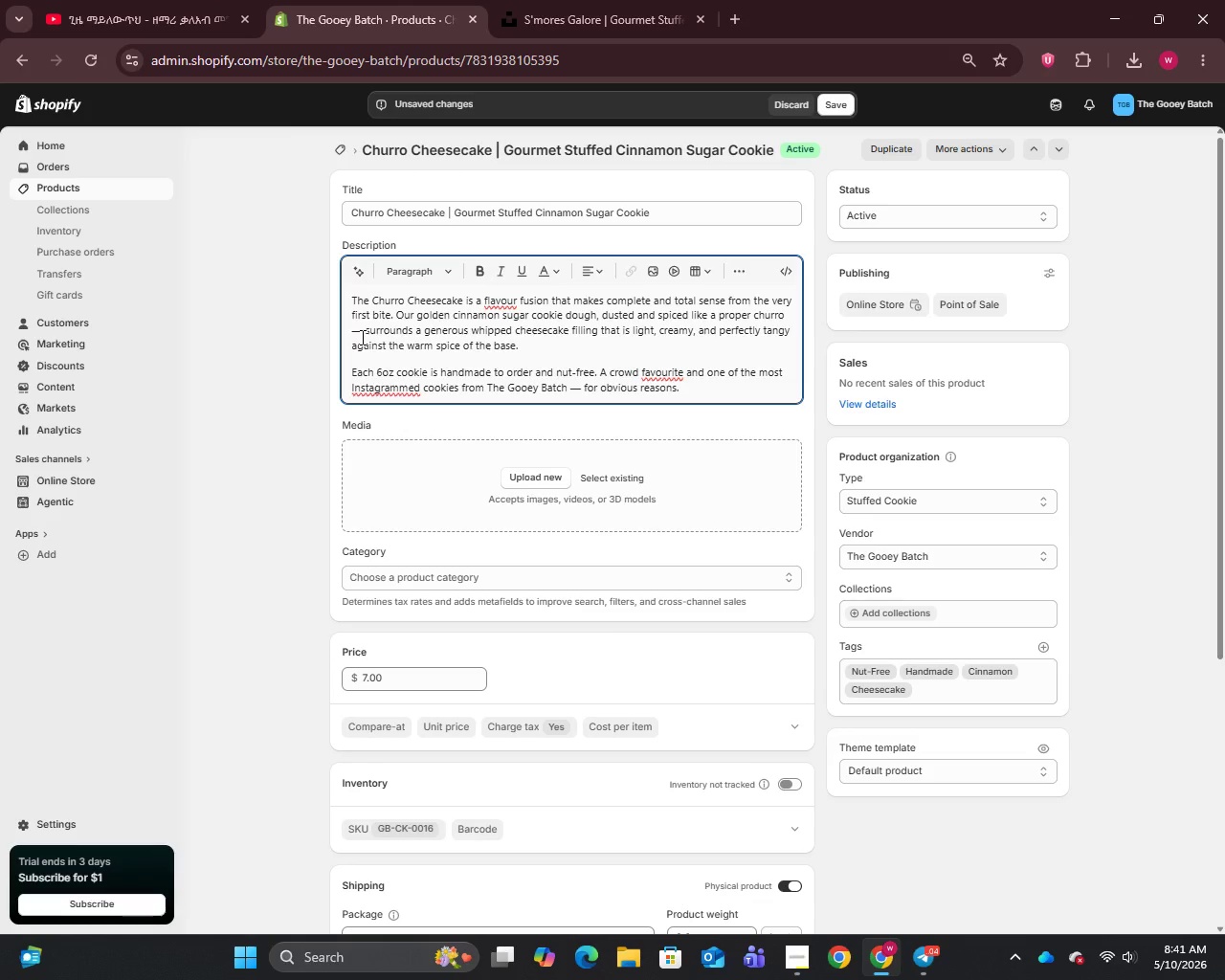 
left_click([361, 333])
 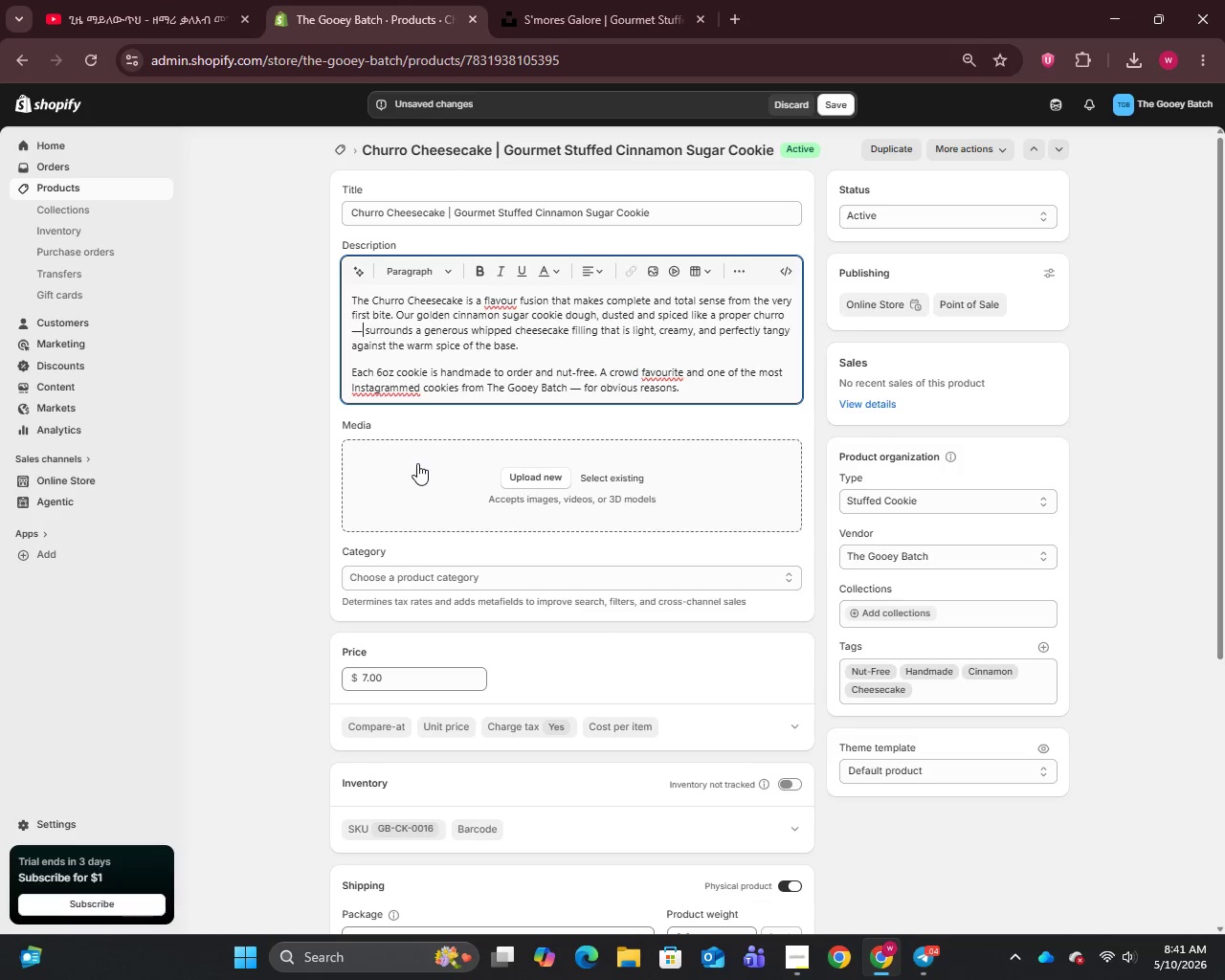 
key(Backspace)
 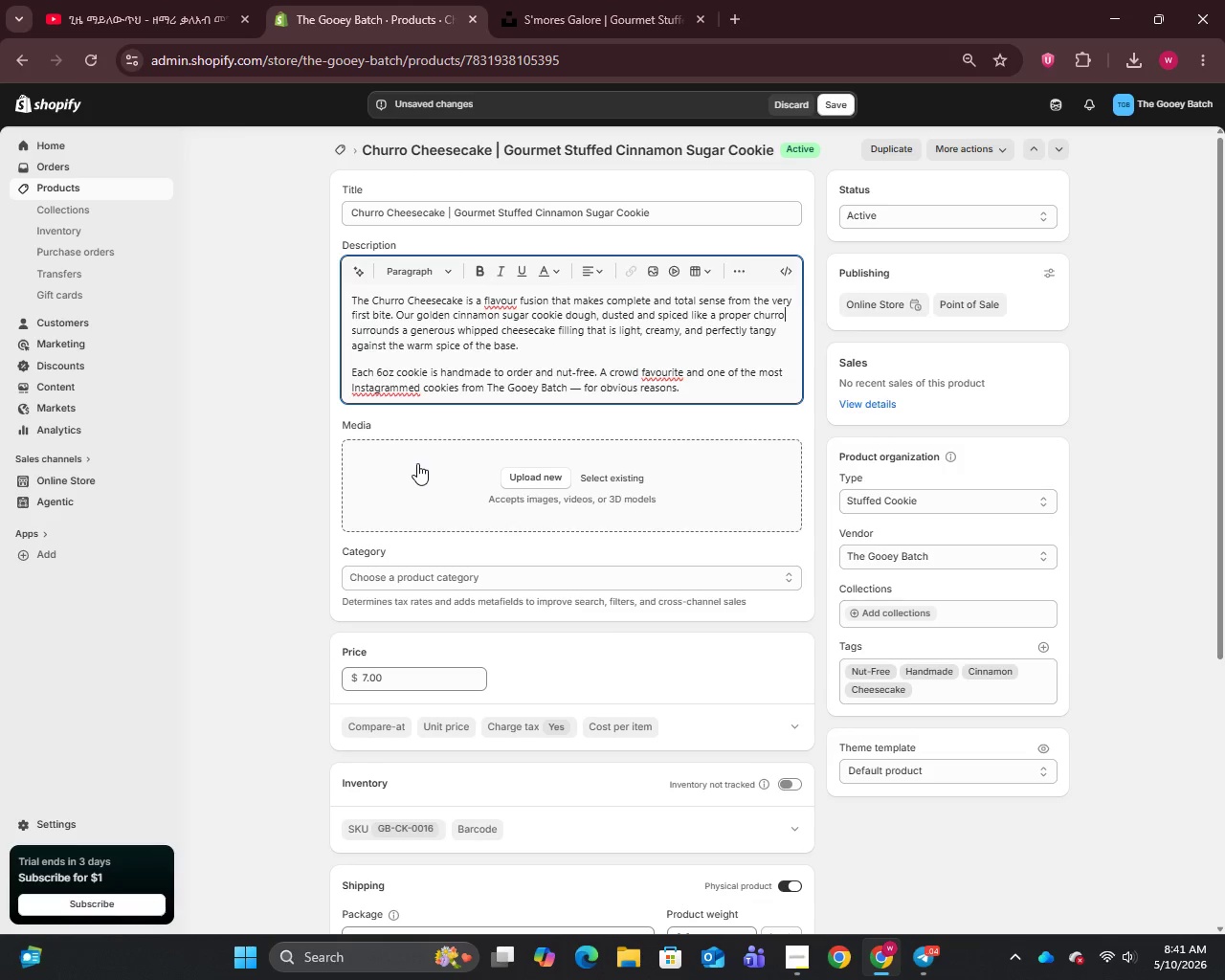 
key(Backspace)
 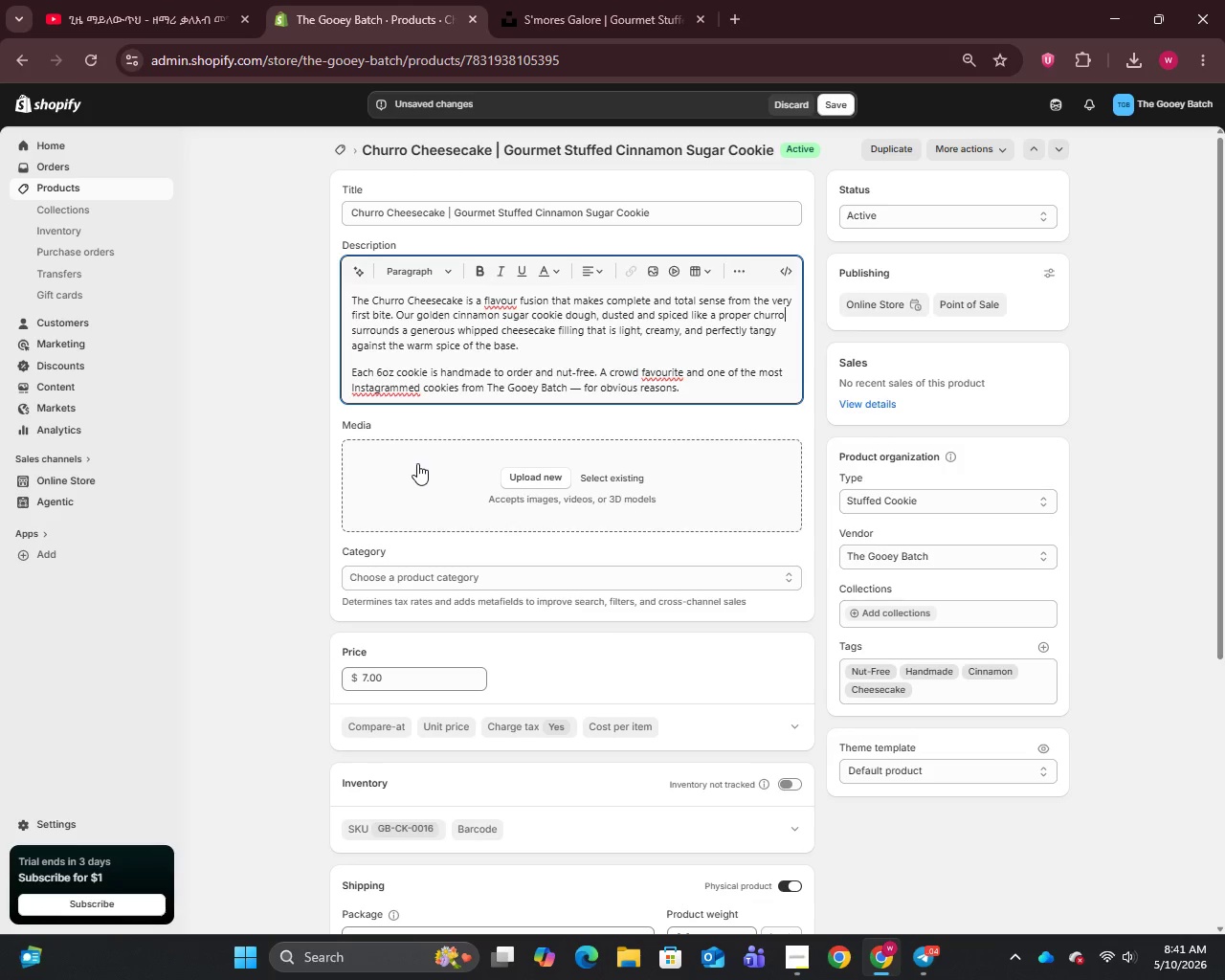 
key(Comma)
 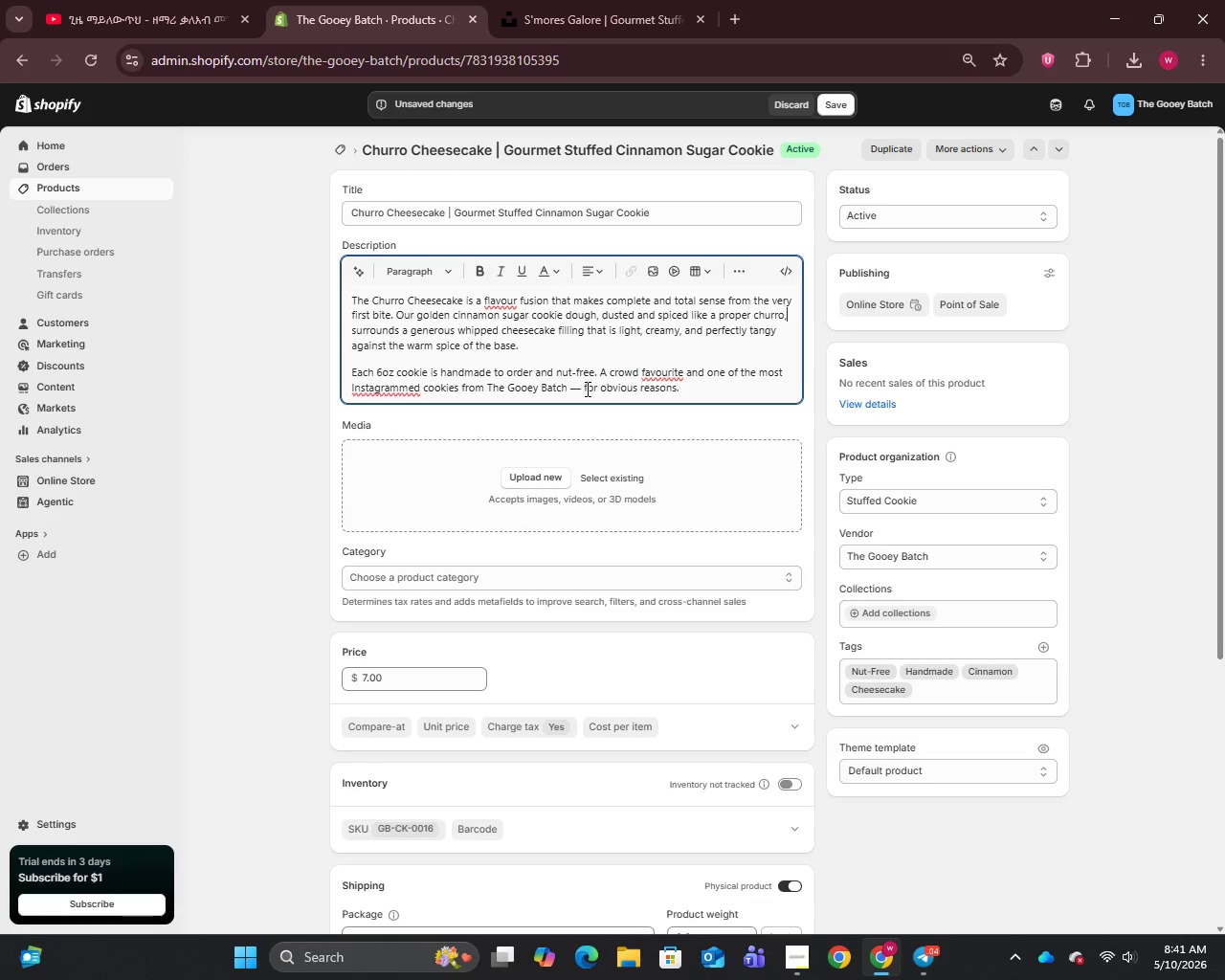 
left_click([580, 390])
 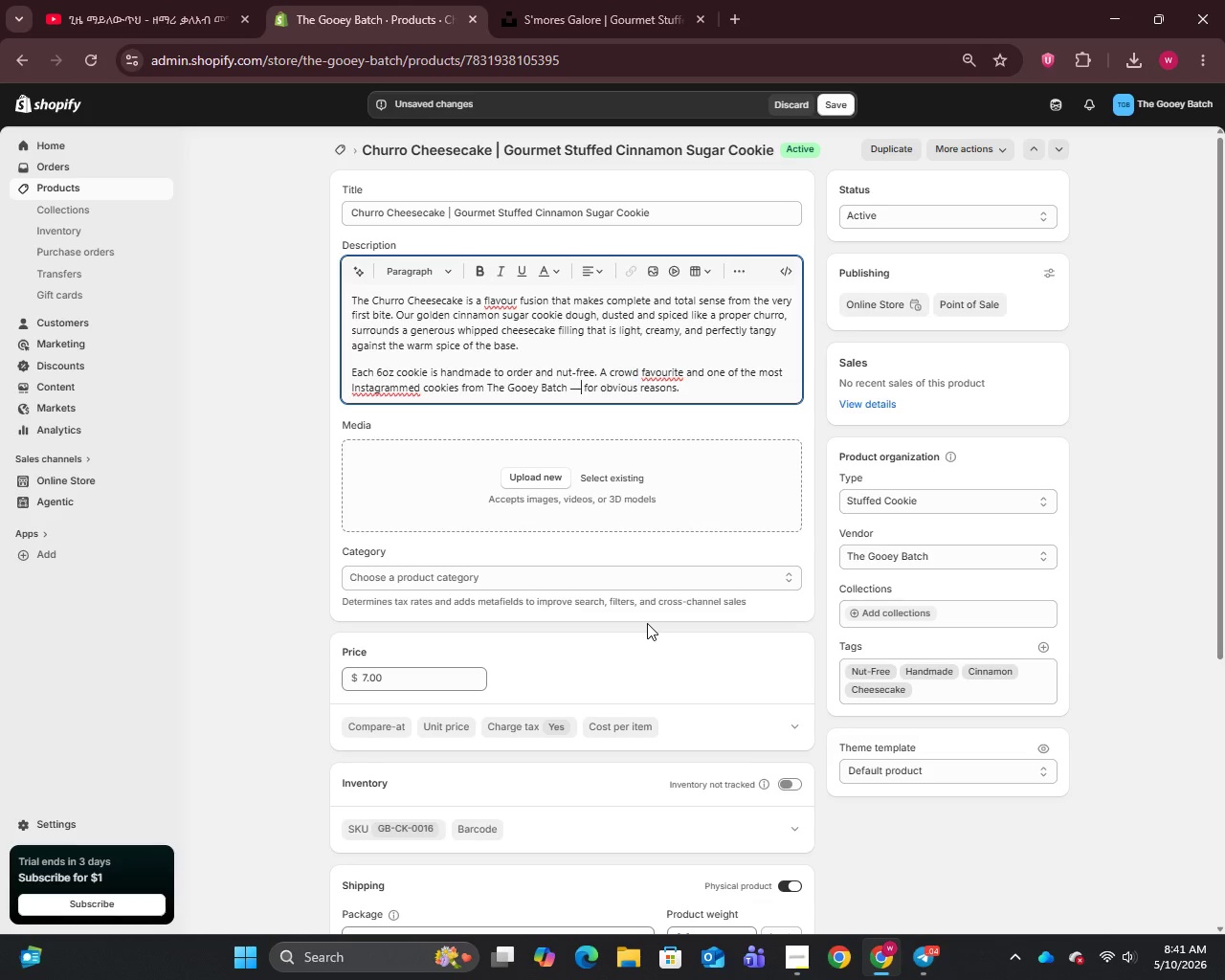 
key(Backspace)
 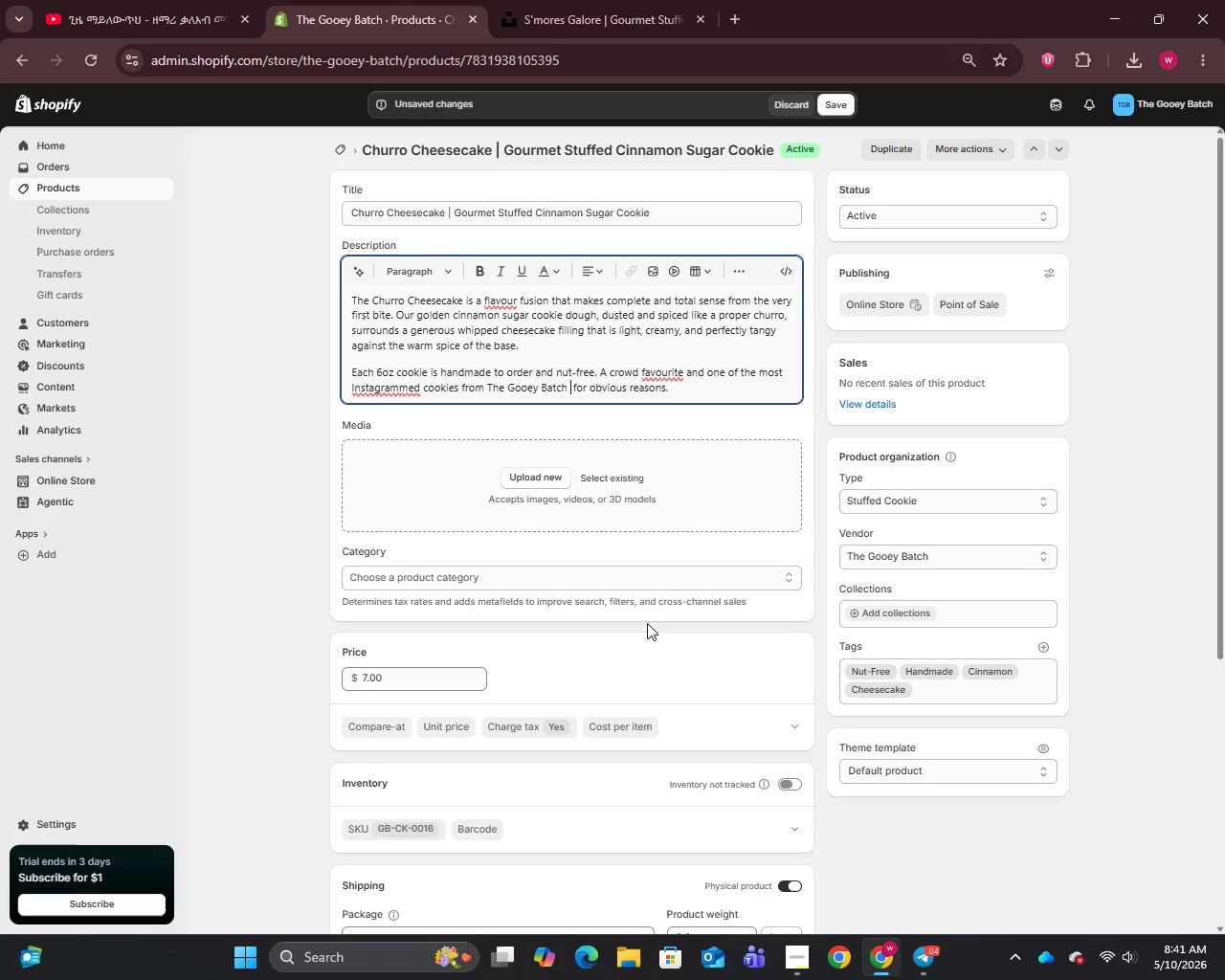 
key(Backspace)
 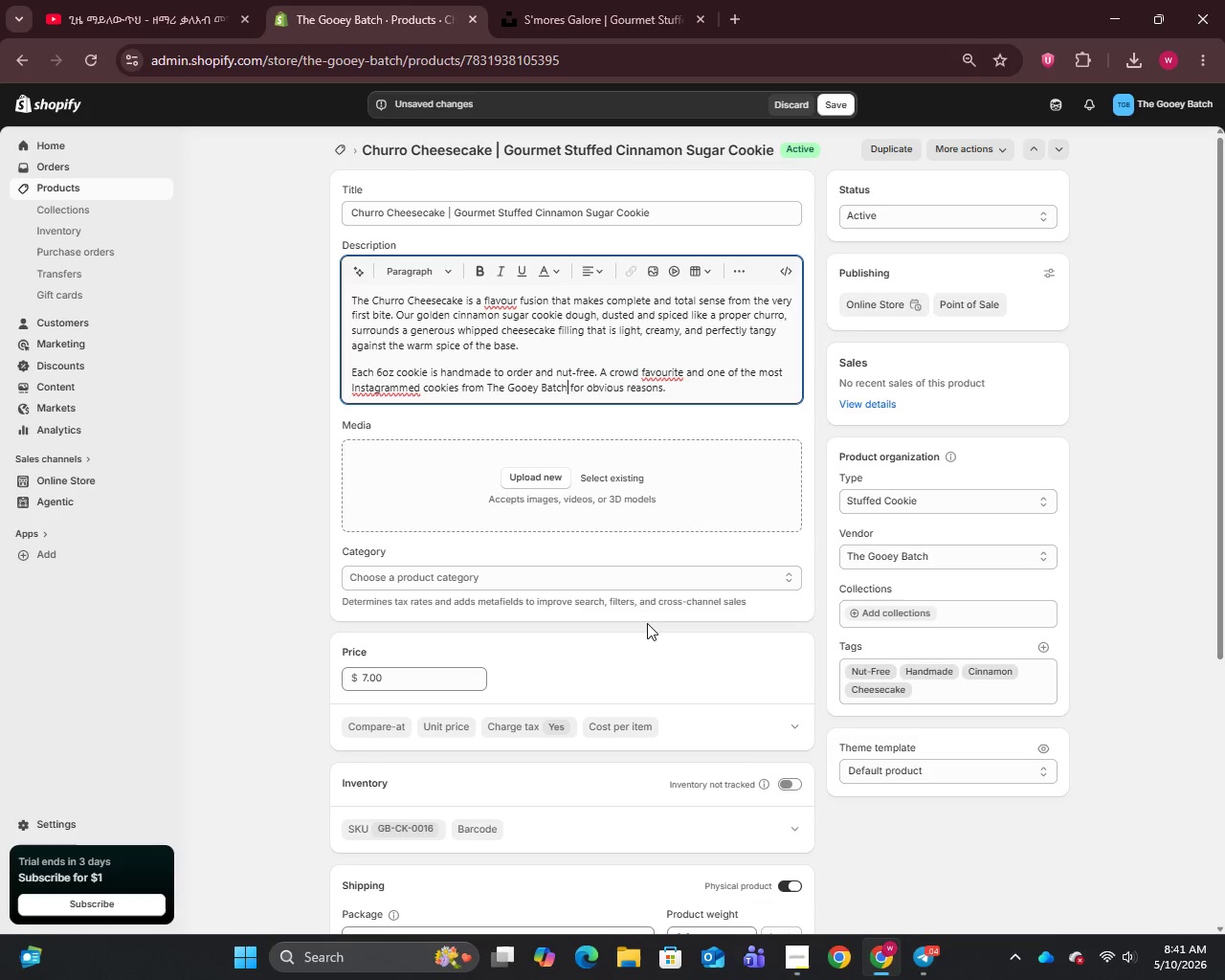 
key(Comma)
 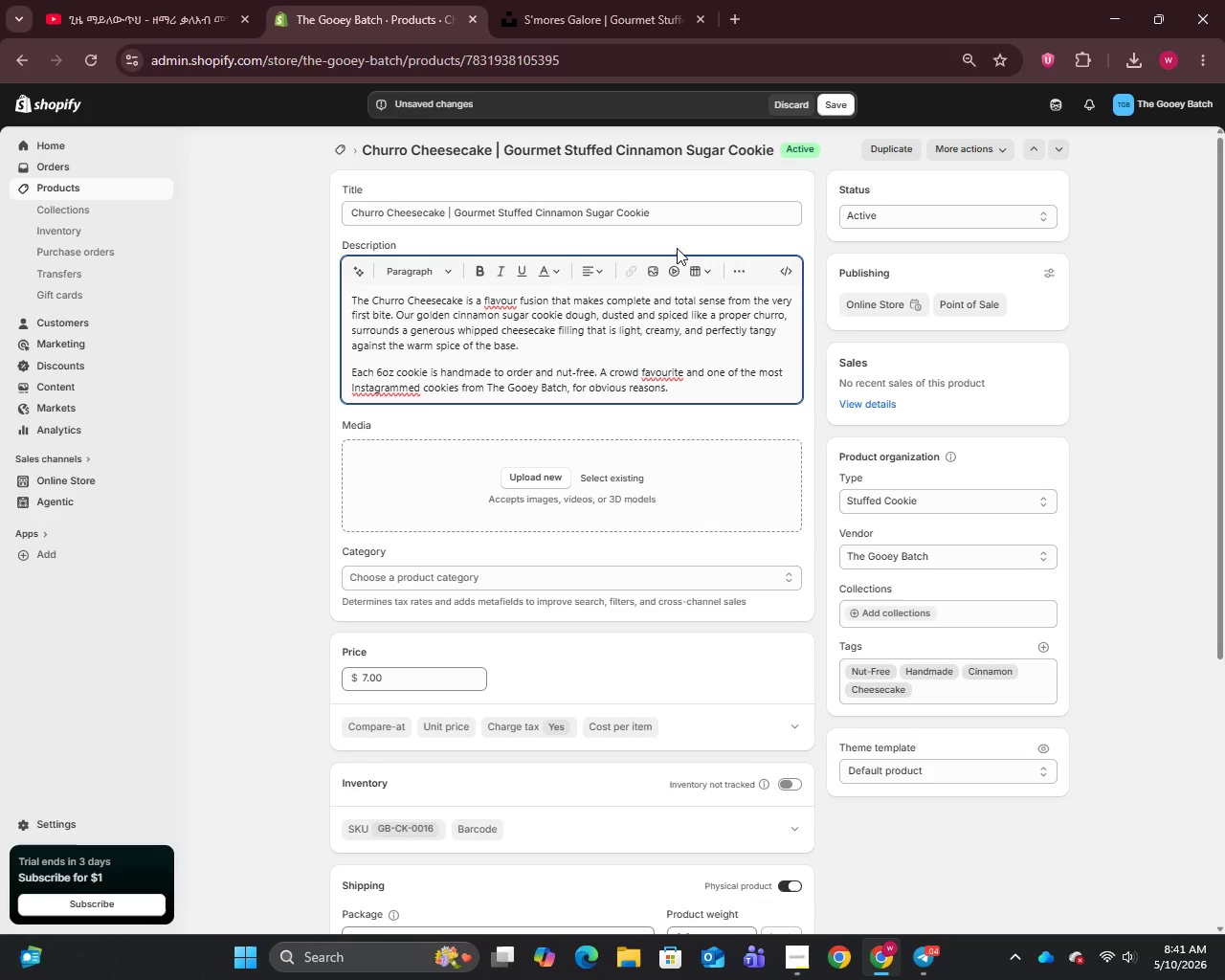 
left_click([665, 211])
 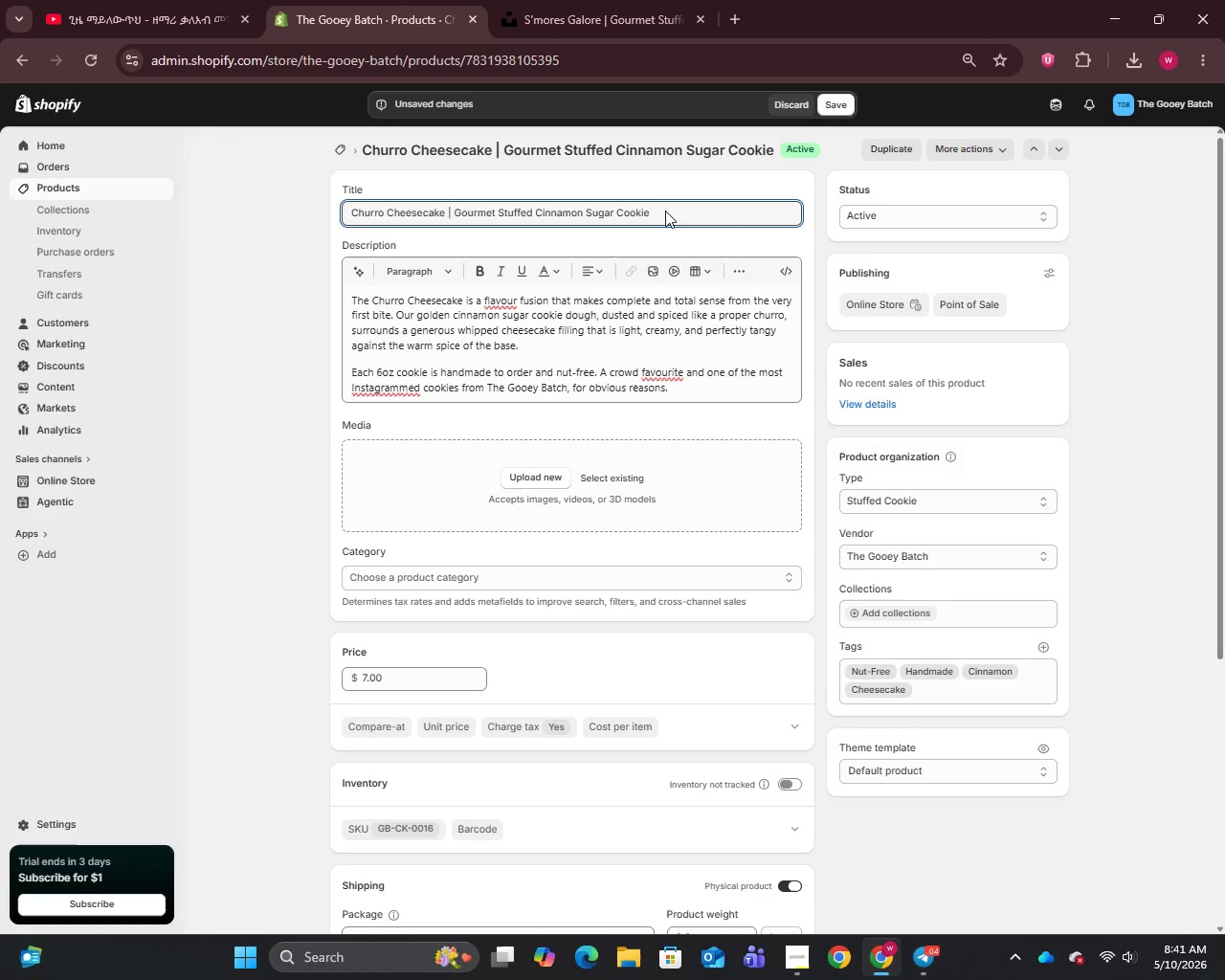 
key(Control+A)
 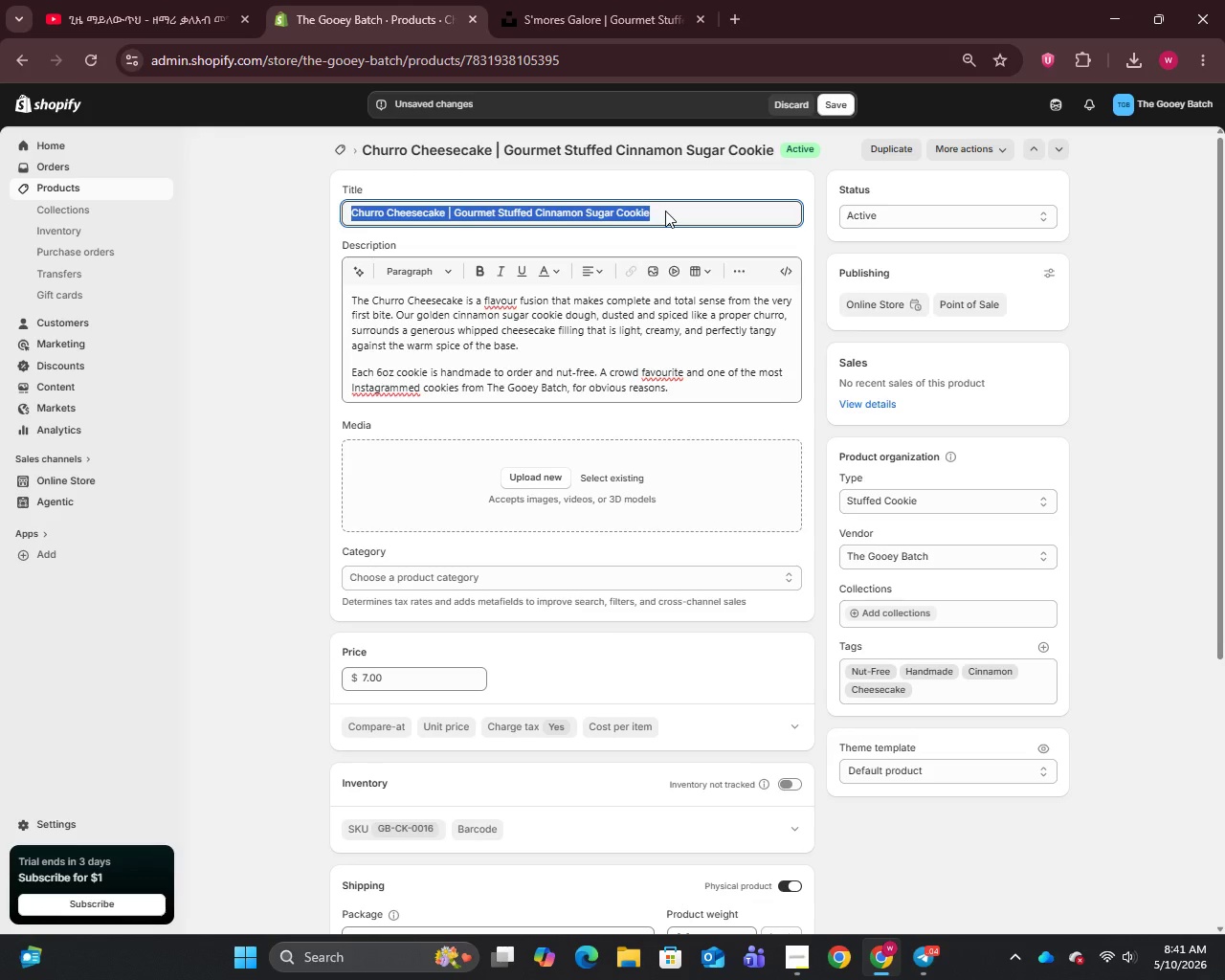 
key(Control+C)
 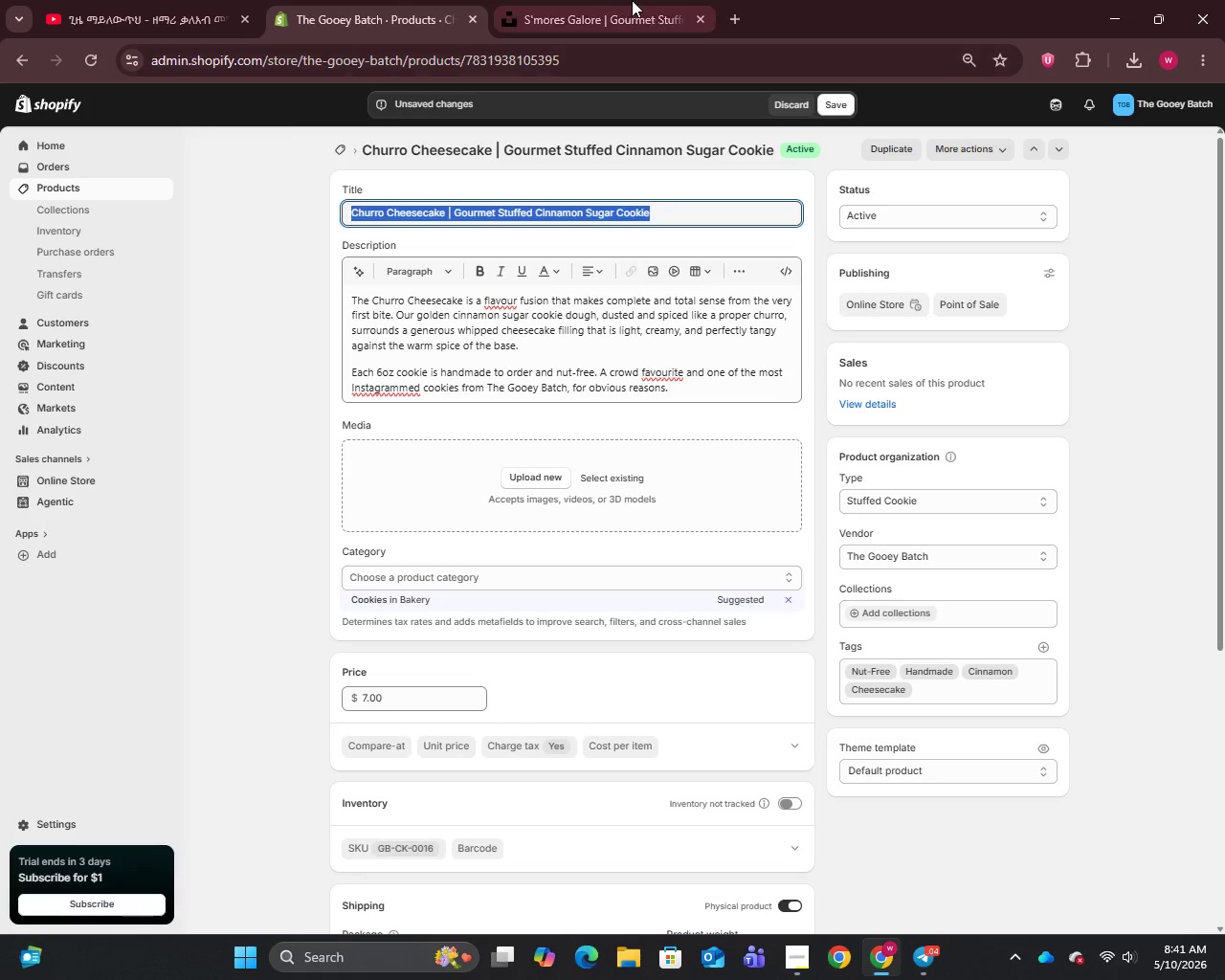 
left_click([624, 0])
 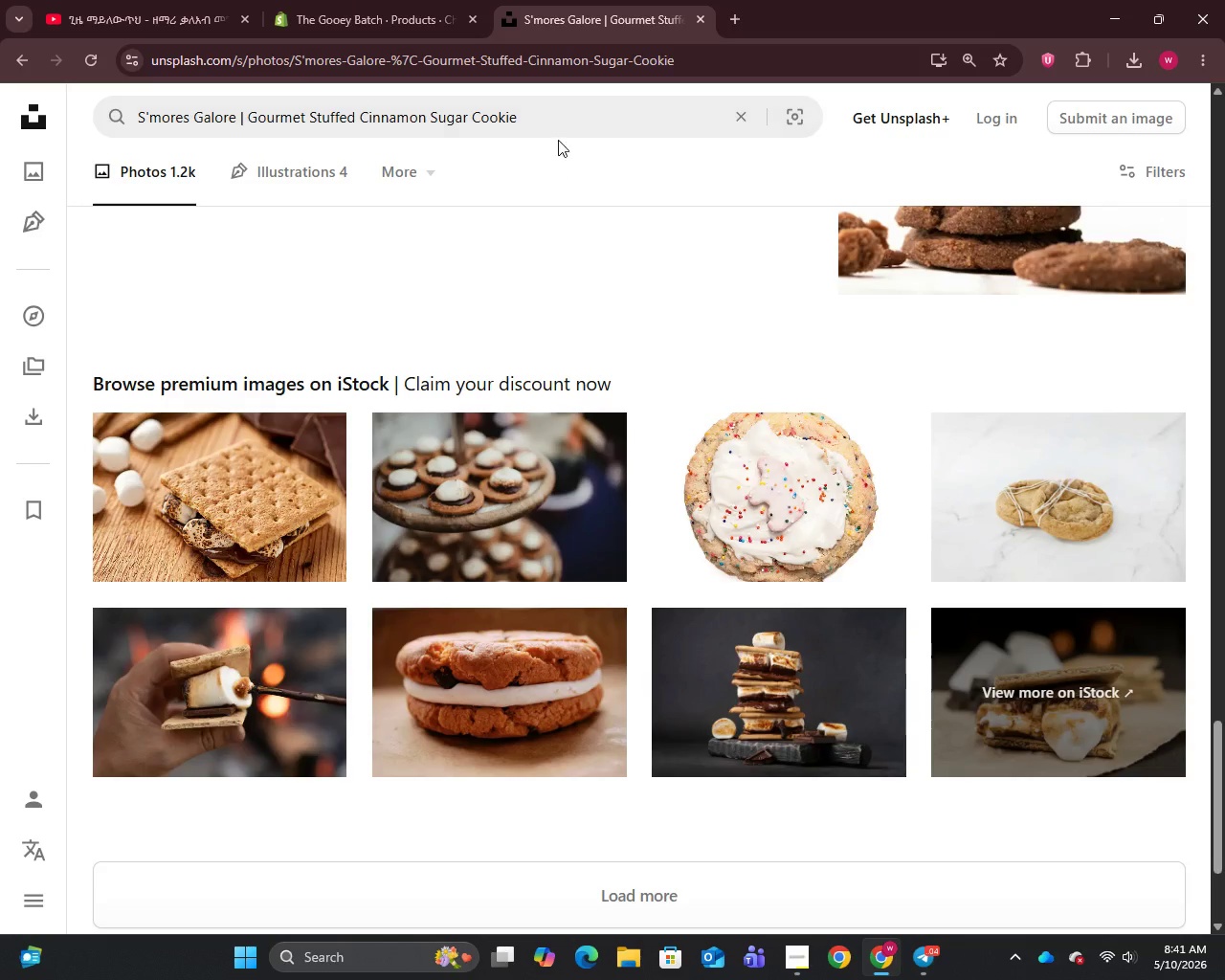 
left_click([563, 116])
 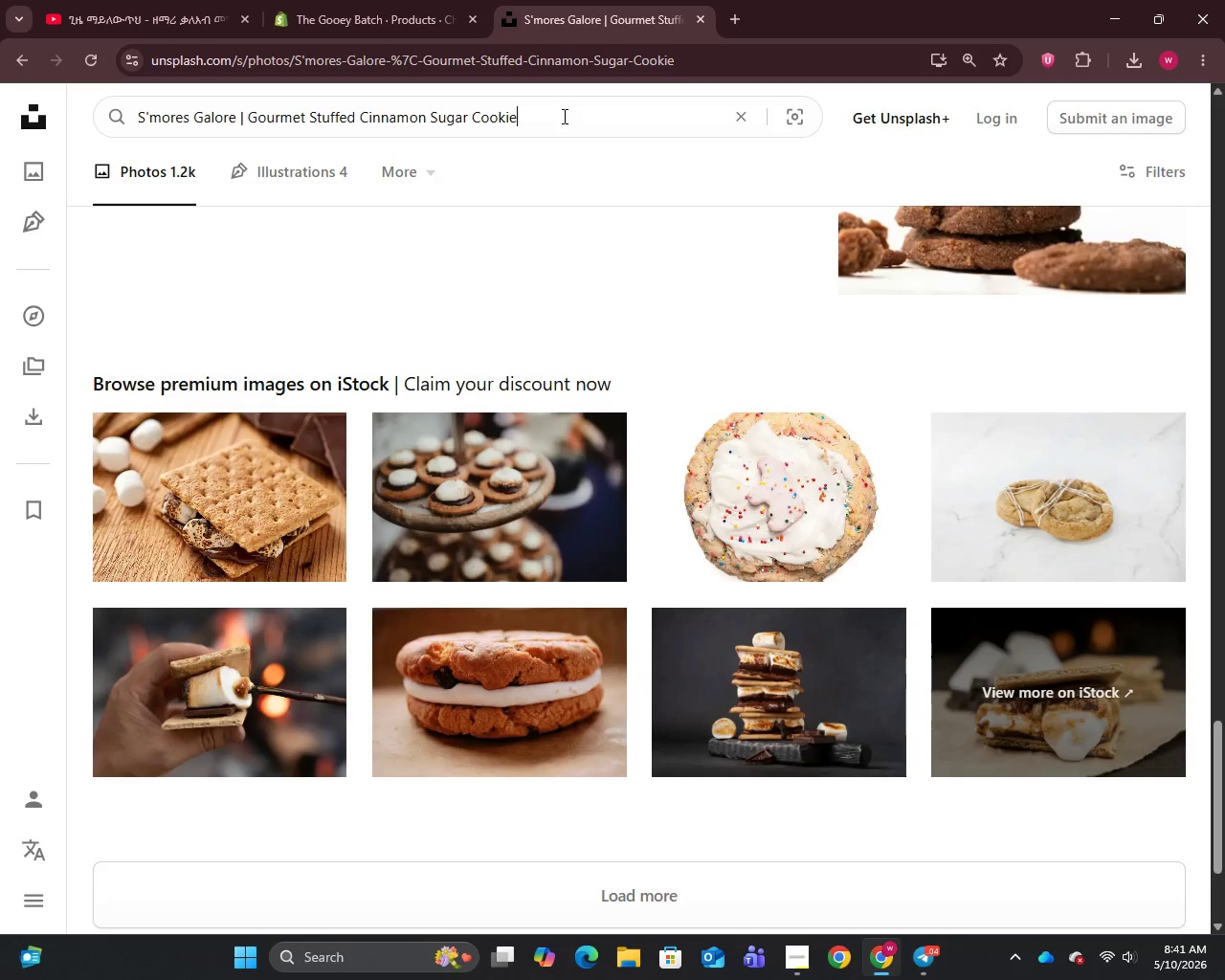 
key(Control+A)
 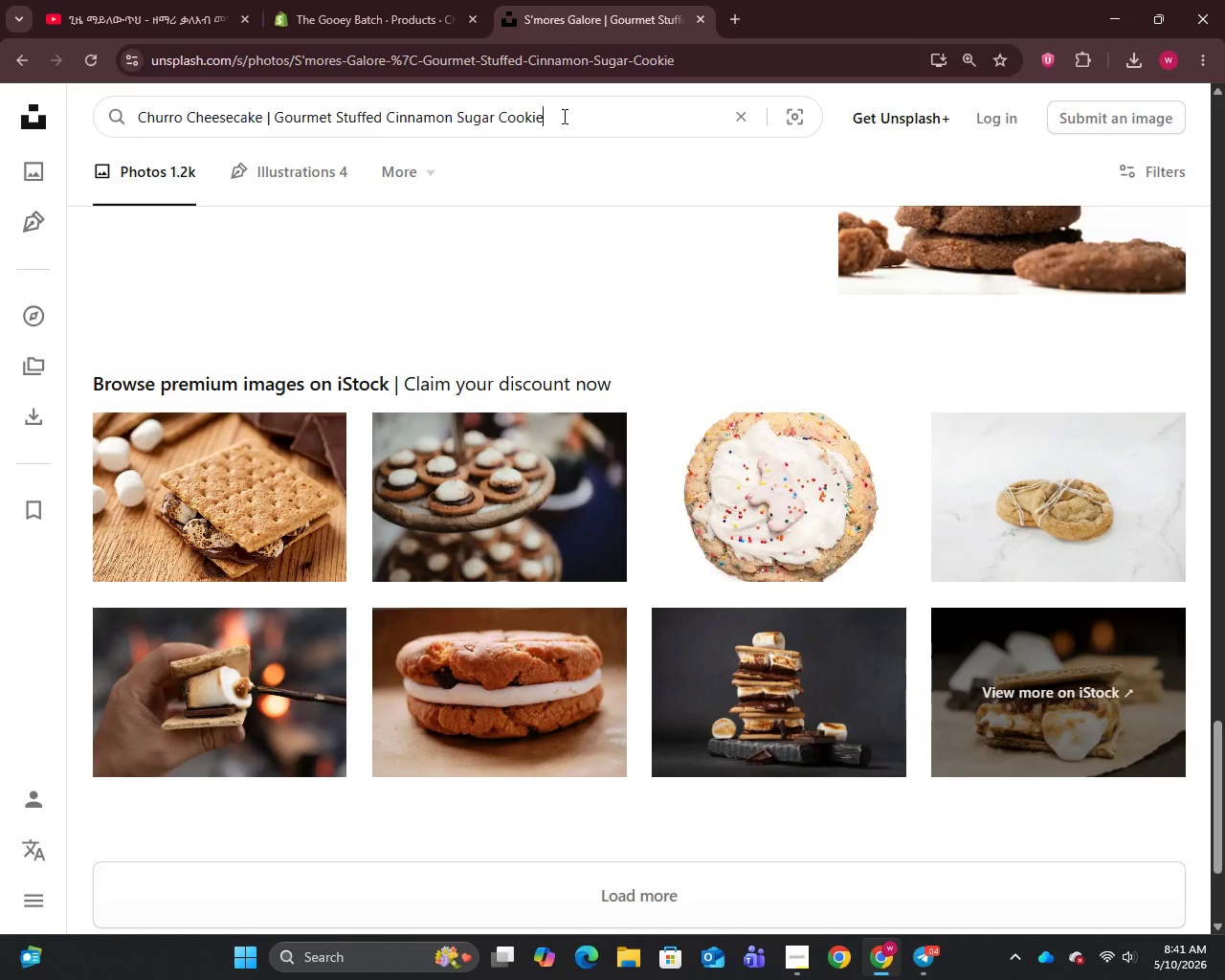 
key(Control+V)
 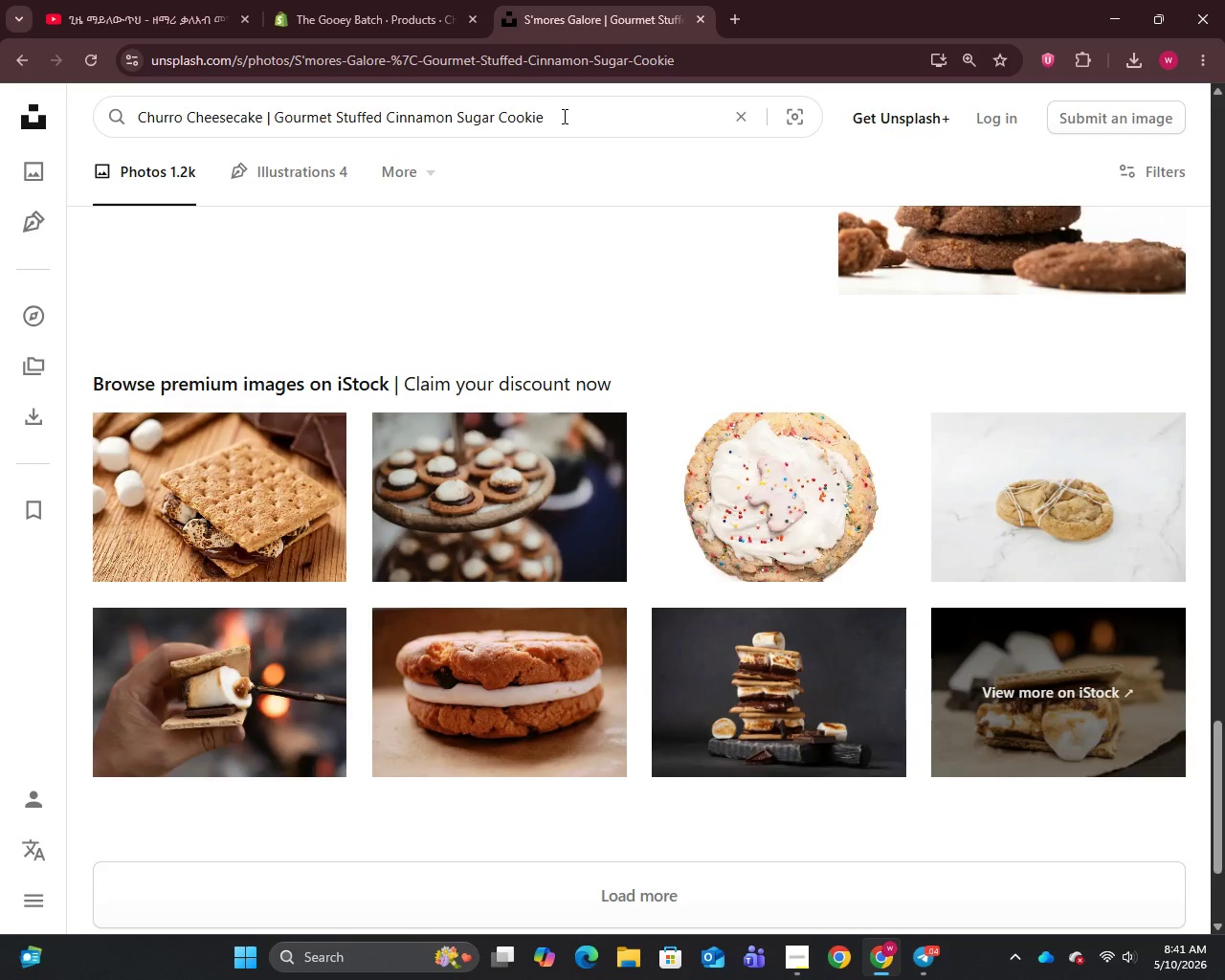 
key(Enter)
 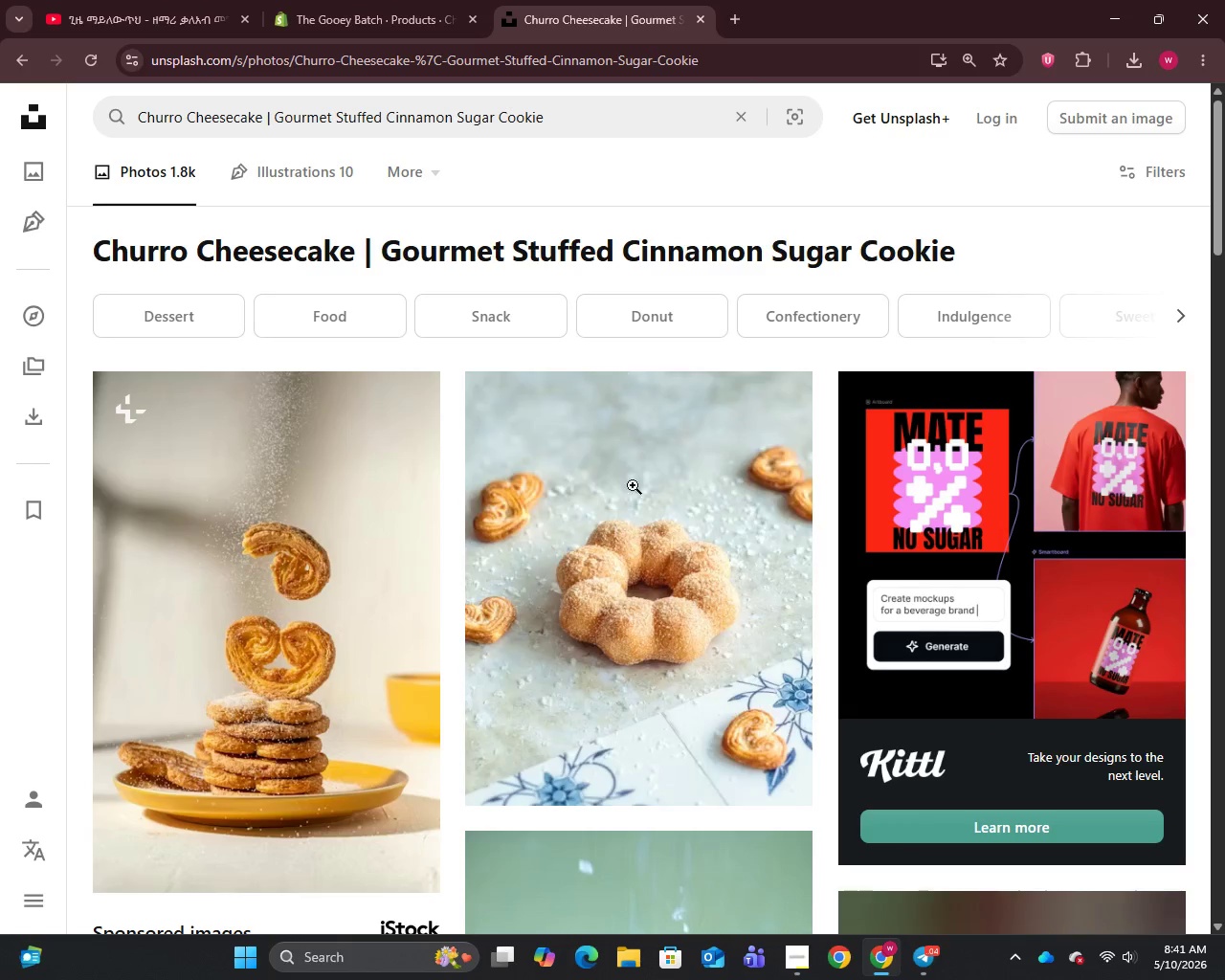 
scroll: coordinate [637, 521], scroll_direction: down, amount: 7.0
 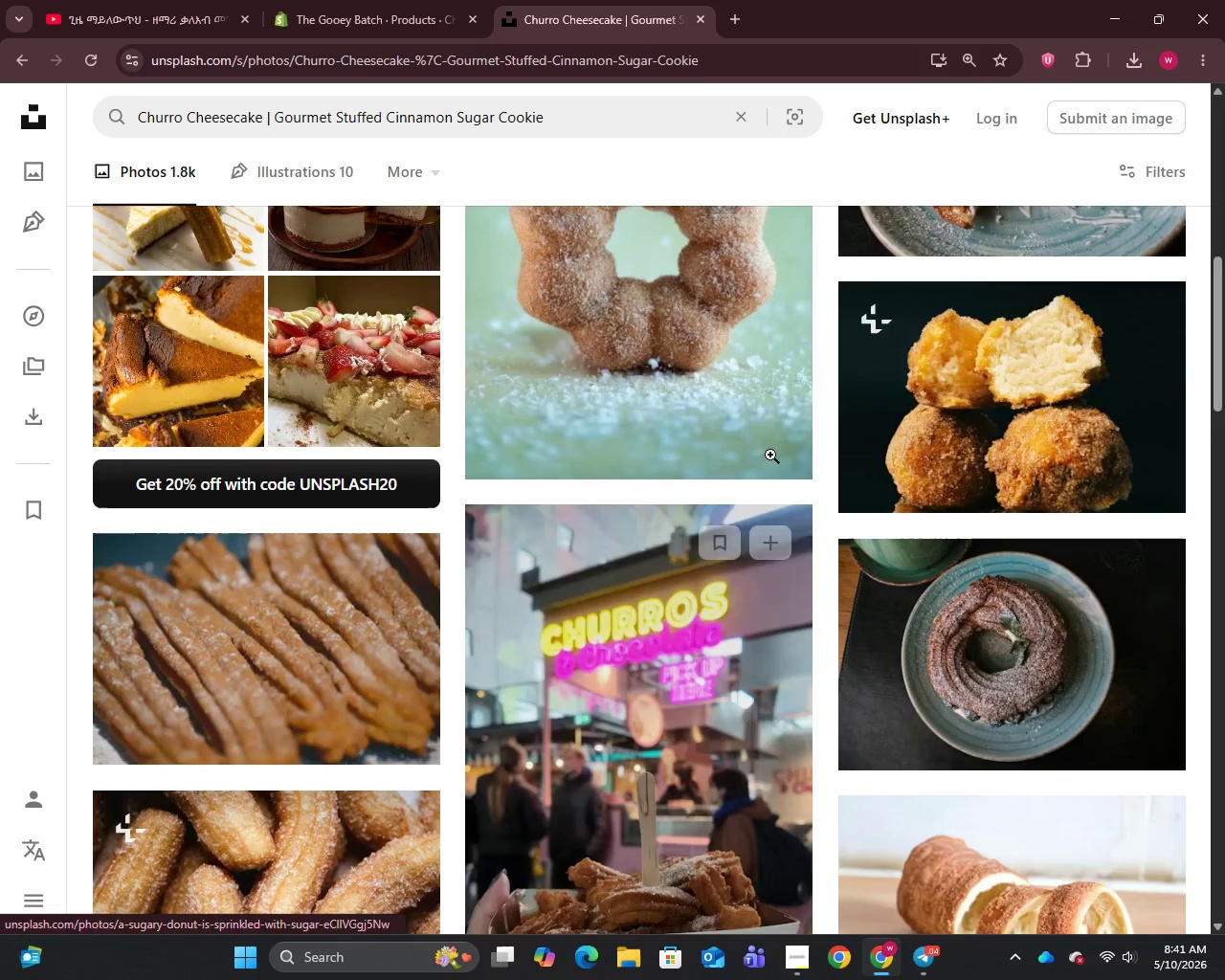 
right_click([1058, 376])
 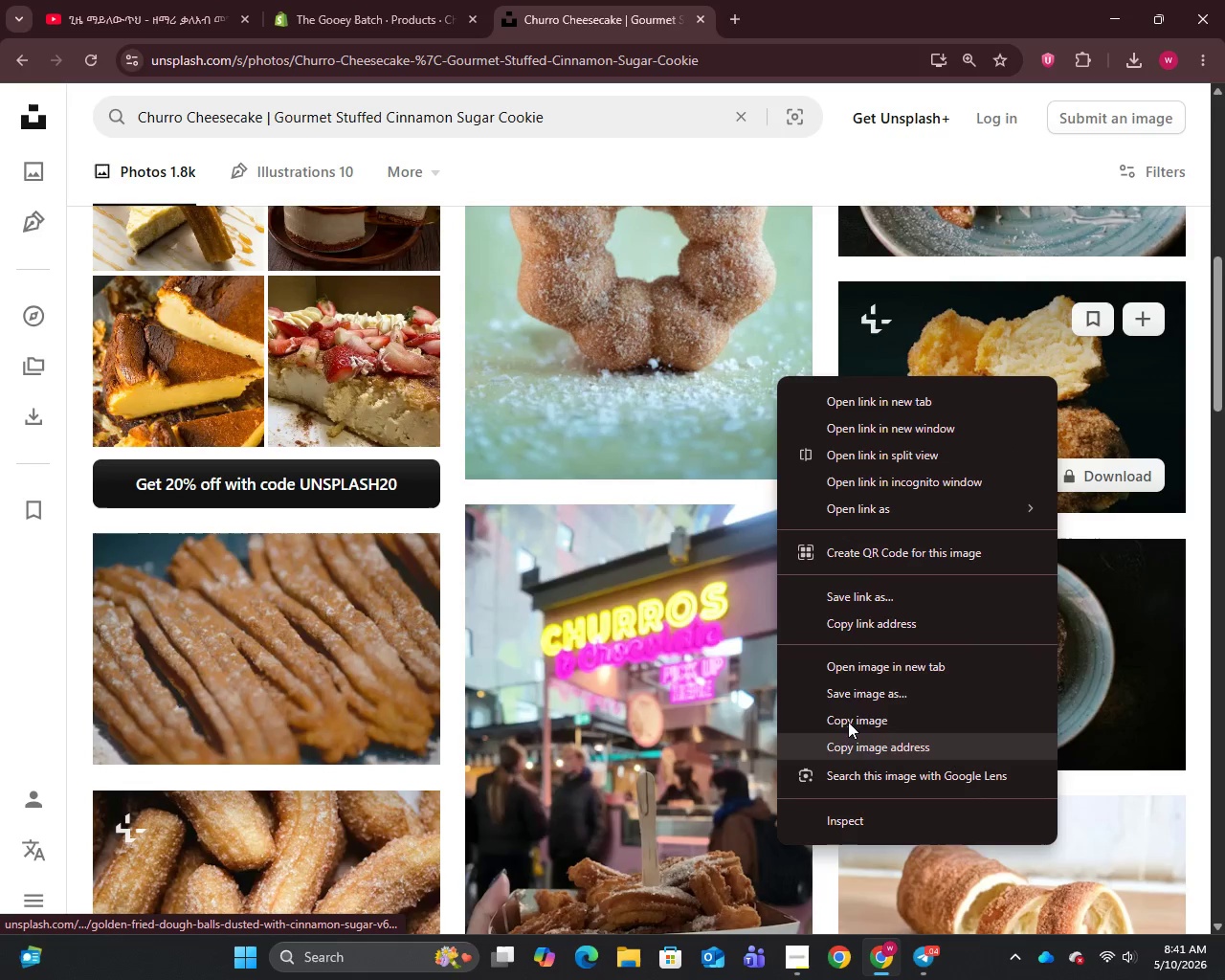 
left_click([858, 685])
 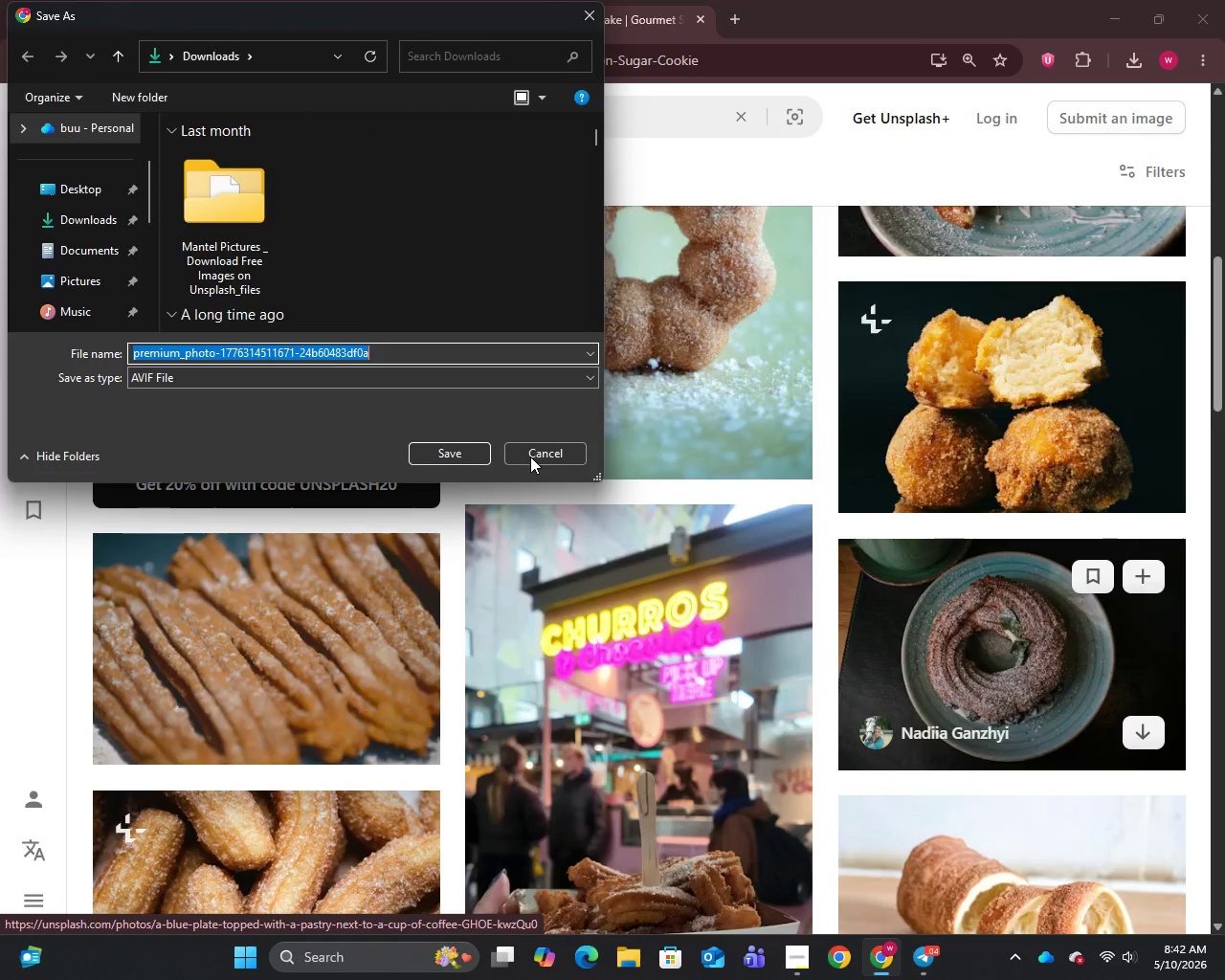 
left_click([436, 447])
 